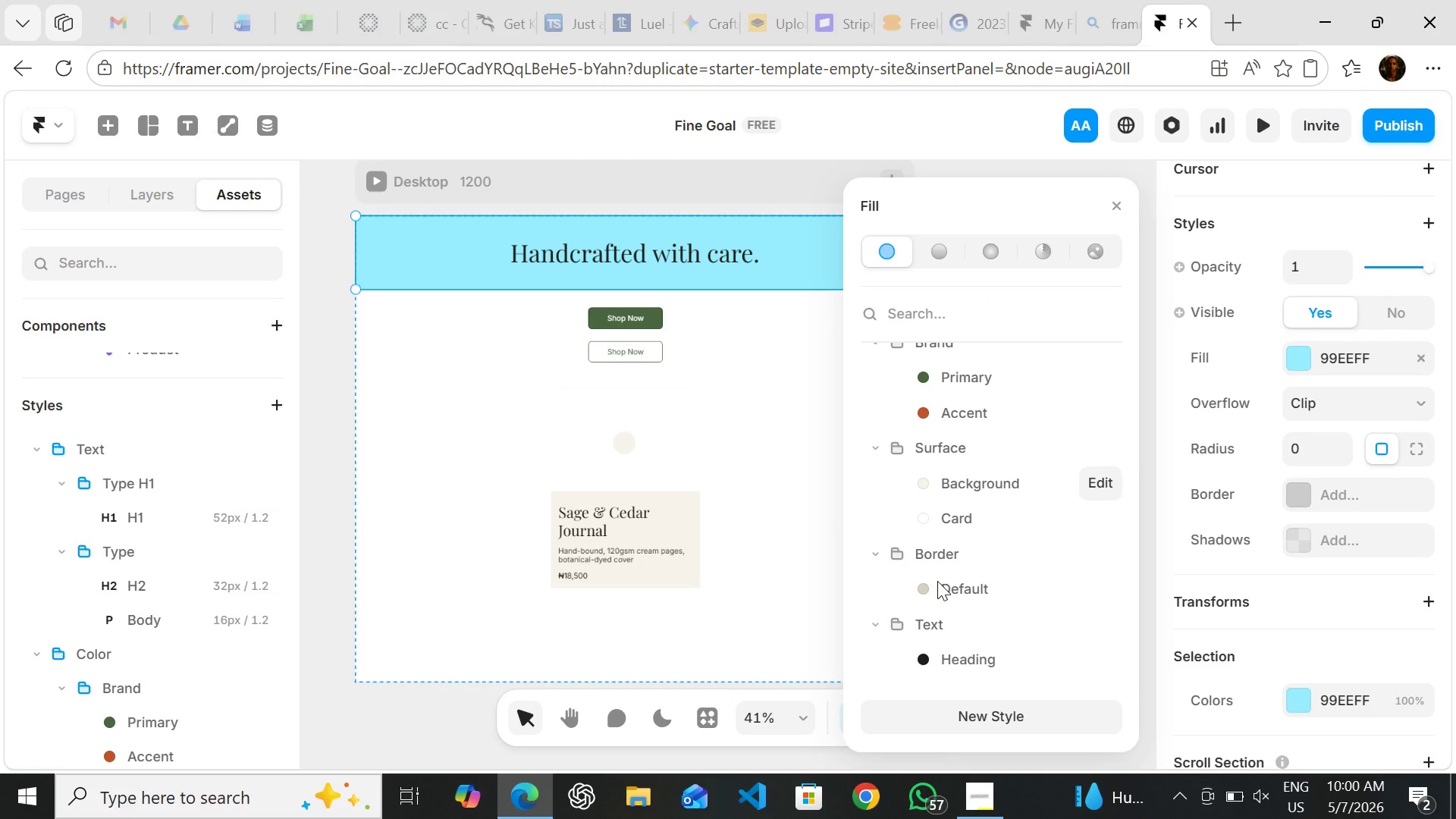 
wait(6.05)
 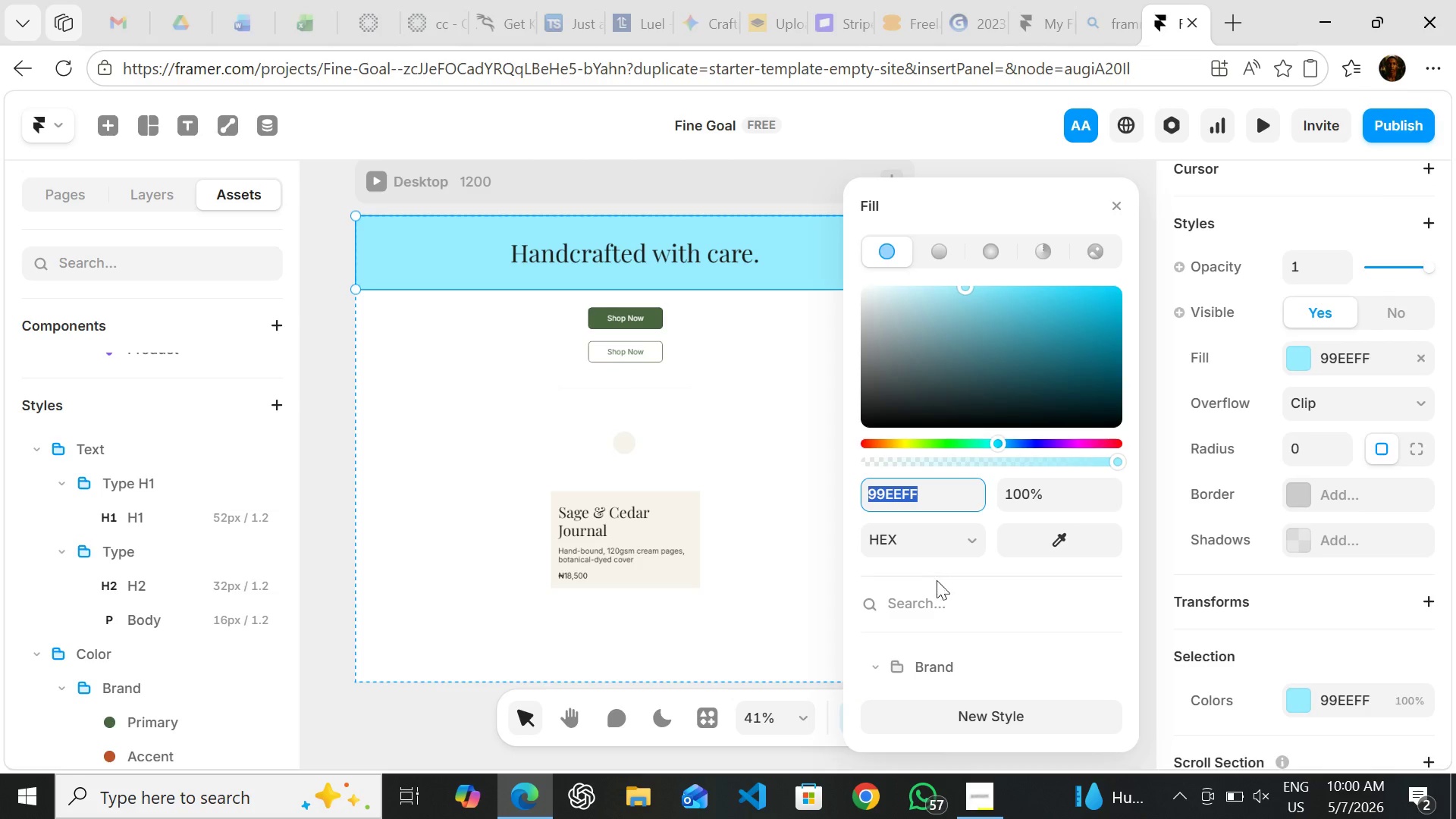 
left_click([962, 479])
 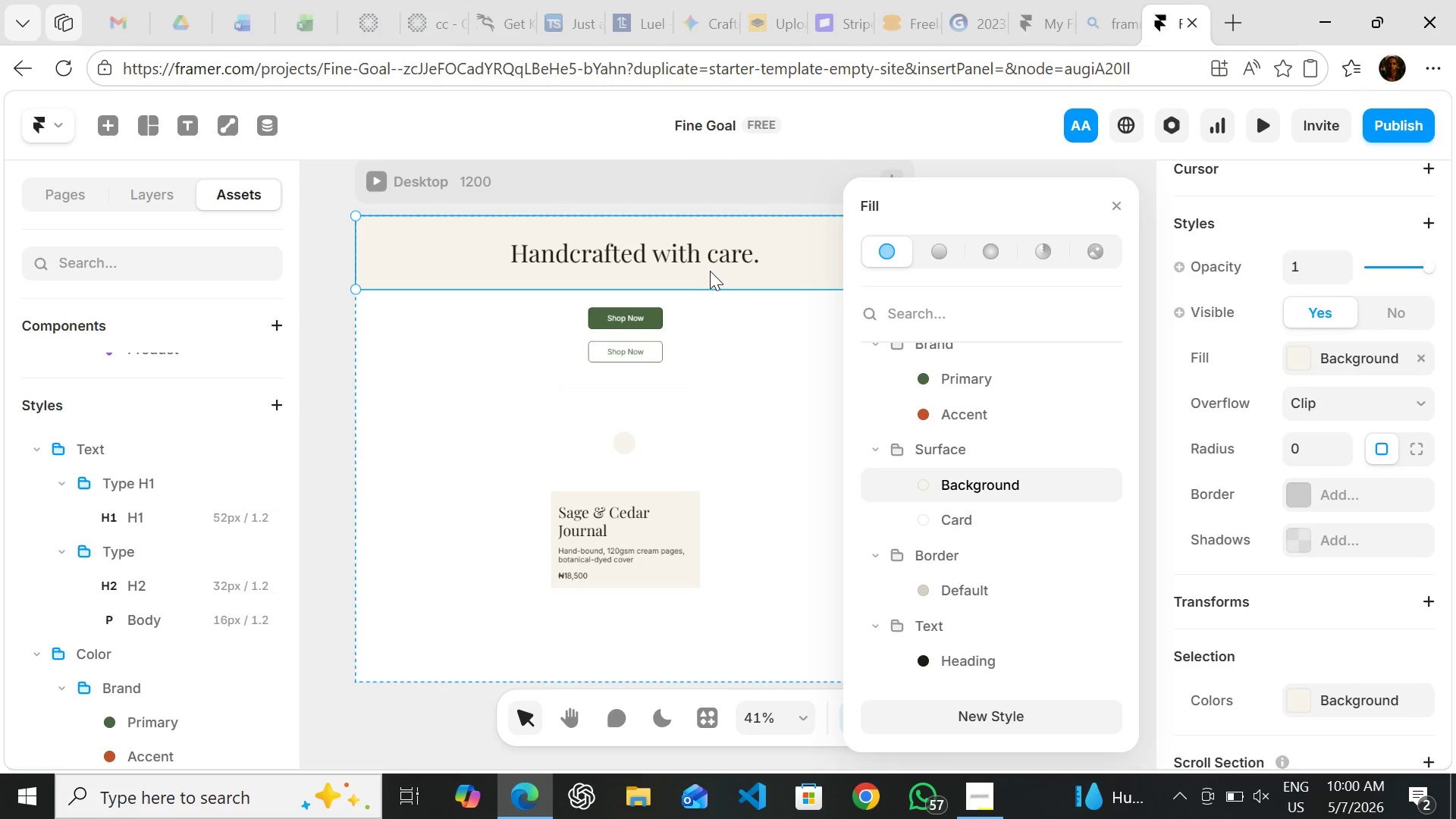 
wait(8.45)
 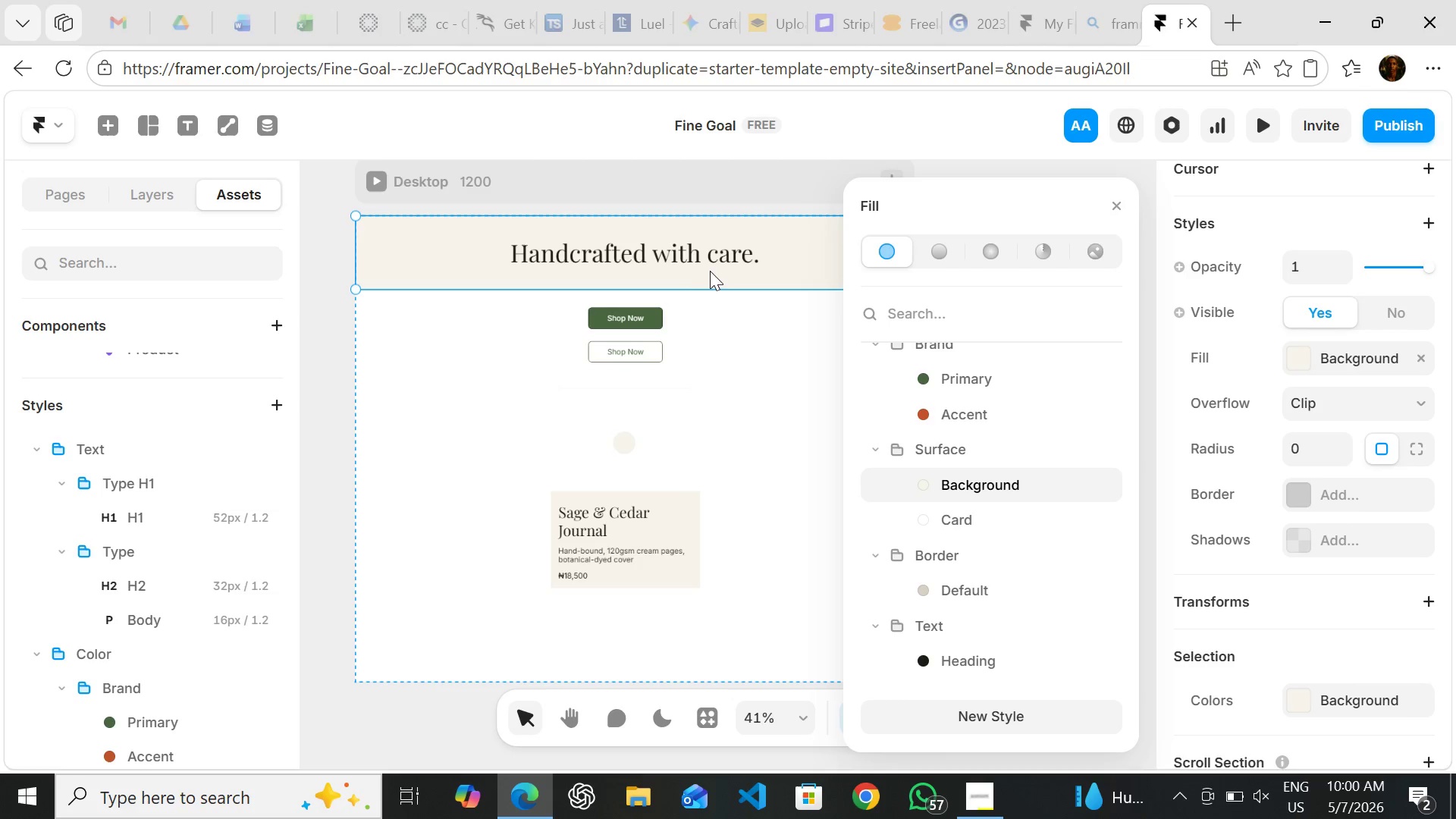 
left_click([813, 436])
 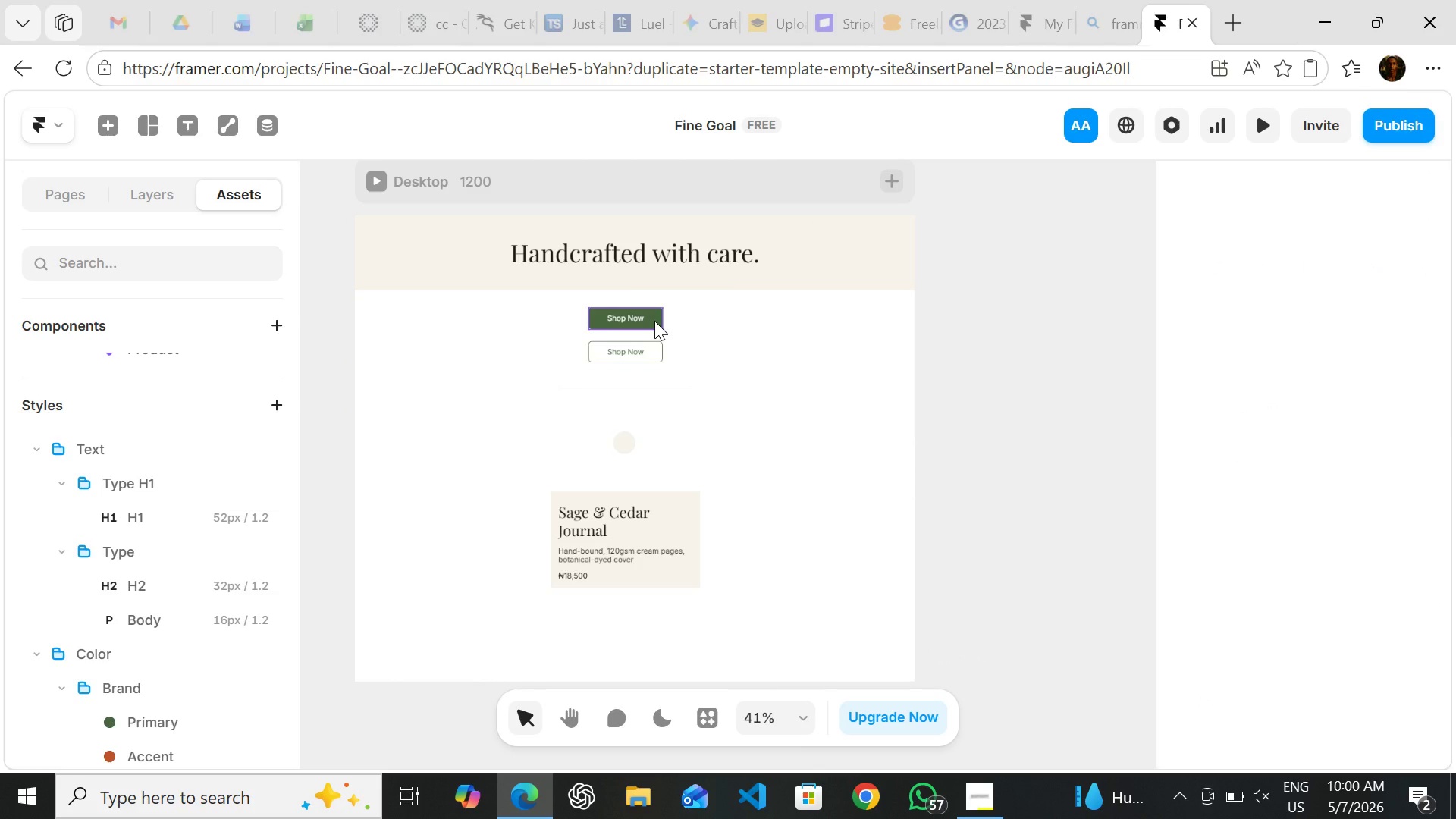 
double_click([654, 321])
 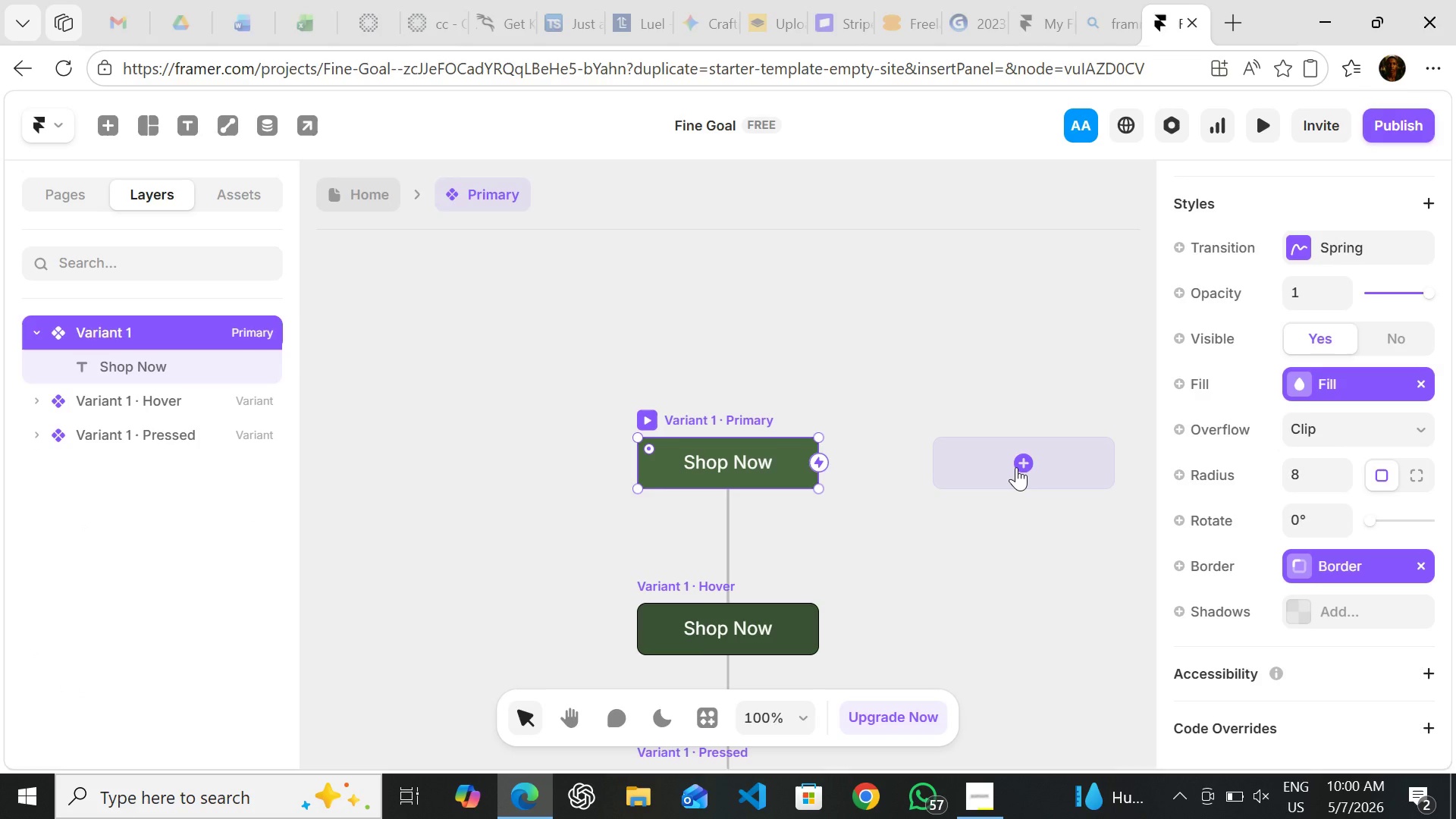 
wait(7.59)
 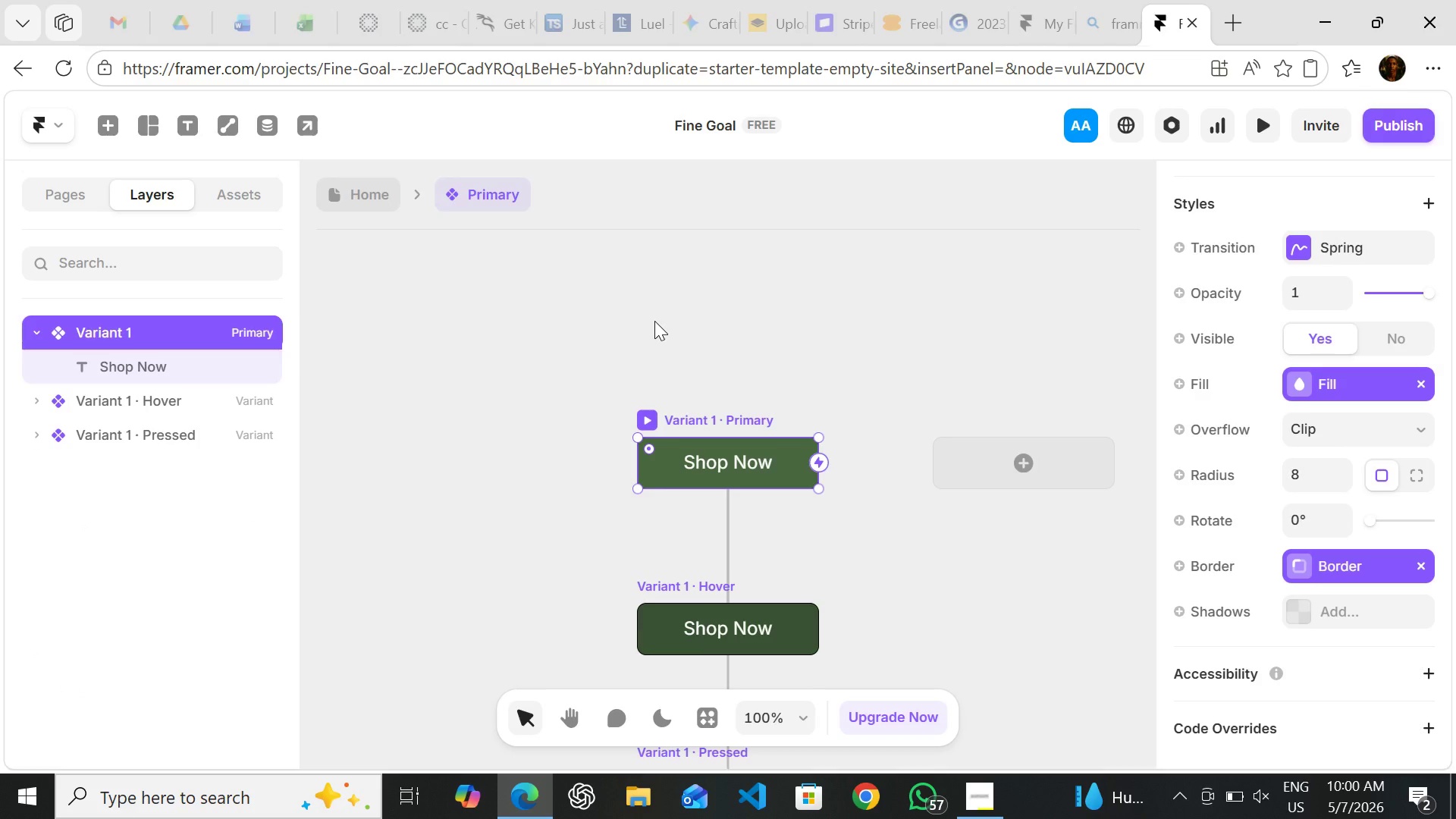 
left_click([1016, 467])
 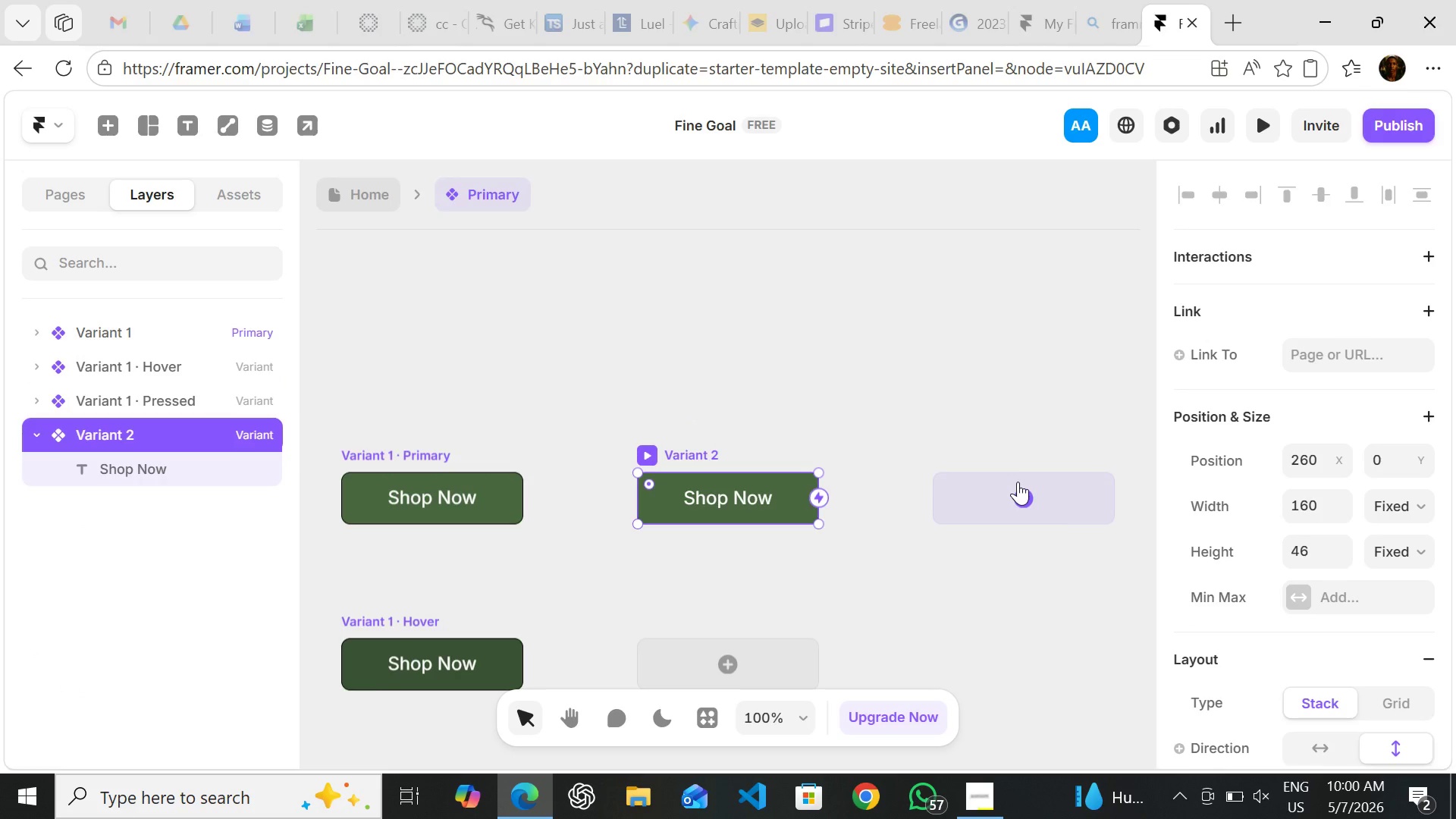 
left_click([1018, 482])
 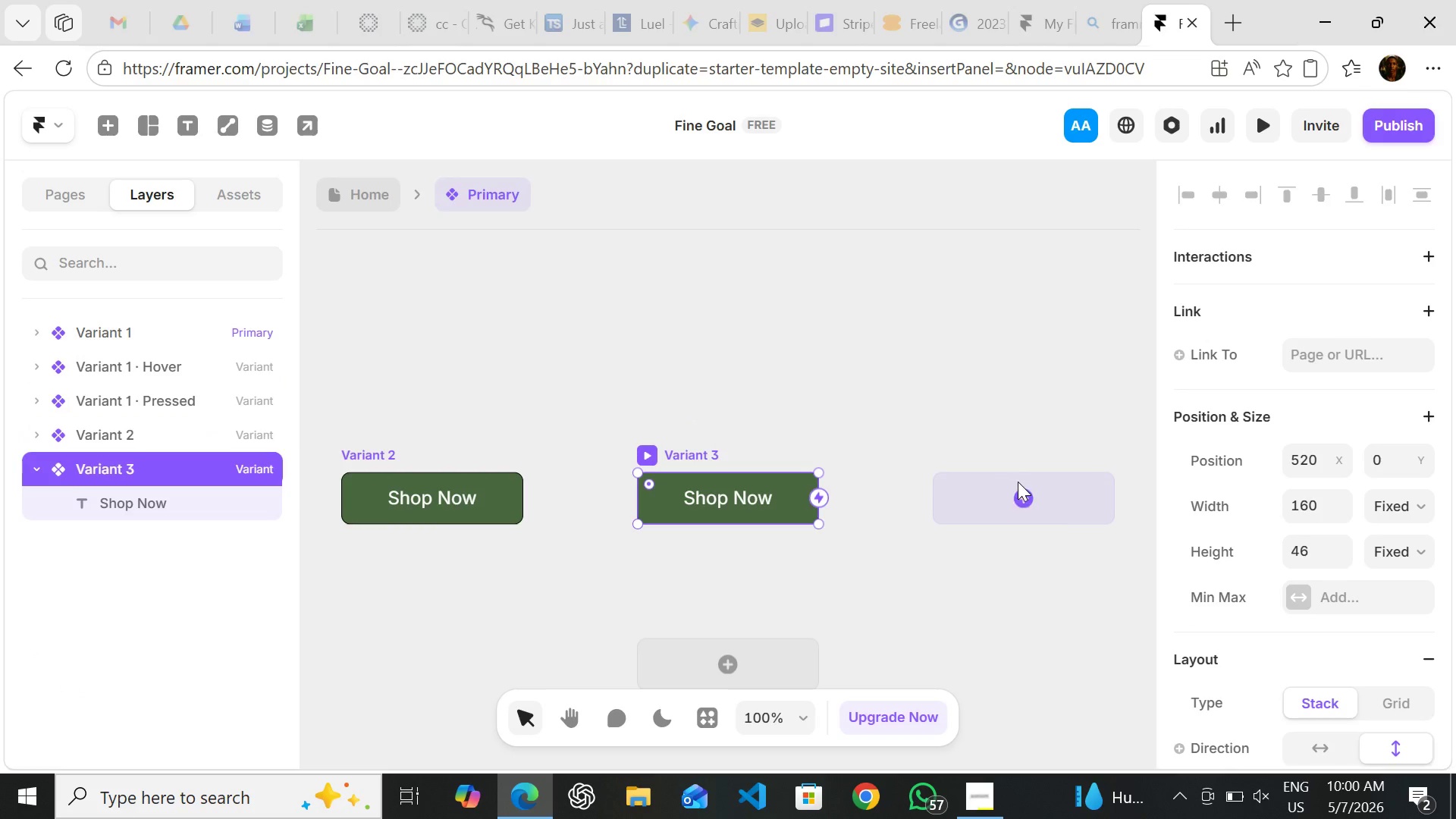 
left_click([1018, 482])
 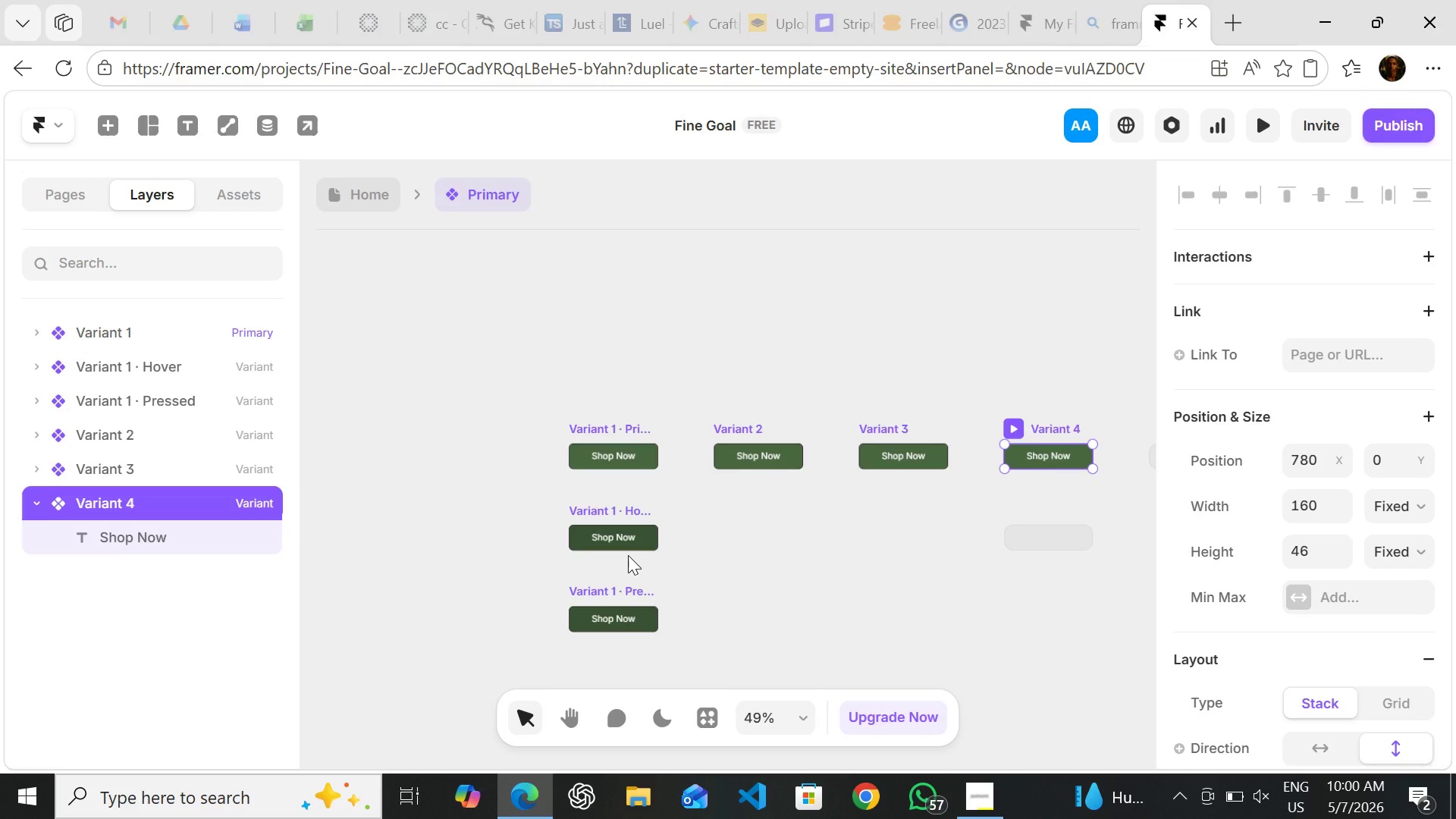 
wait(13.02)
 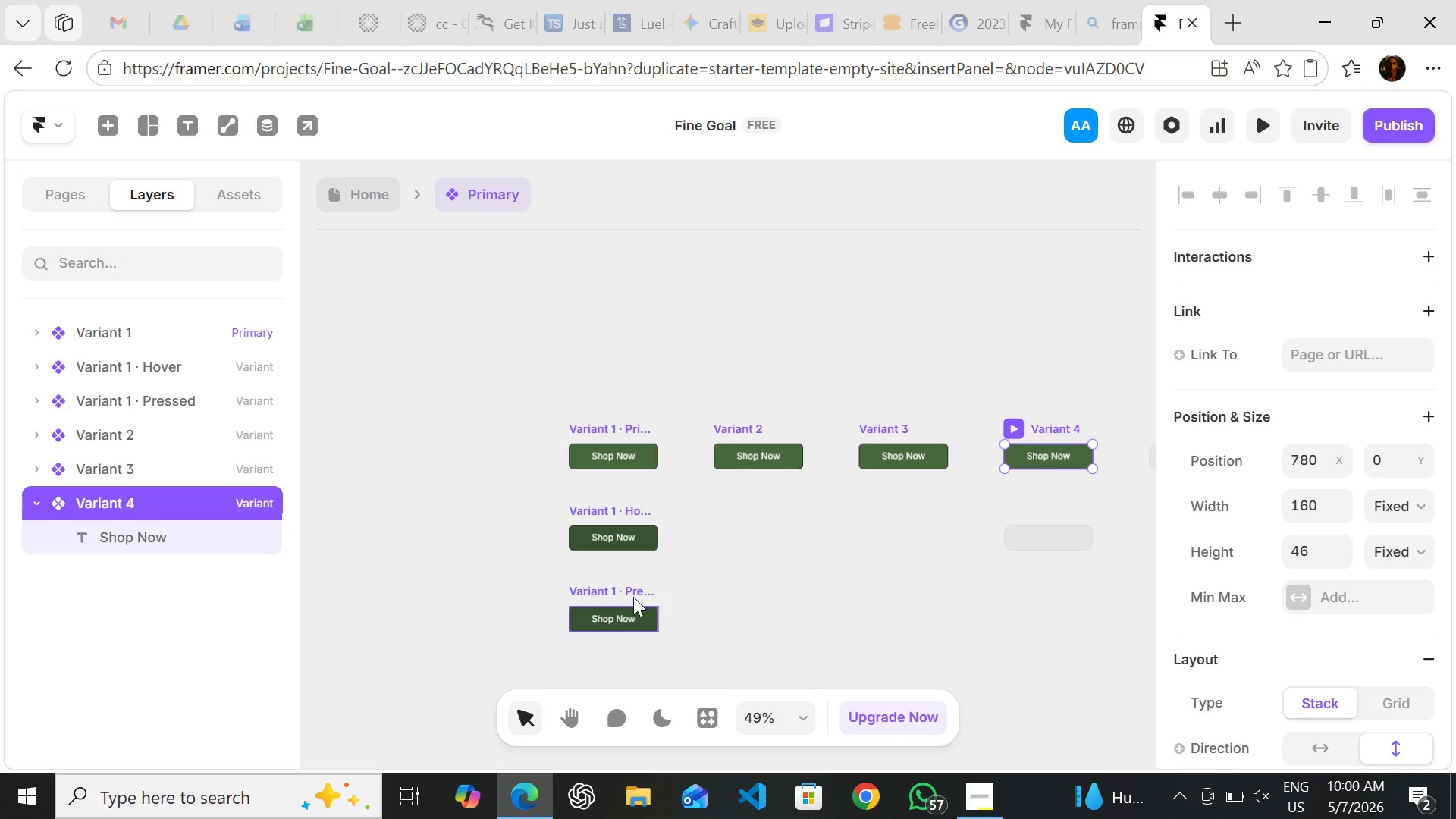 
key(Control+Z)
 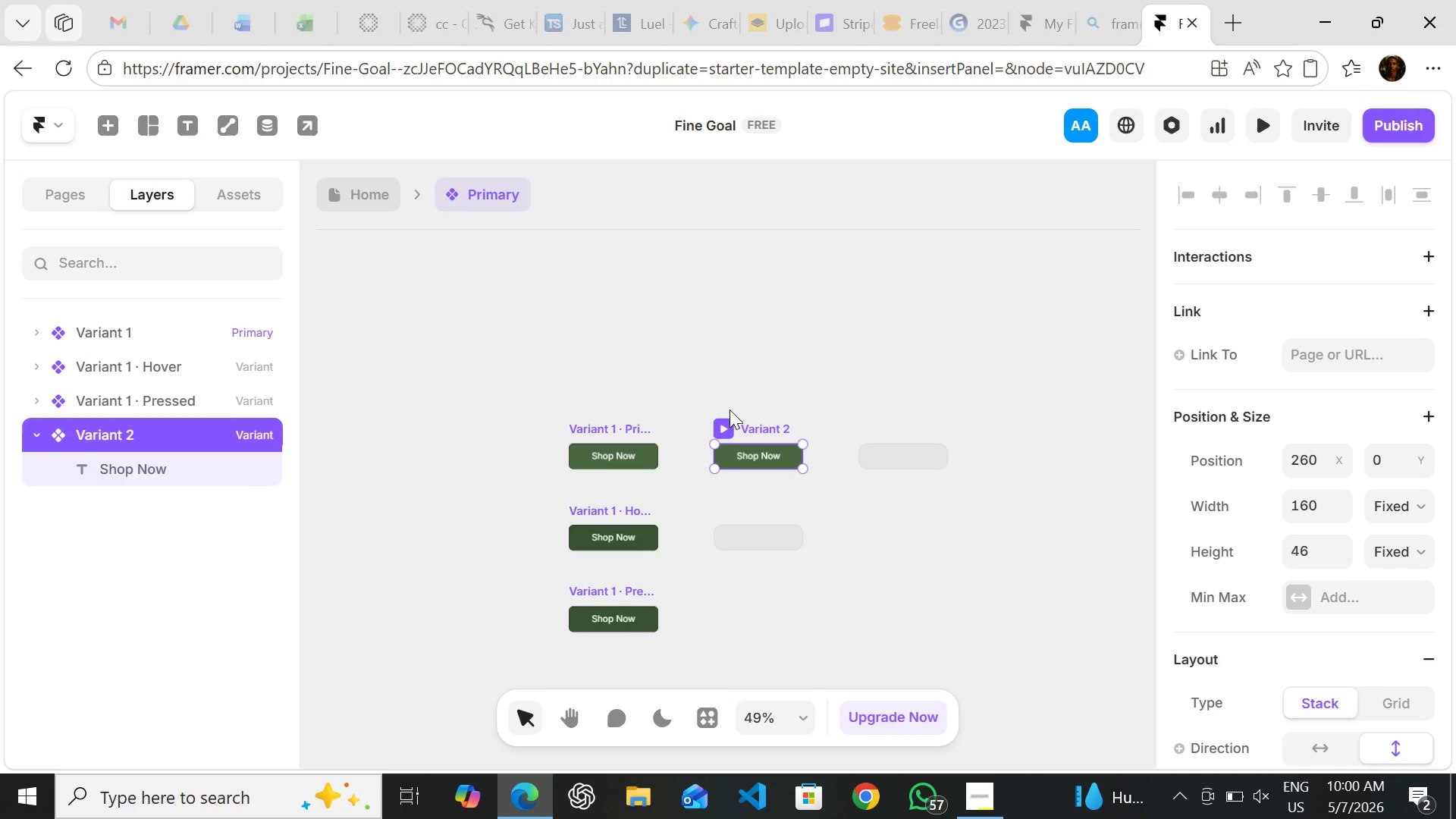 
key(Control+Z)
 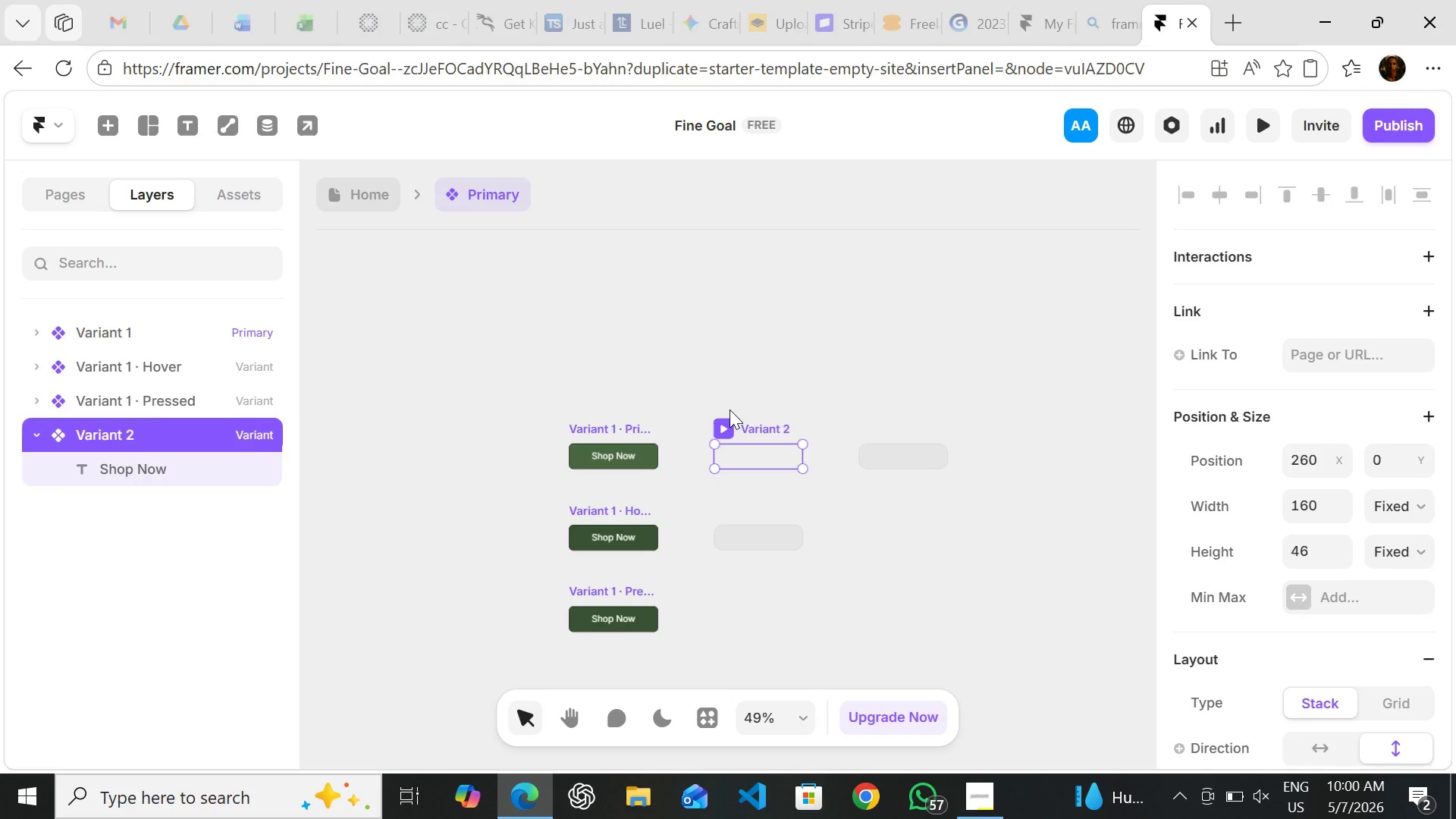 
key(Control+Z)
 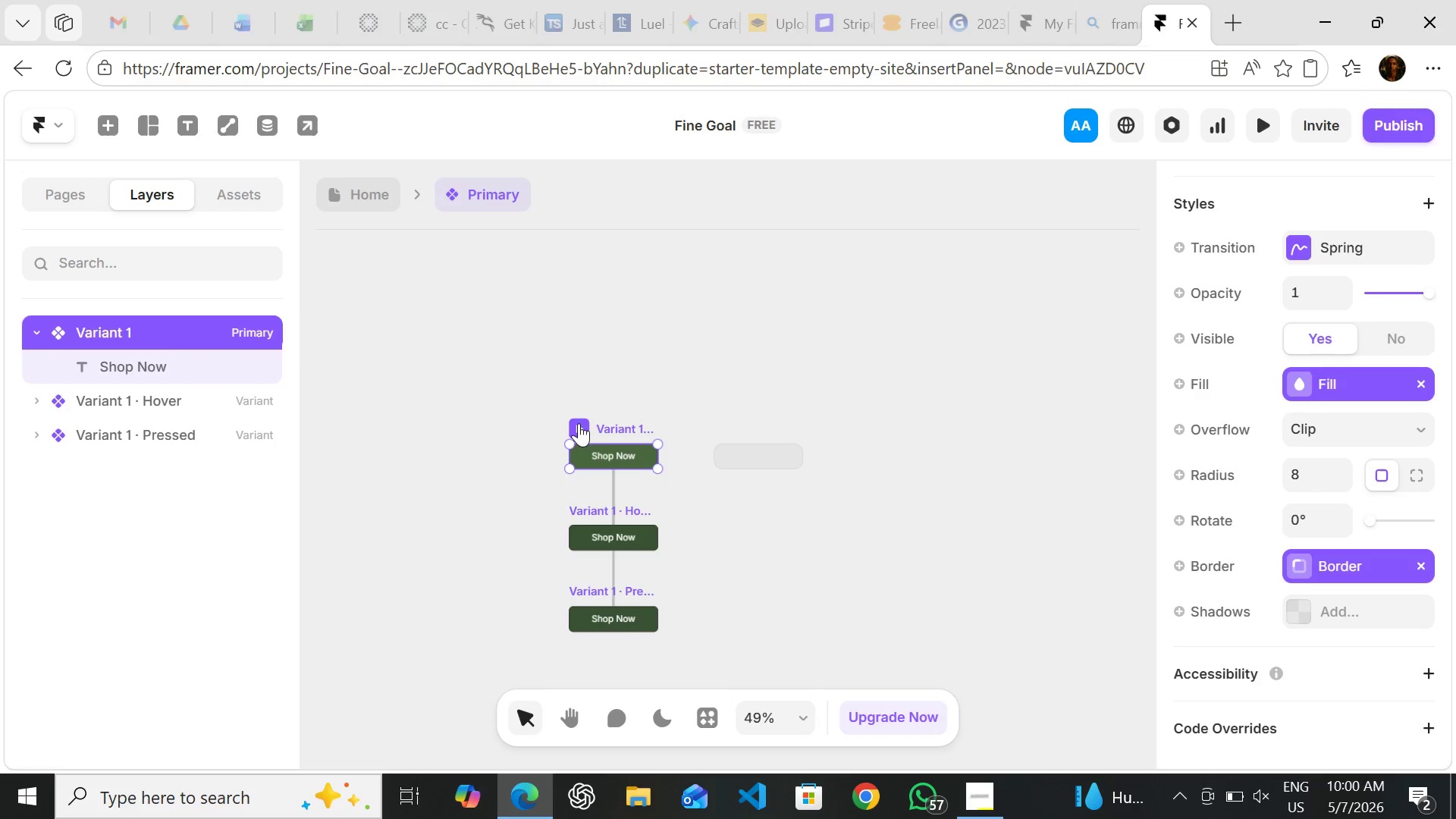 
left_click([579, 419])
 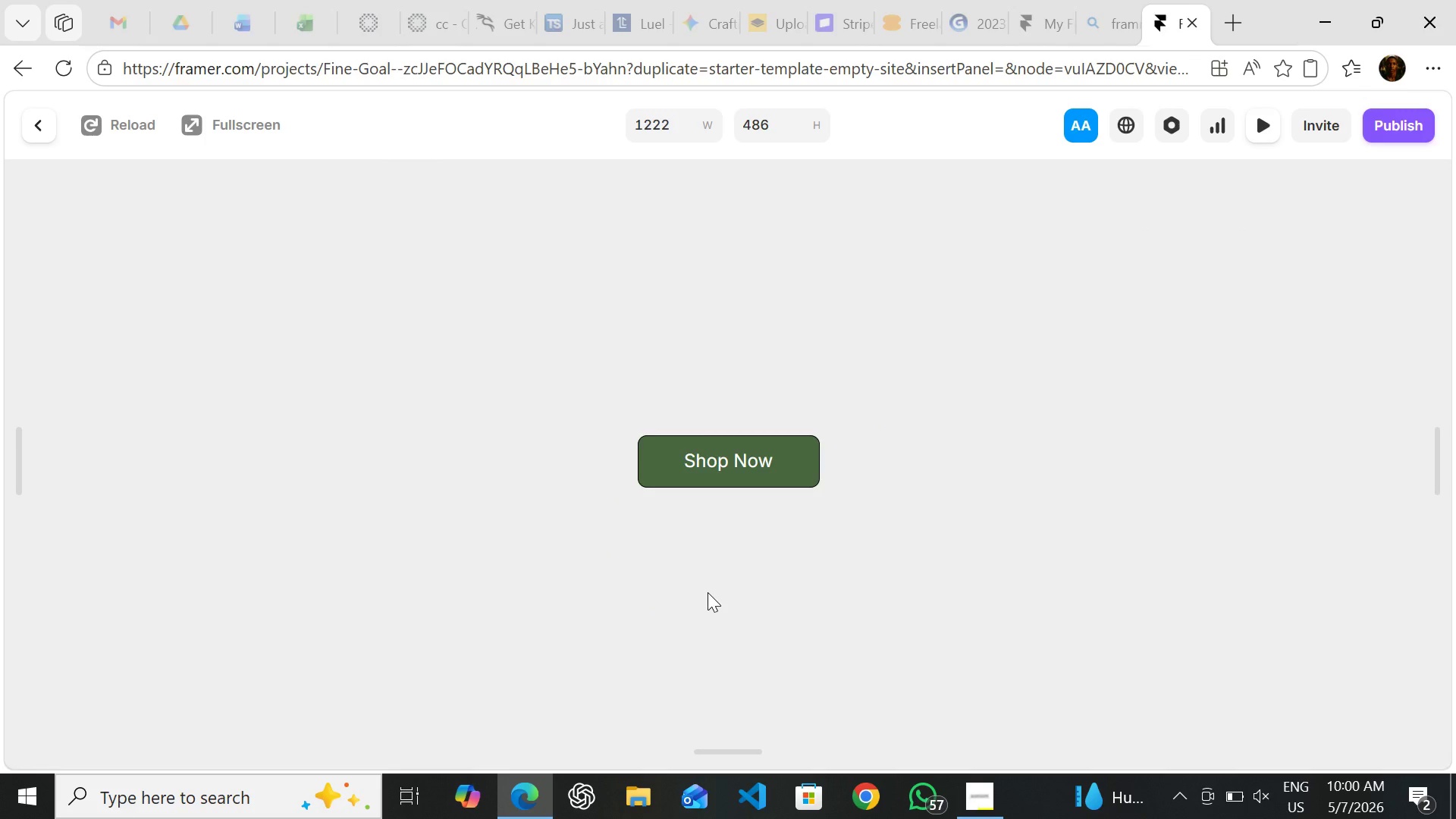 
wait(8.56)
 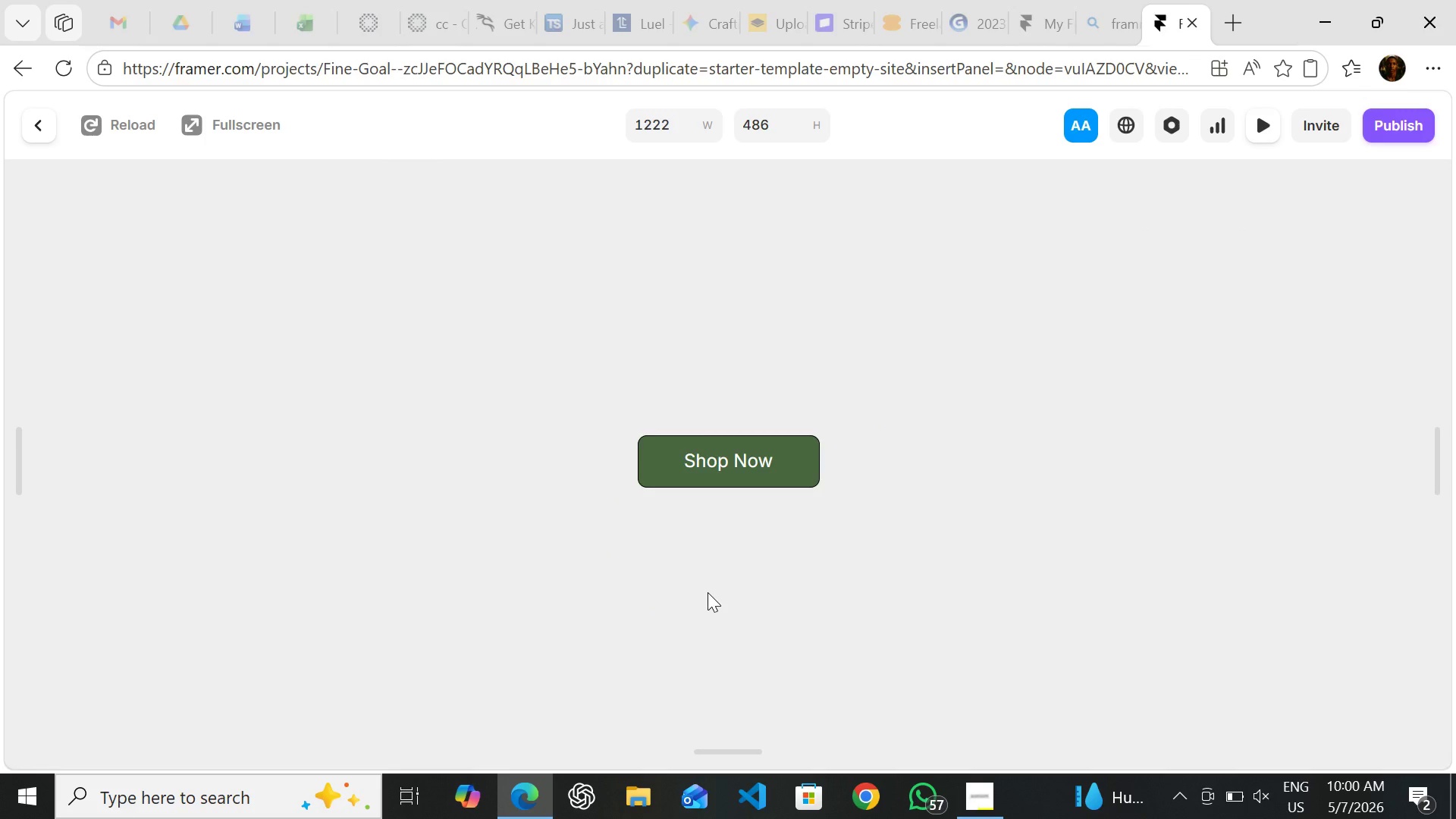 
left_click([767, 443])
 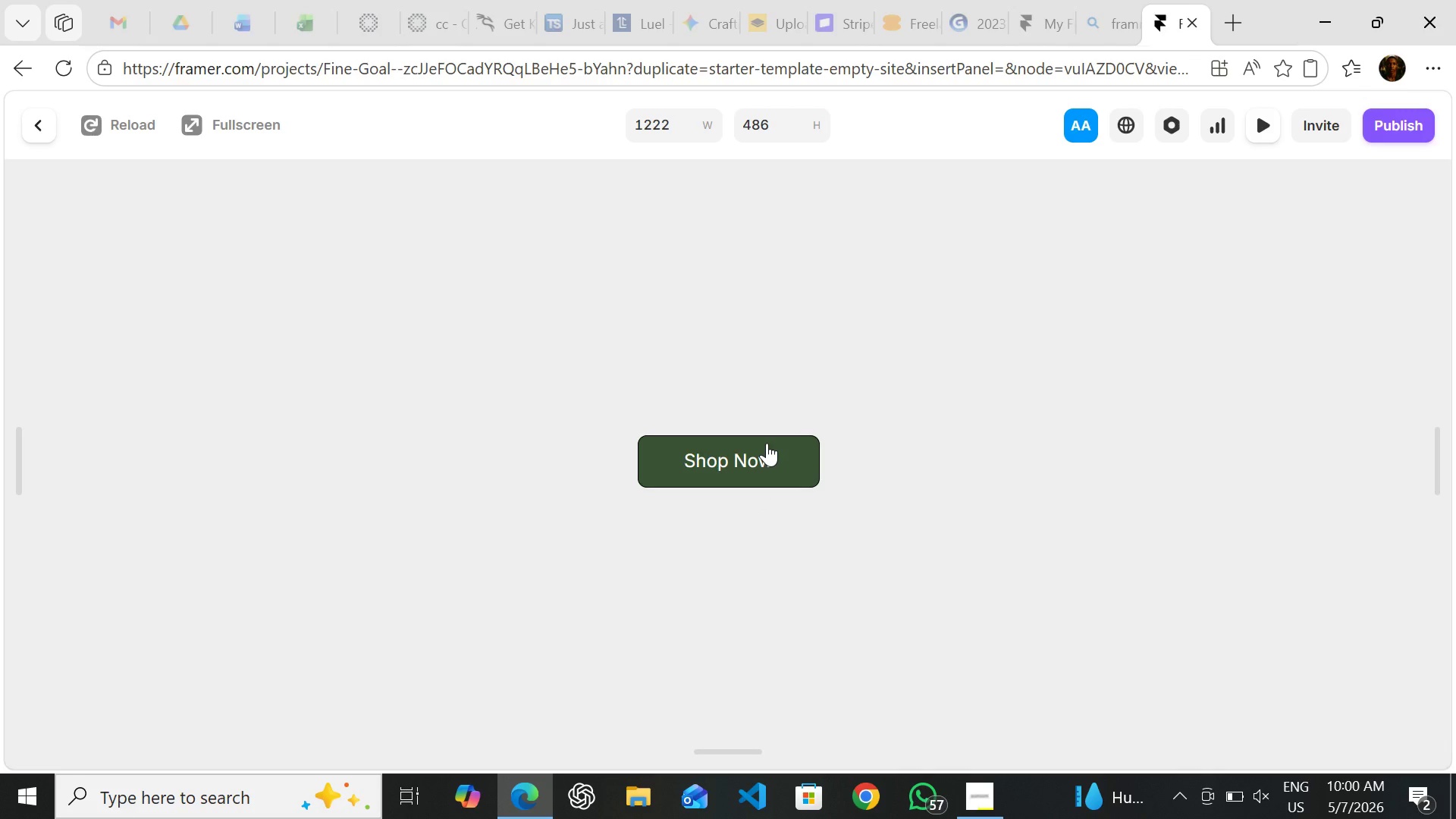 
left_click([767, 443])
 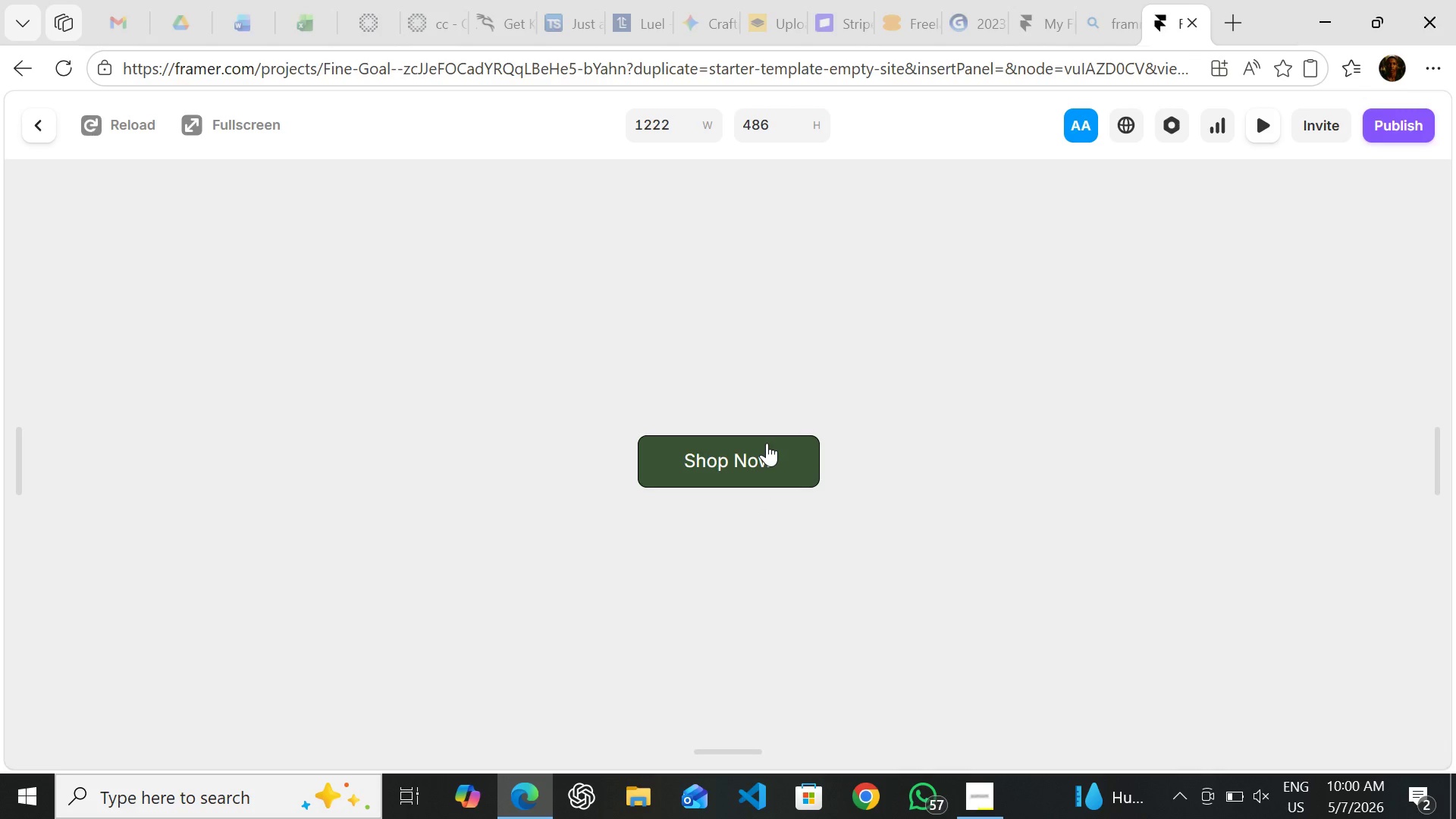 
double_click([767, 443])
 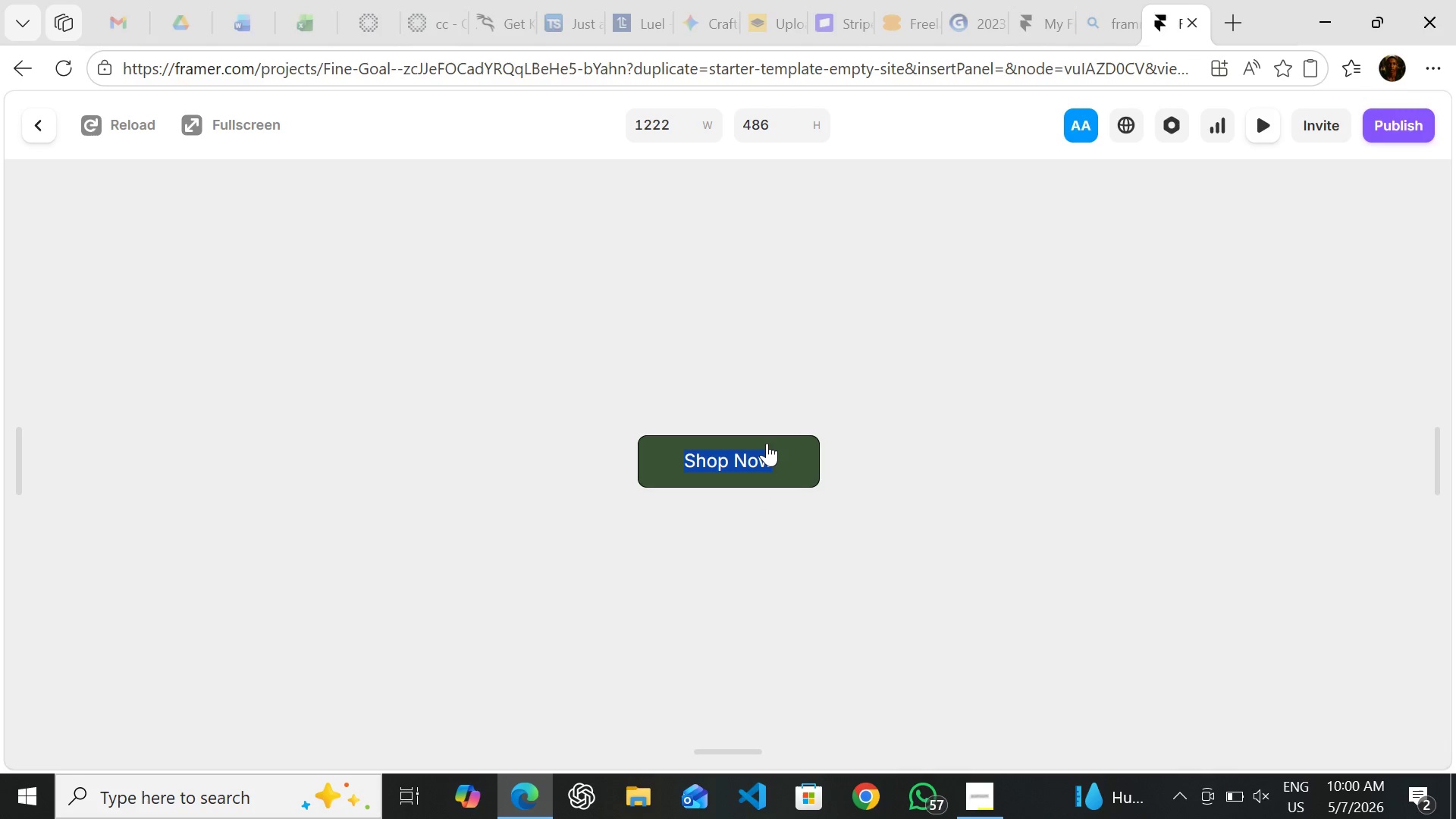 
triple_click([767, 443])
 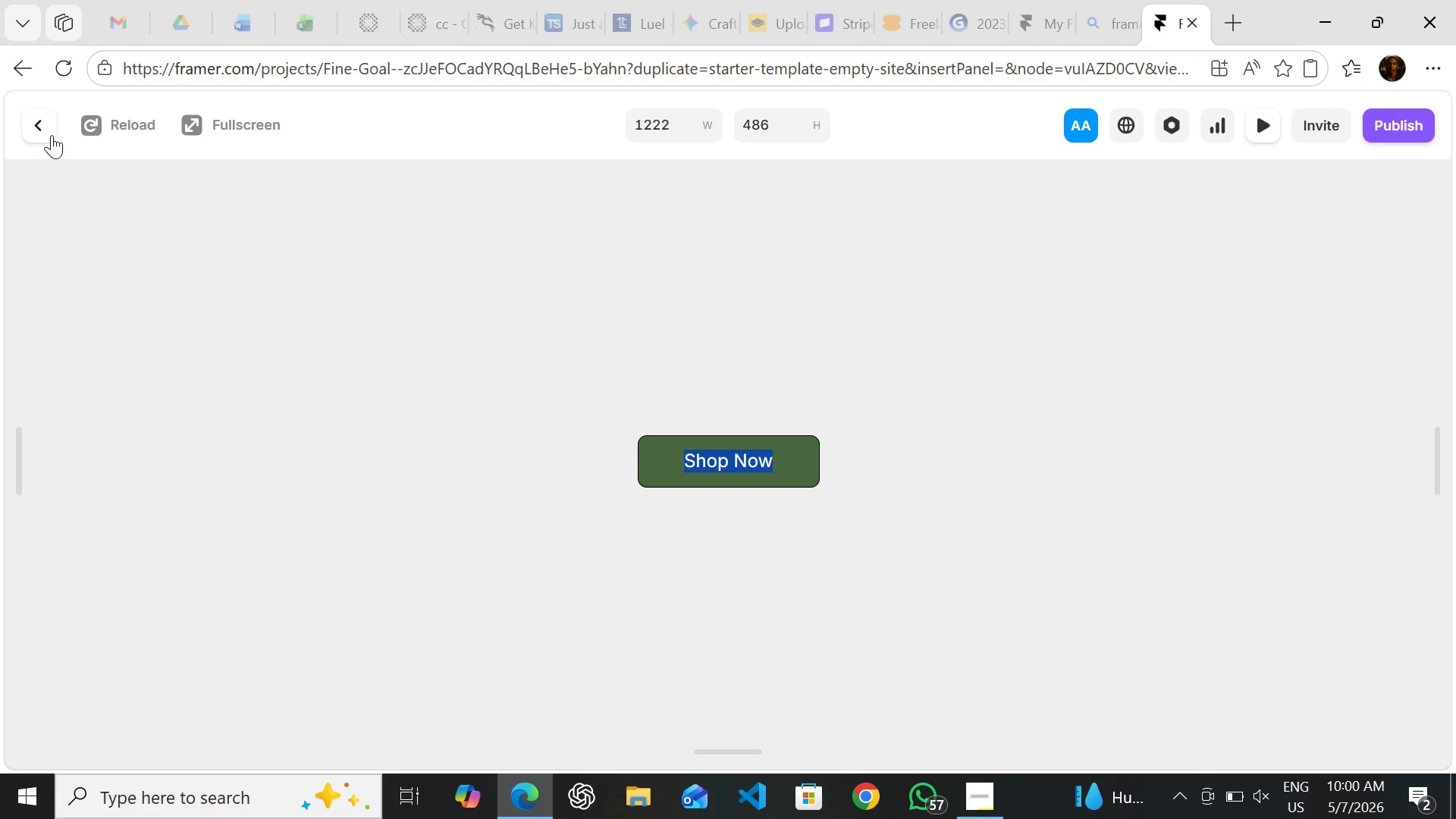 
left_click([46, 130])
 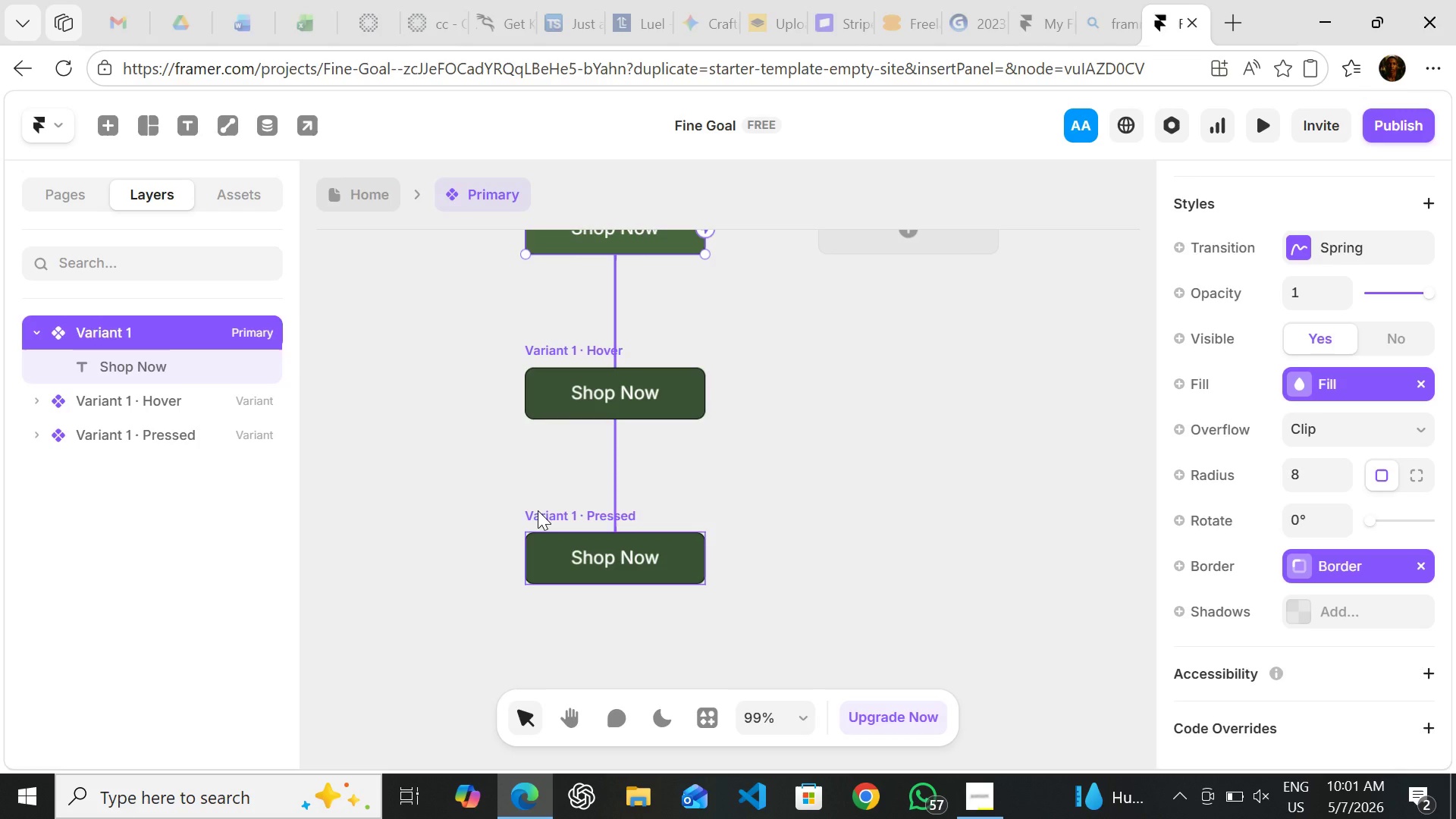 
wait(7.3)
 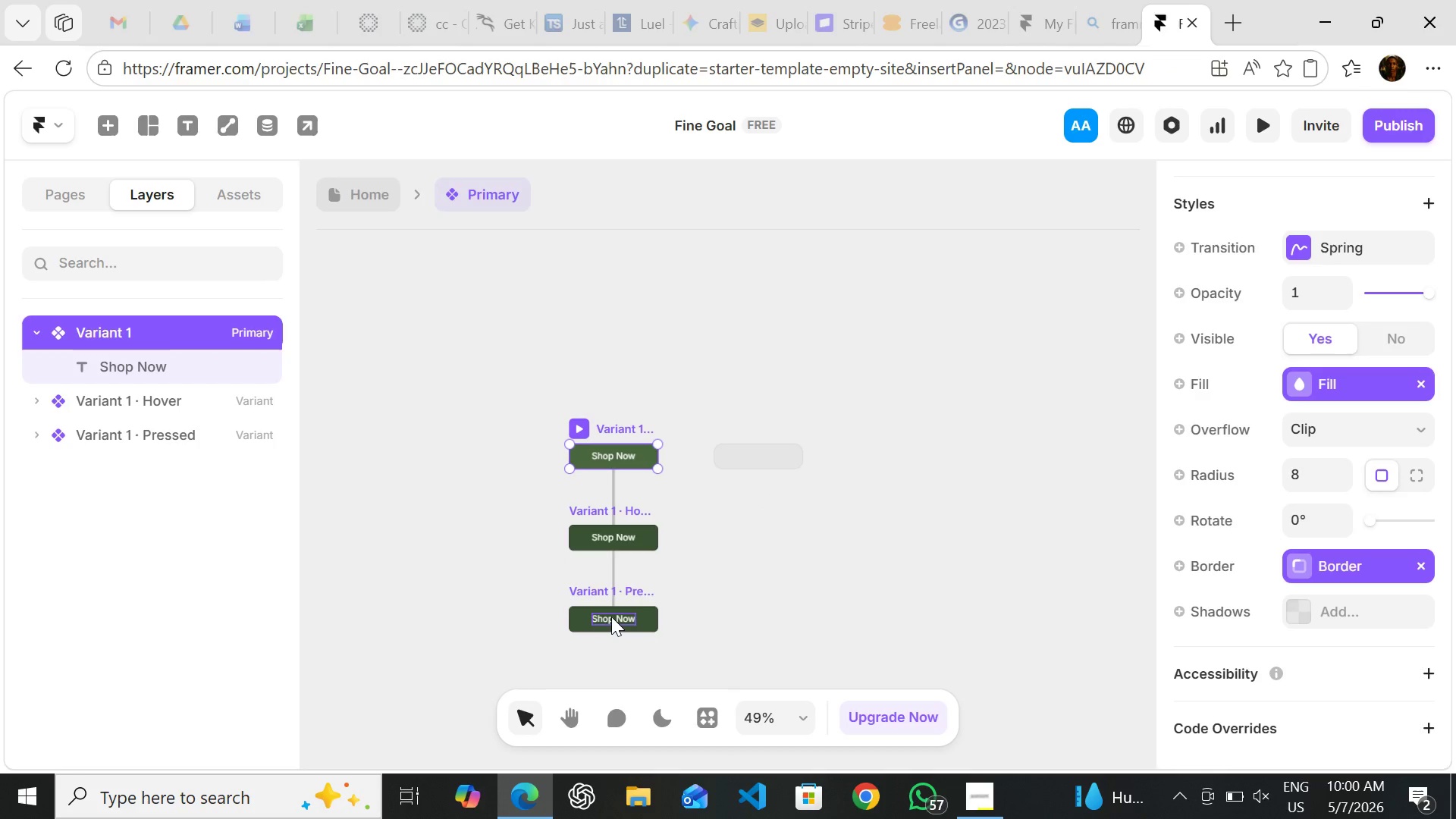 
left_click([538, 510])
 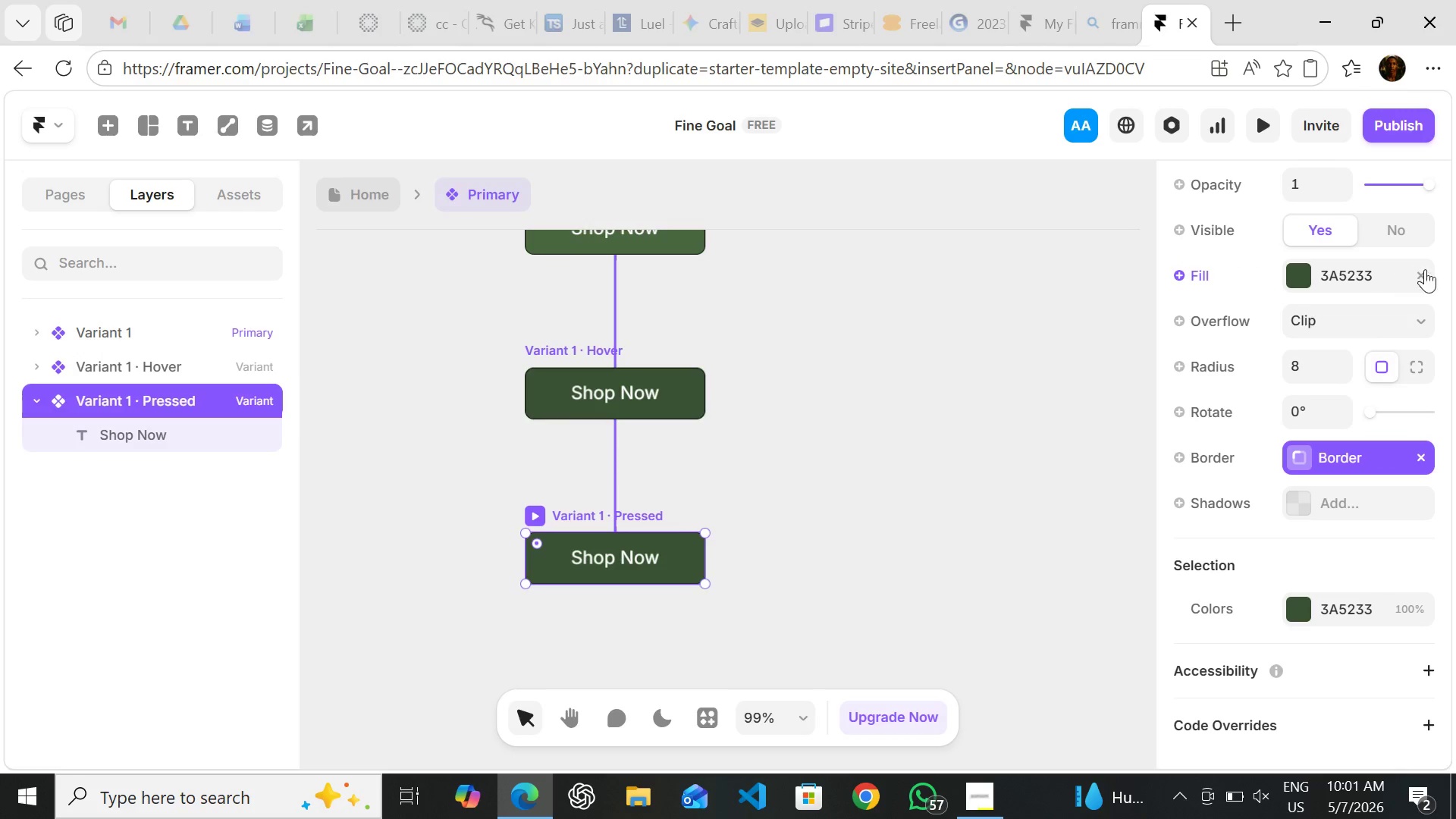 
wait(5.78)
 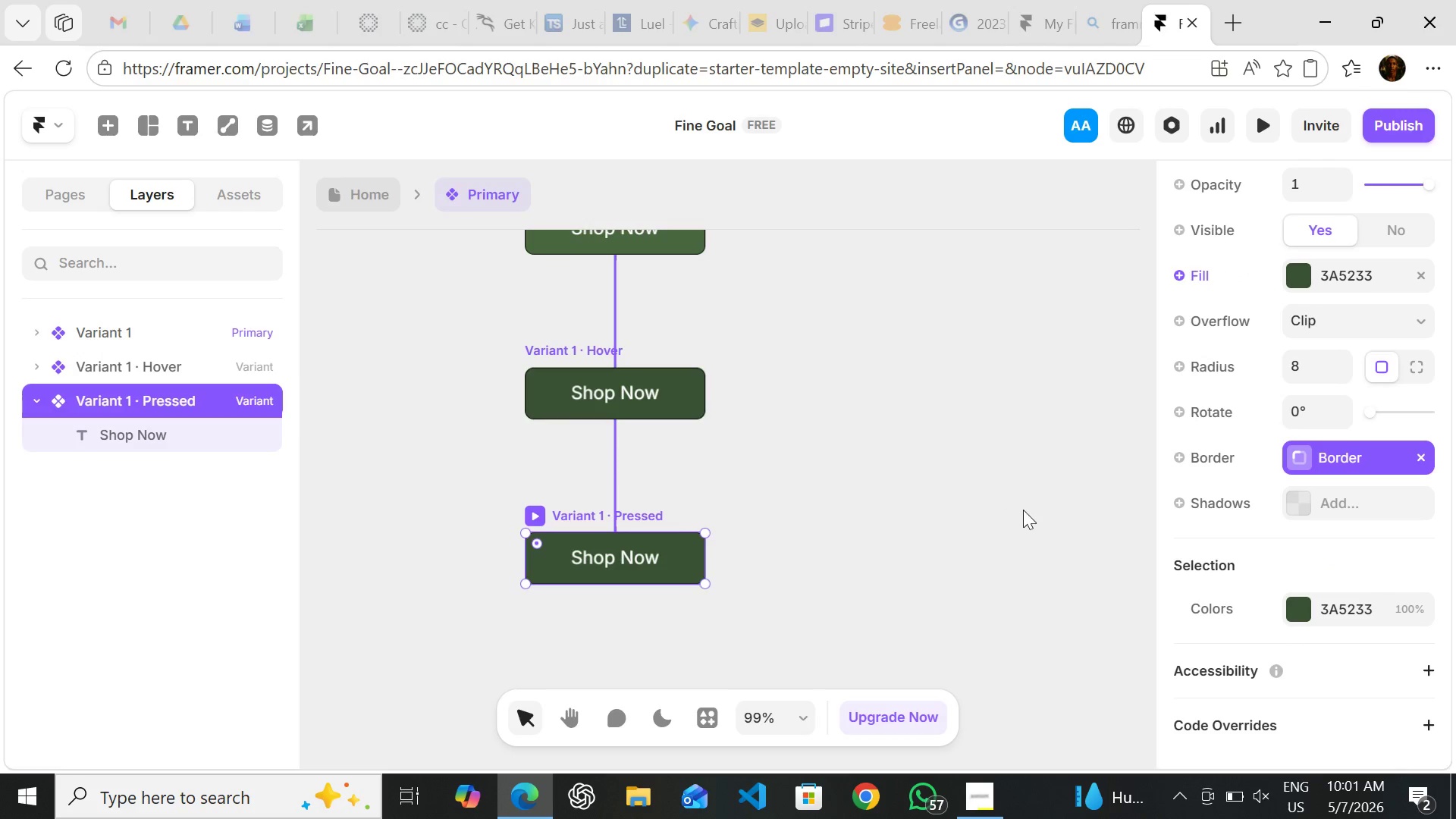 
left_click([1423, 269])
 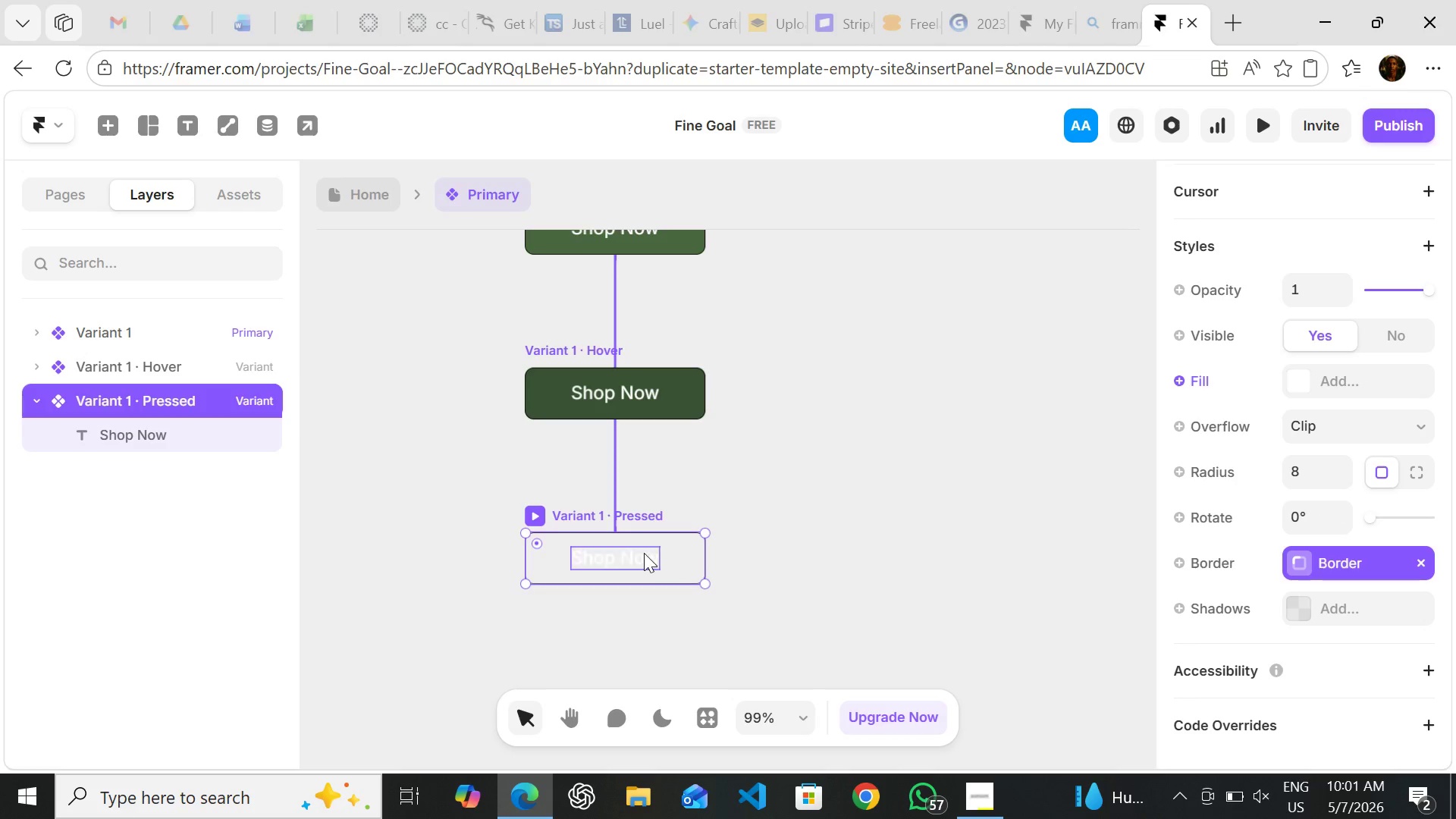 
wait(5.94)
 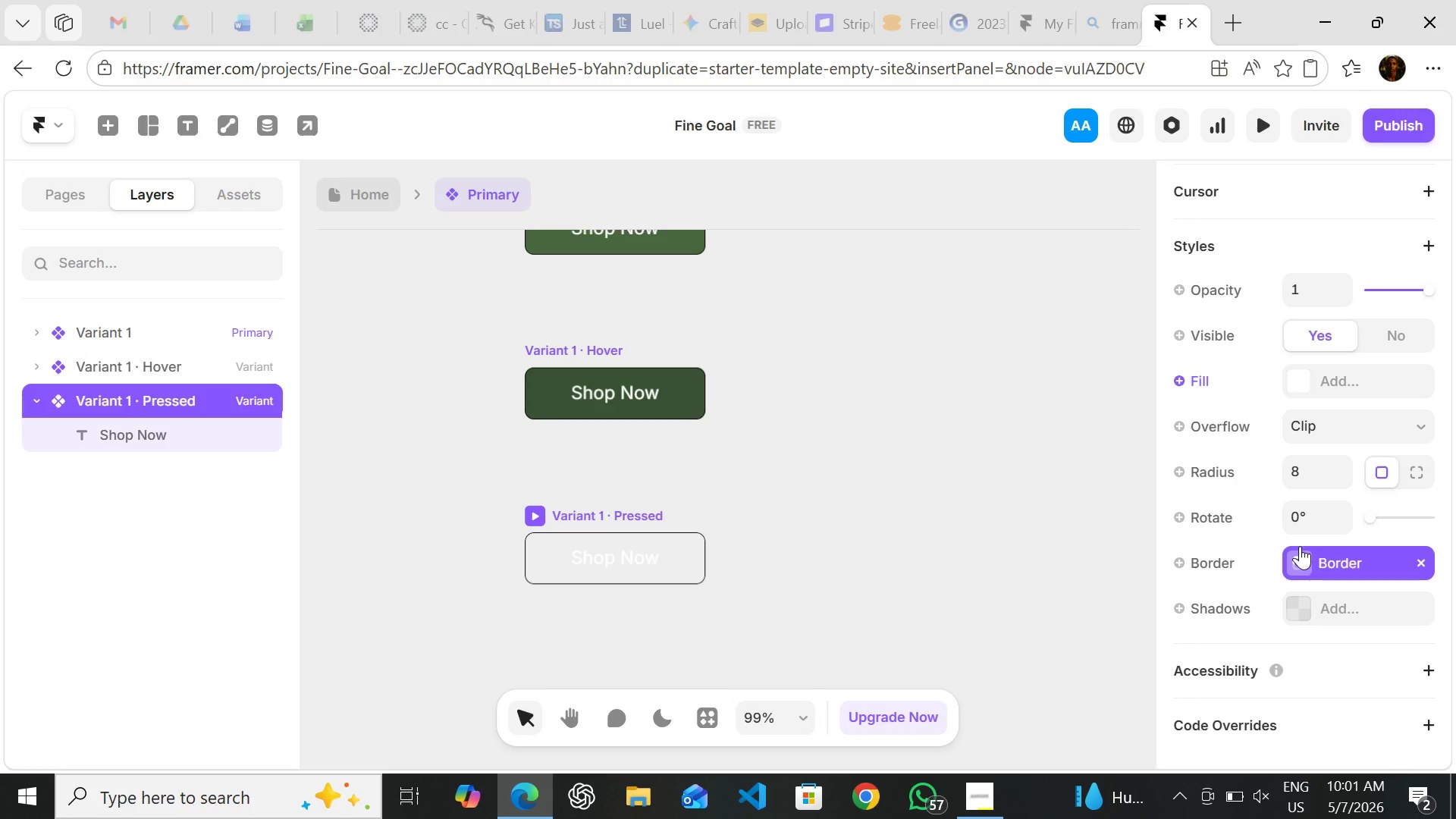 
double_click([620, 561])
 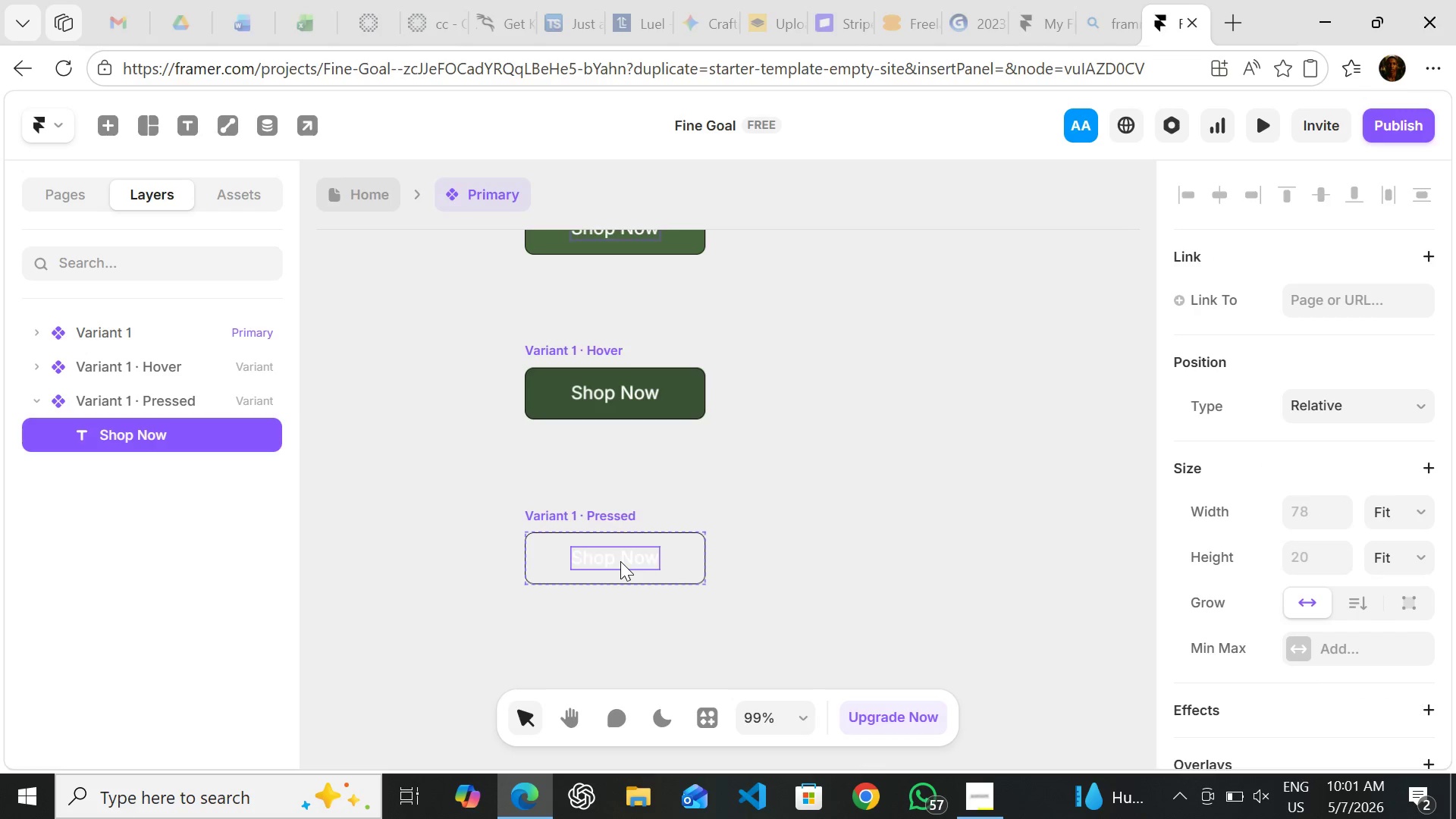 
triple_click([620, 561])
 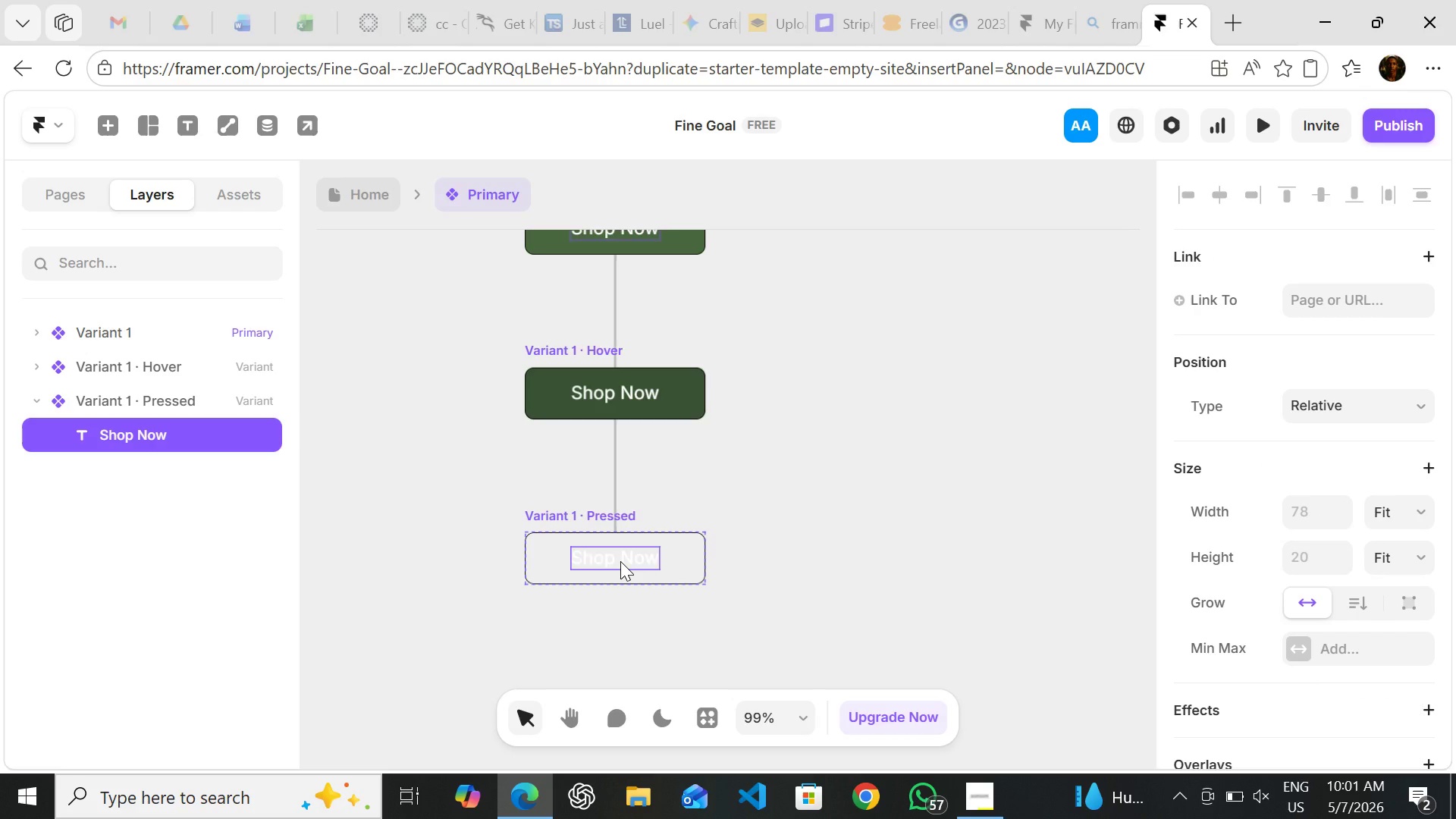 
triple_click([620, 561])
 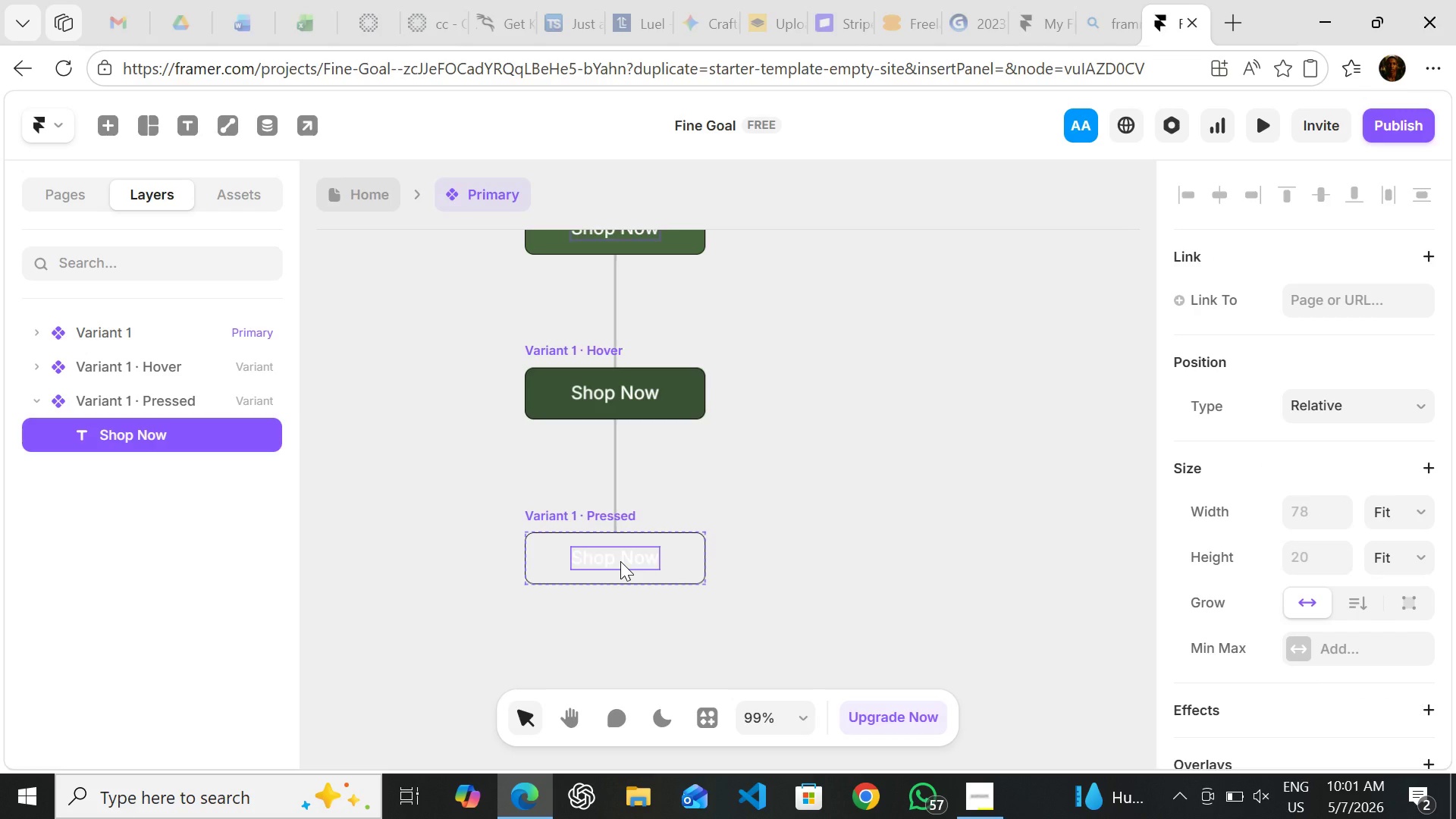 
triple_click([620, 561])
 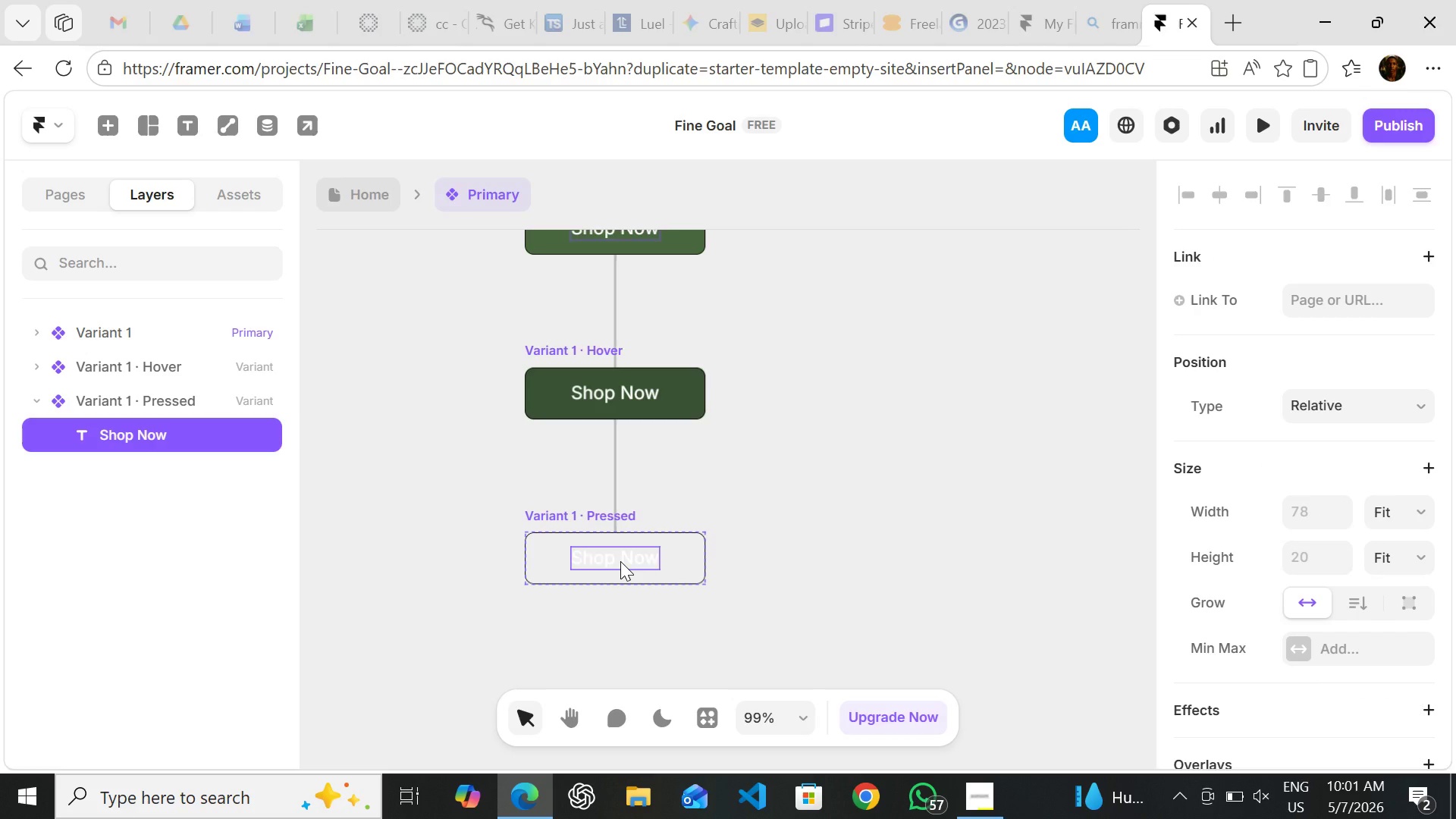 
triple_click([620, 561])
 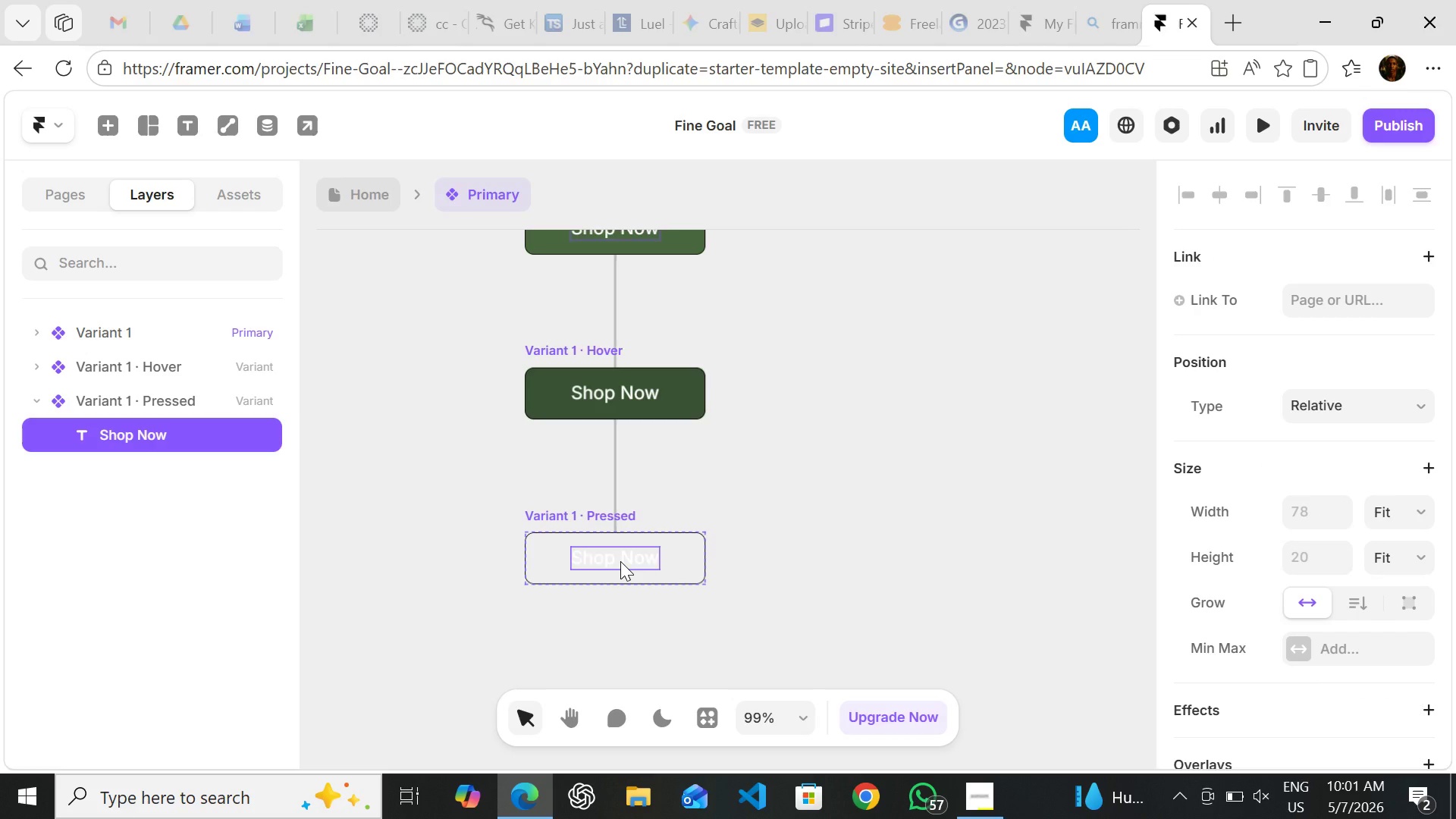 
triple_click([620, 561])
 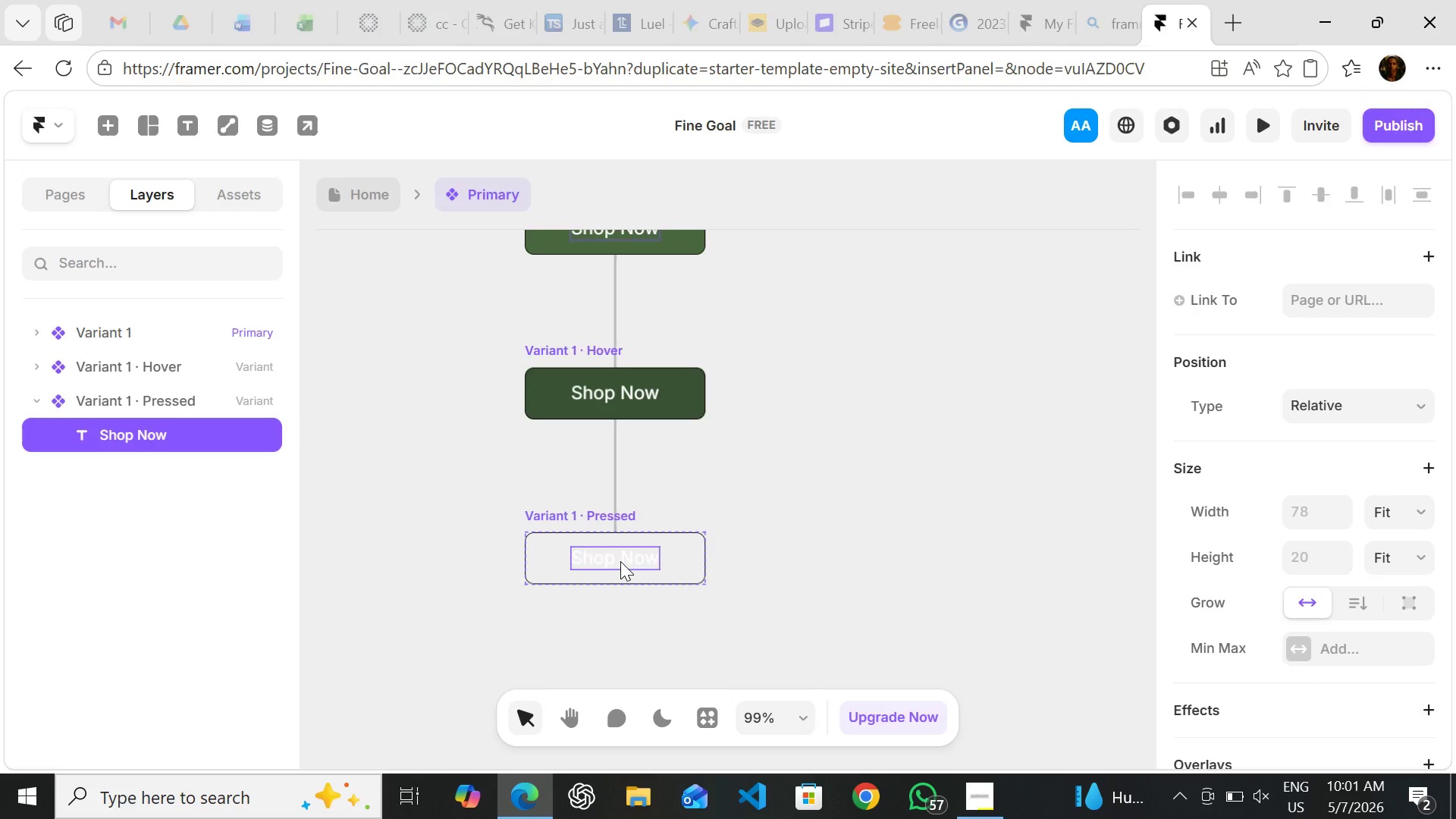 
triple_click([620, 561])
 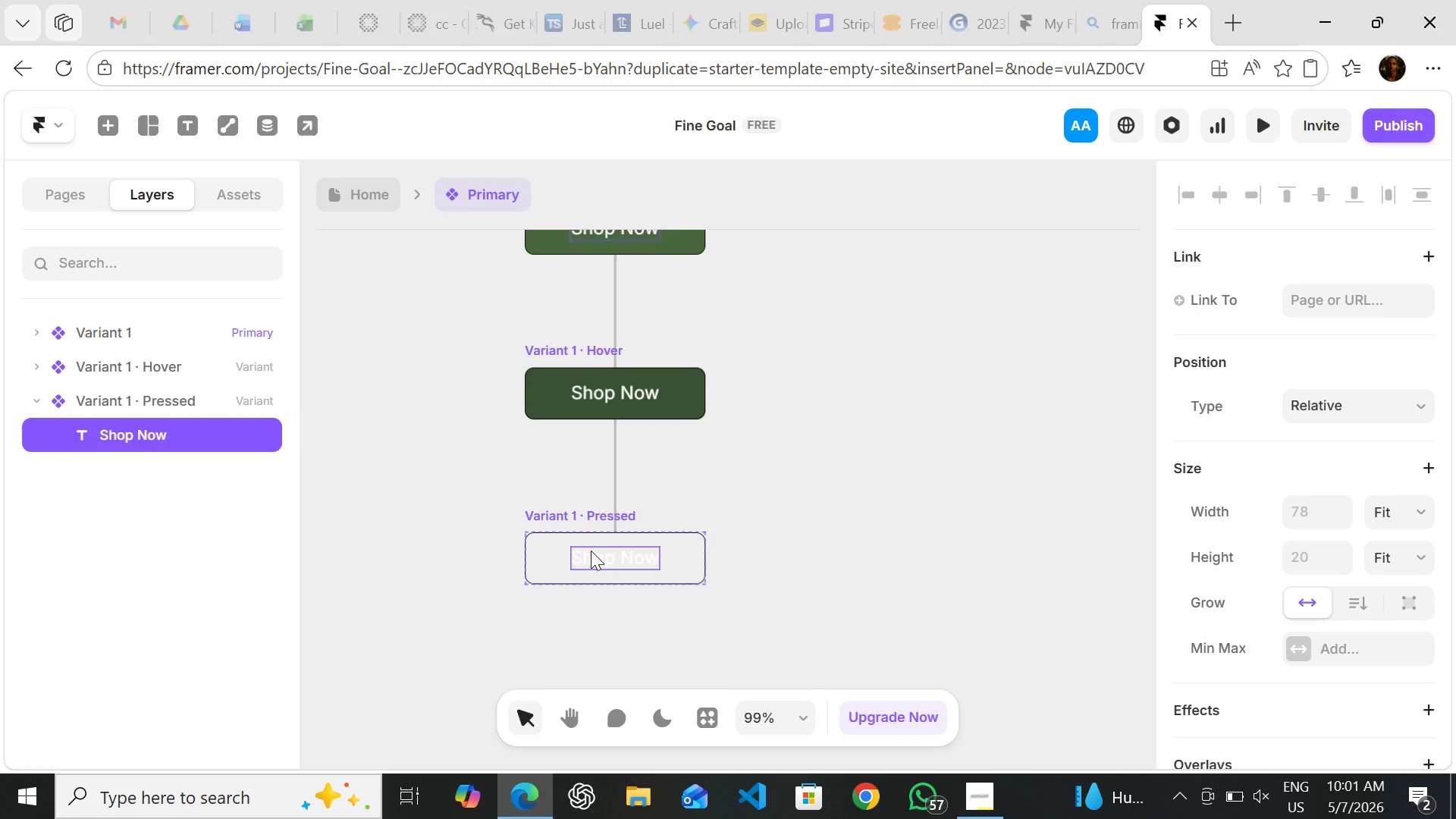 
double_click([591, 551])
 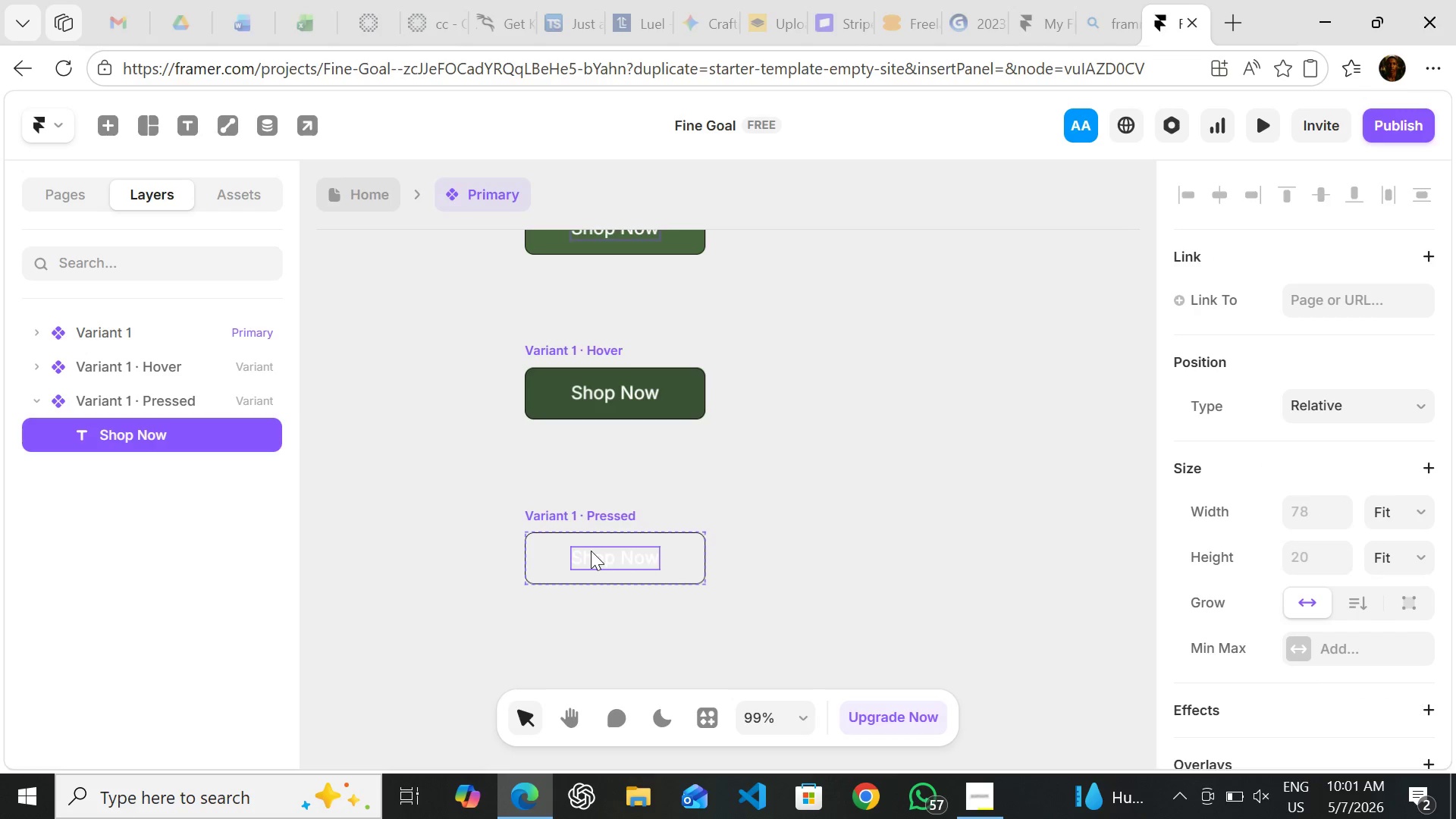 
triple_click([591, 551])
 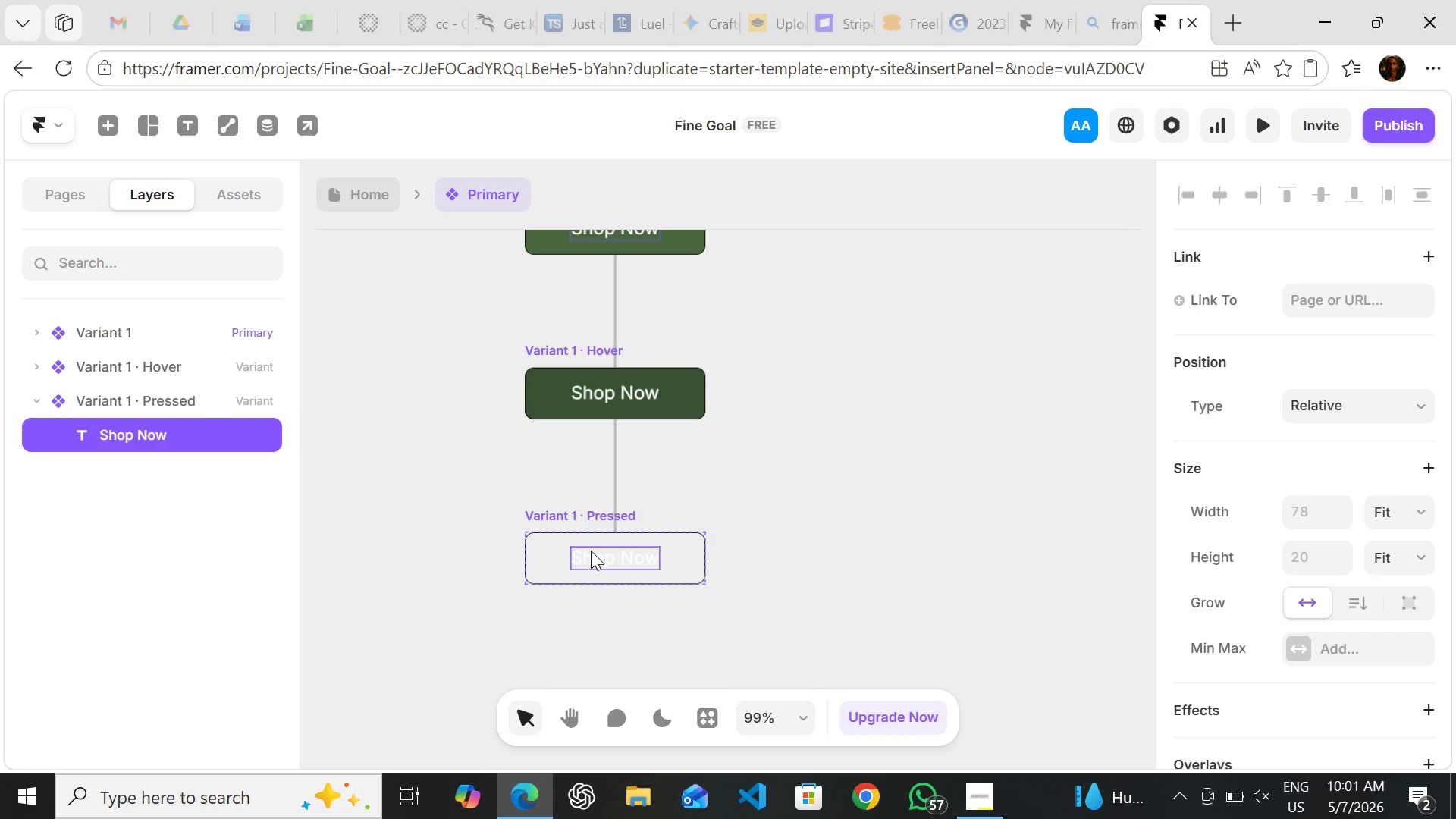 
triple_click([591, 551])
 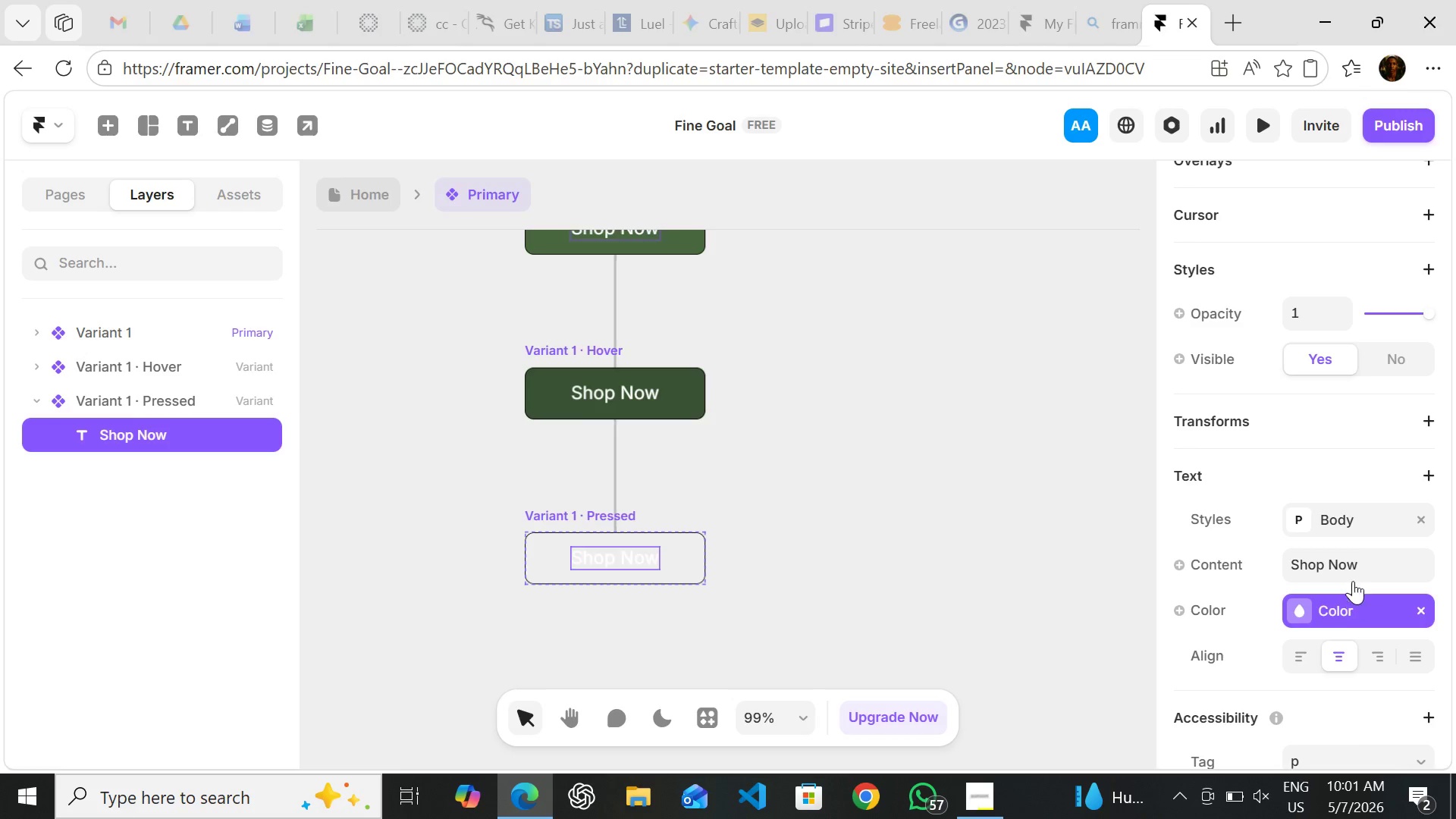 
double_click([1351, 560])
 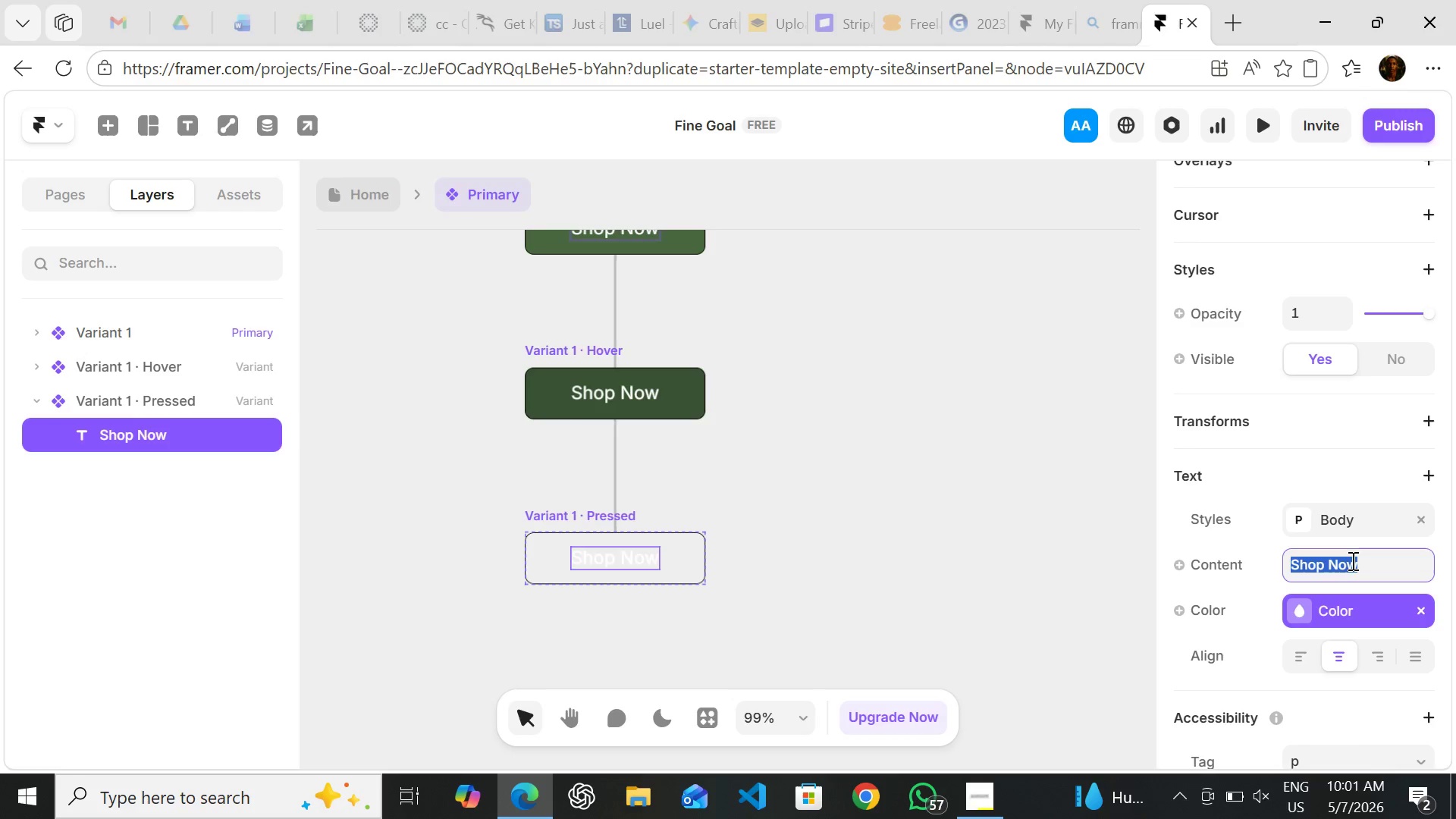 
triple_click([1351, 560])
 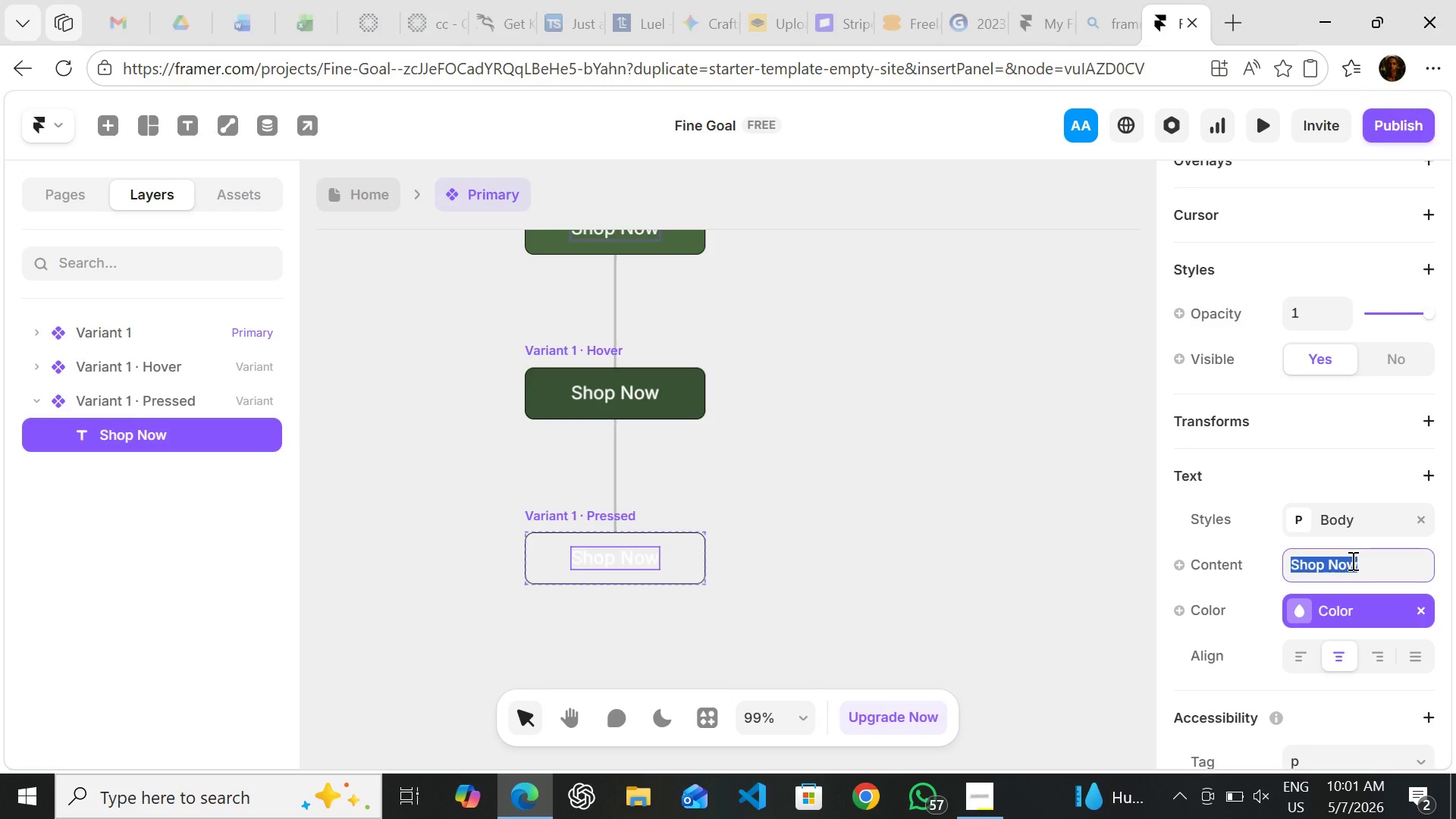 
hold_key(key=Enter, duration=0.52)
 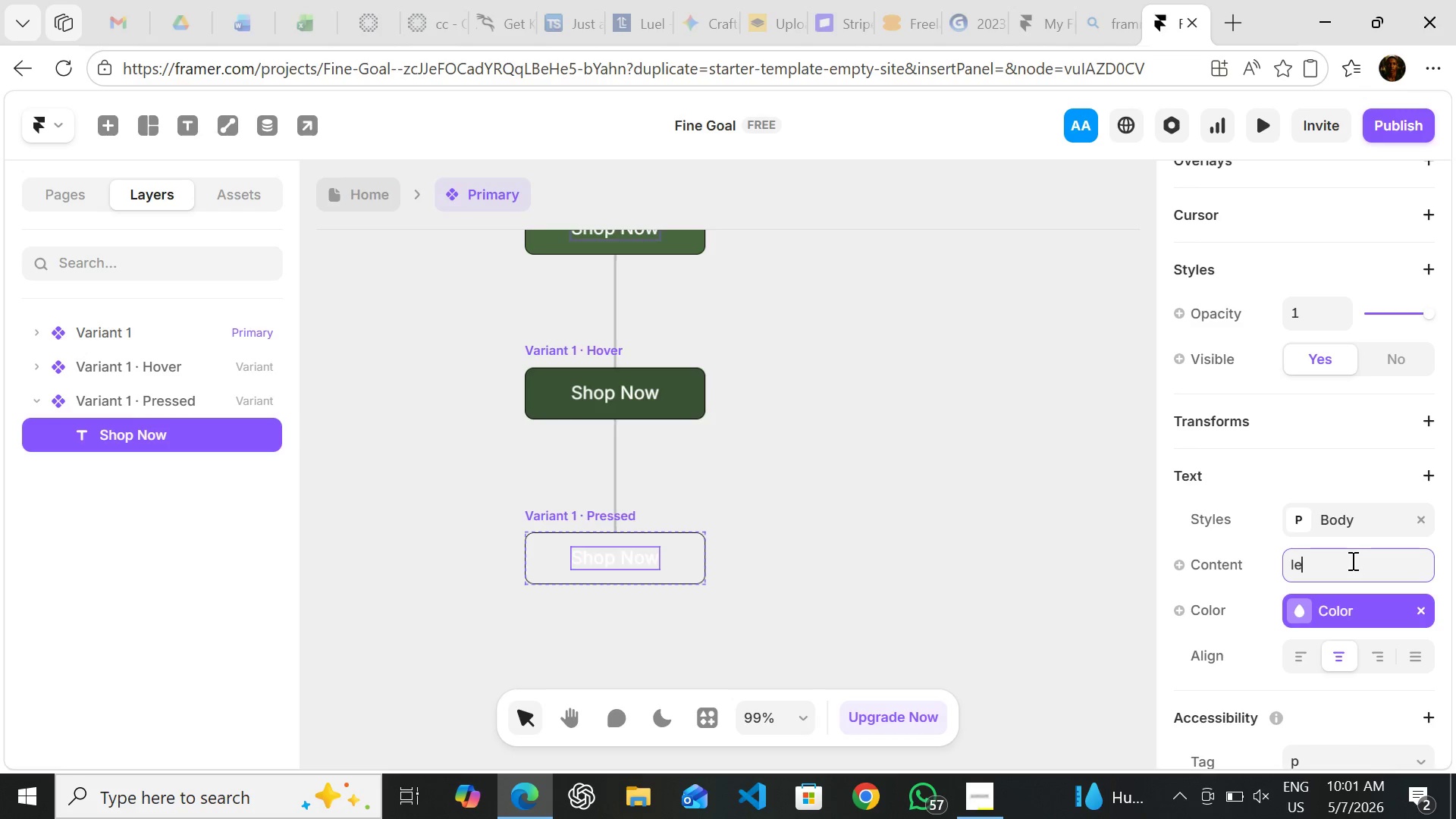 
type(learh)
key(Backspace)
type(n m)
 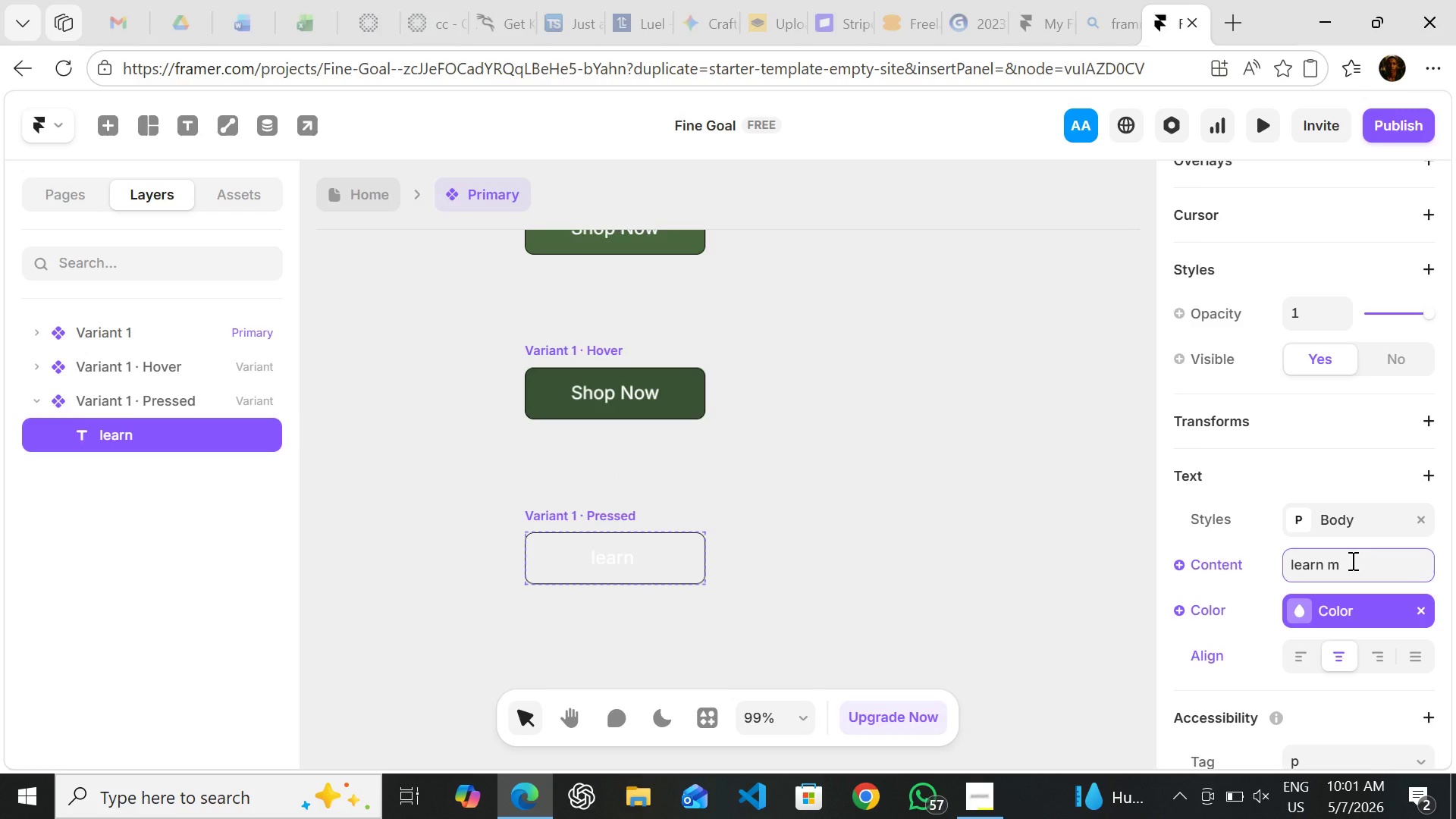 
hold_key(key=Enter, duration=0.69)
 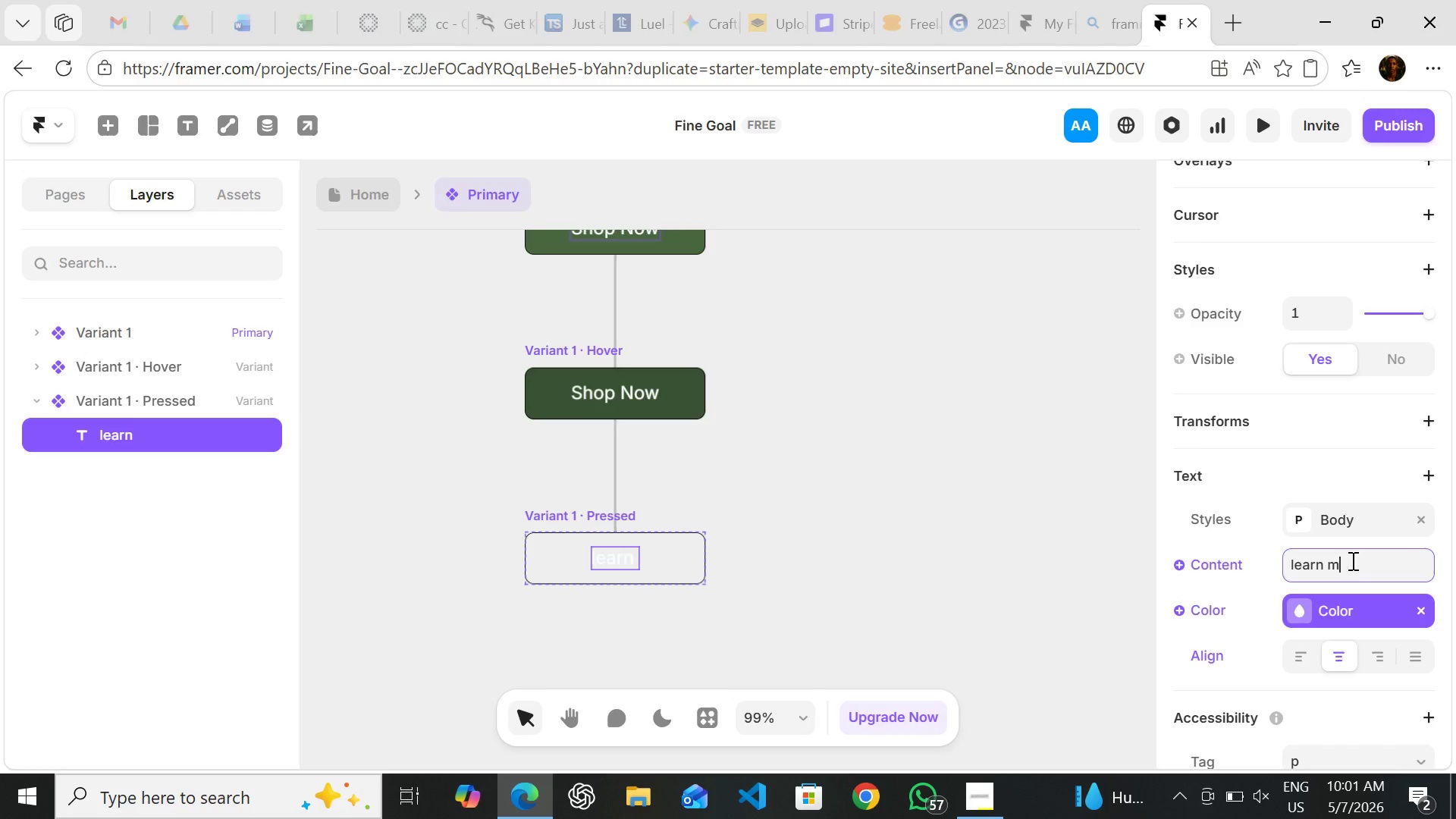 
type(ore)
 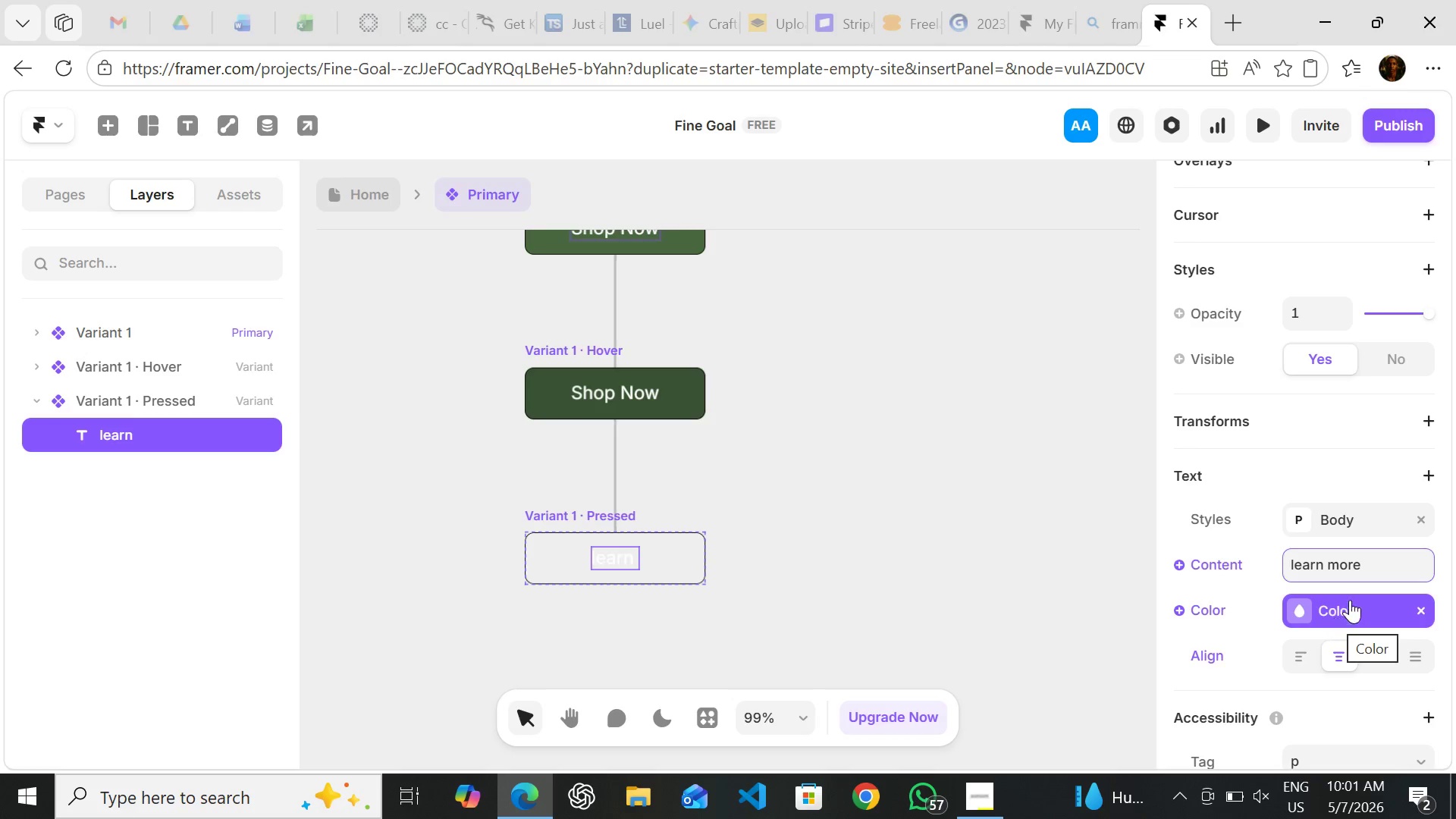 
left_click([1340, 565])
 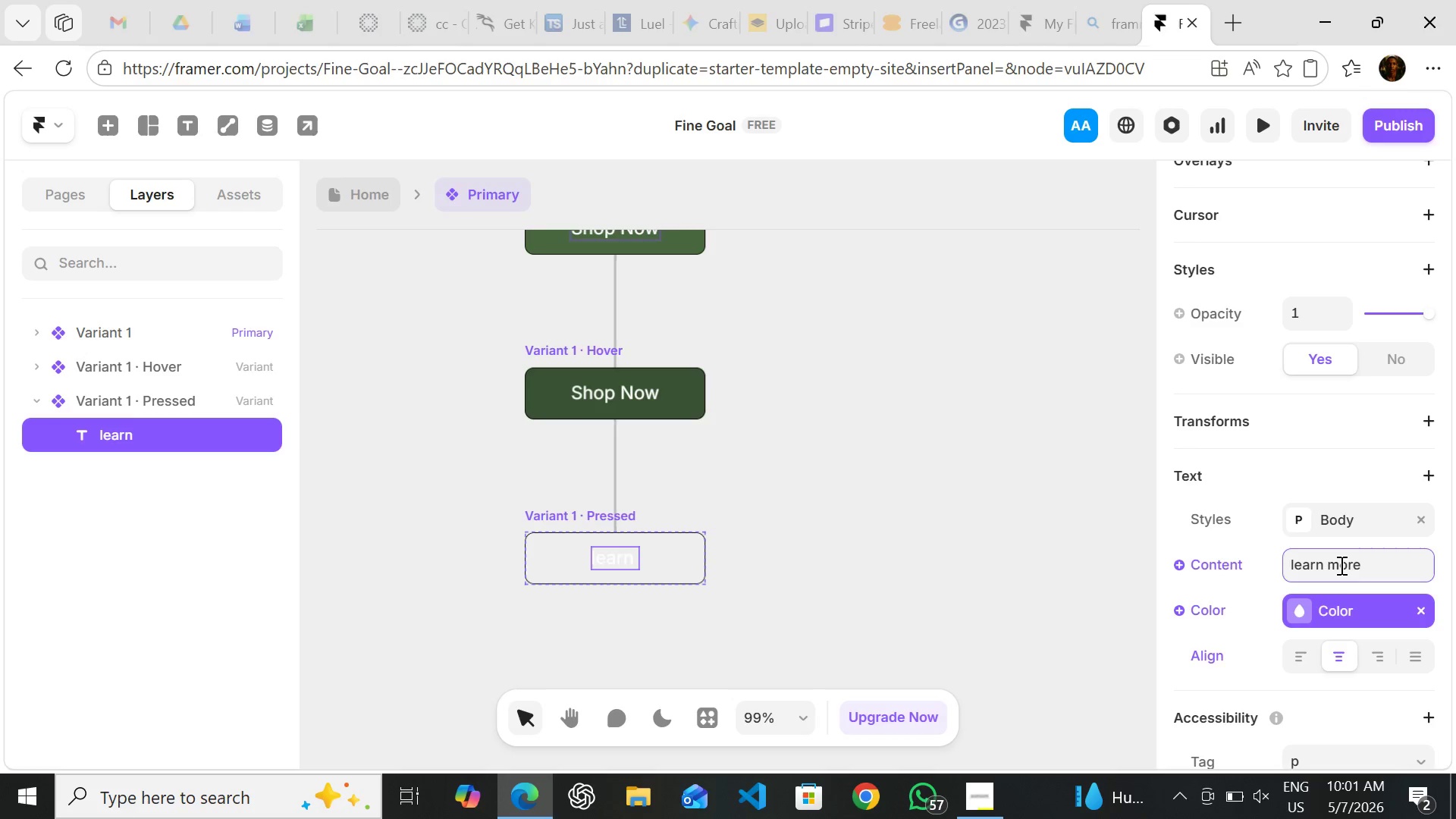 
key(Backspace)
 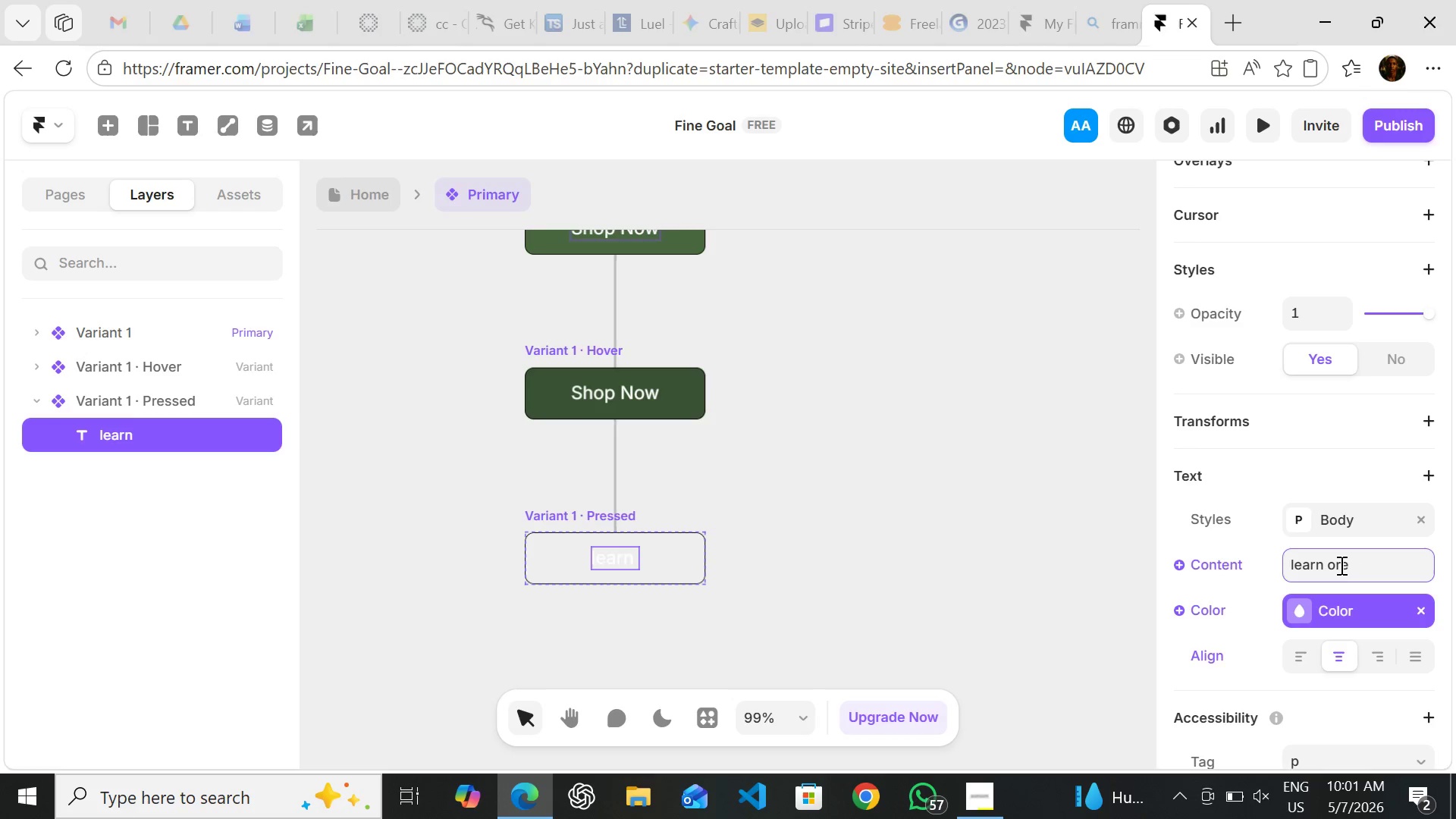 
hold_key(key=ShiftLeft, duration=0.45)
 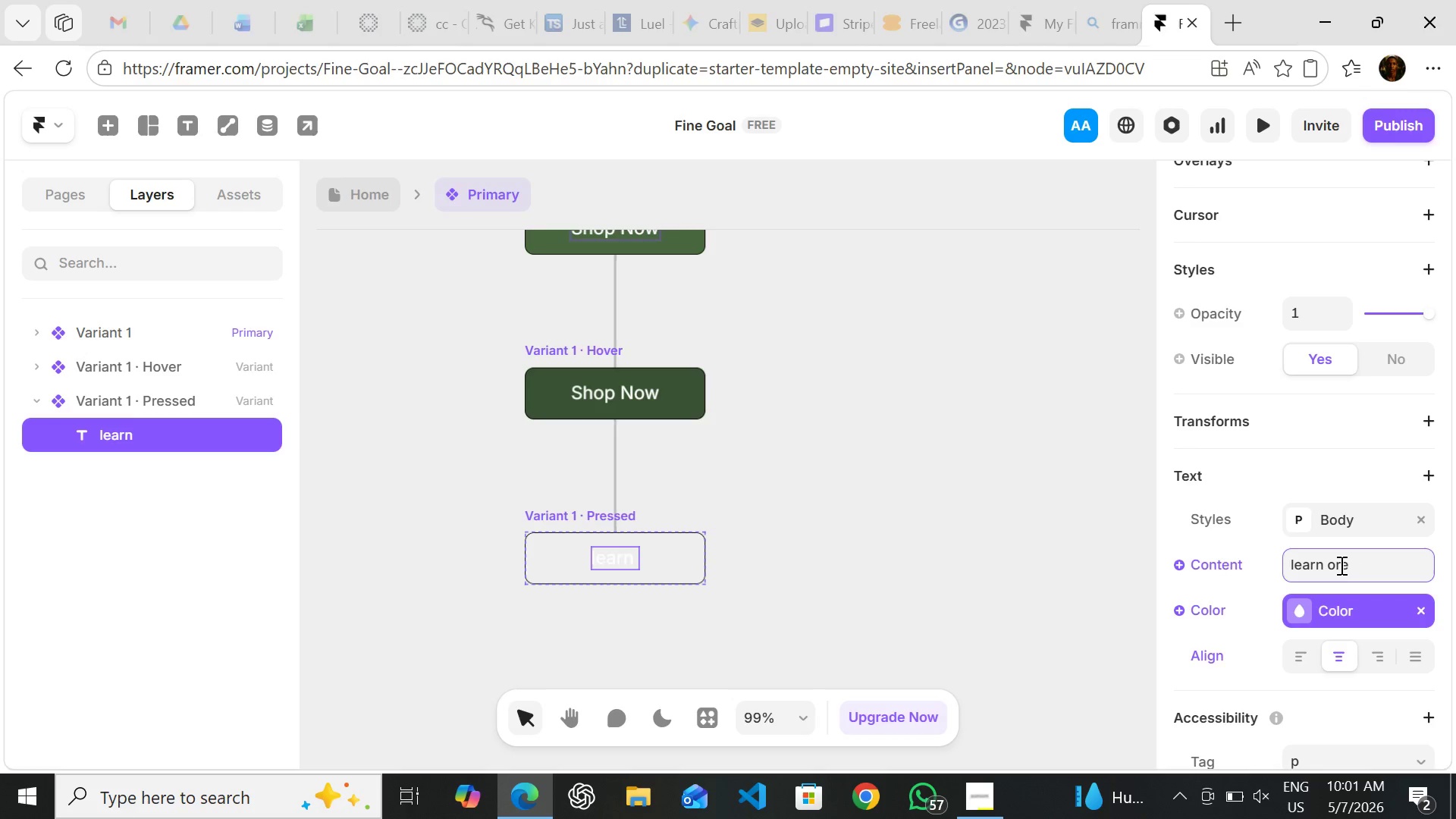 
key(Shift+L)
 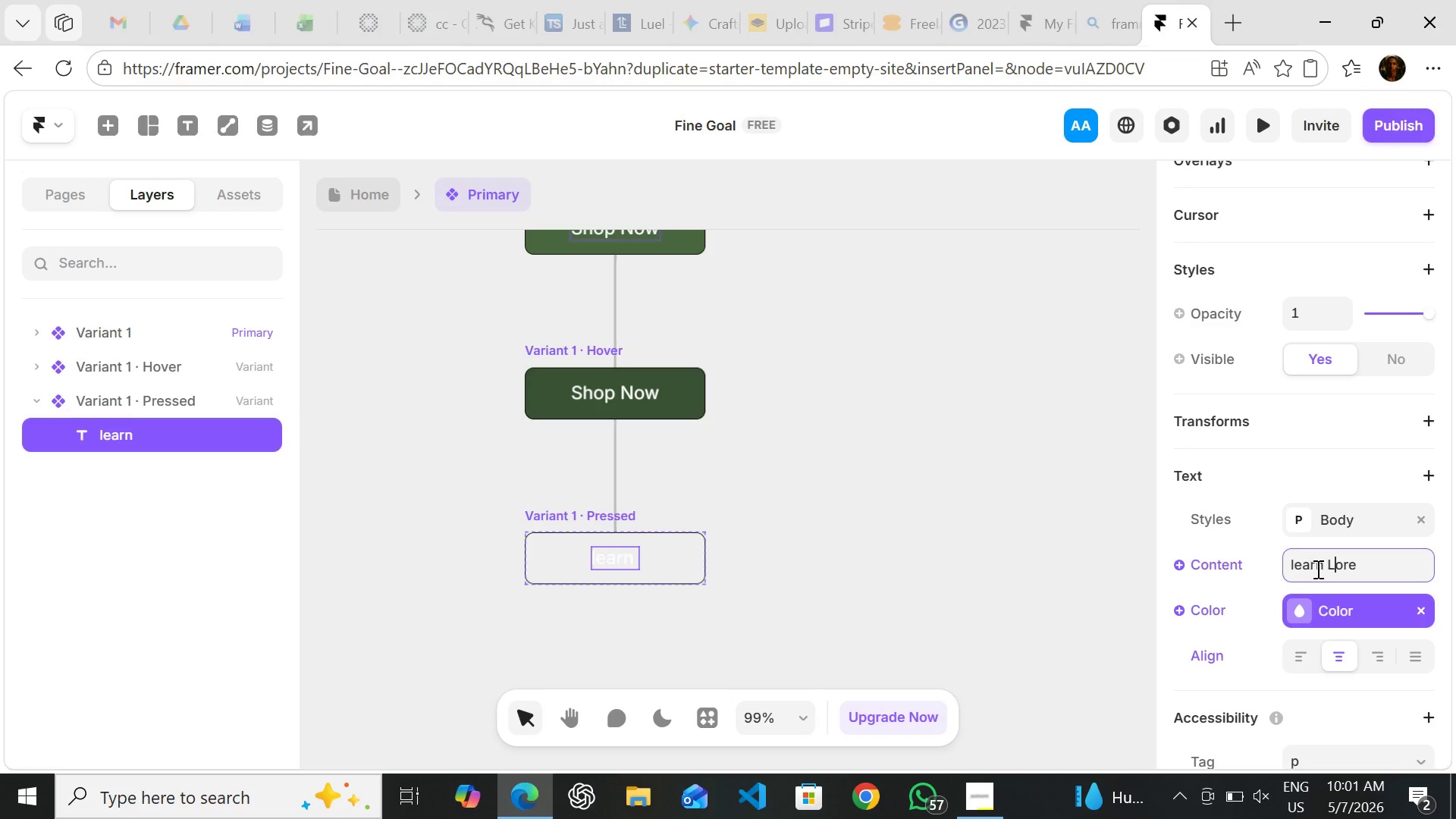 
key(Backspace)
 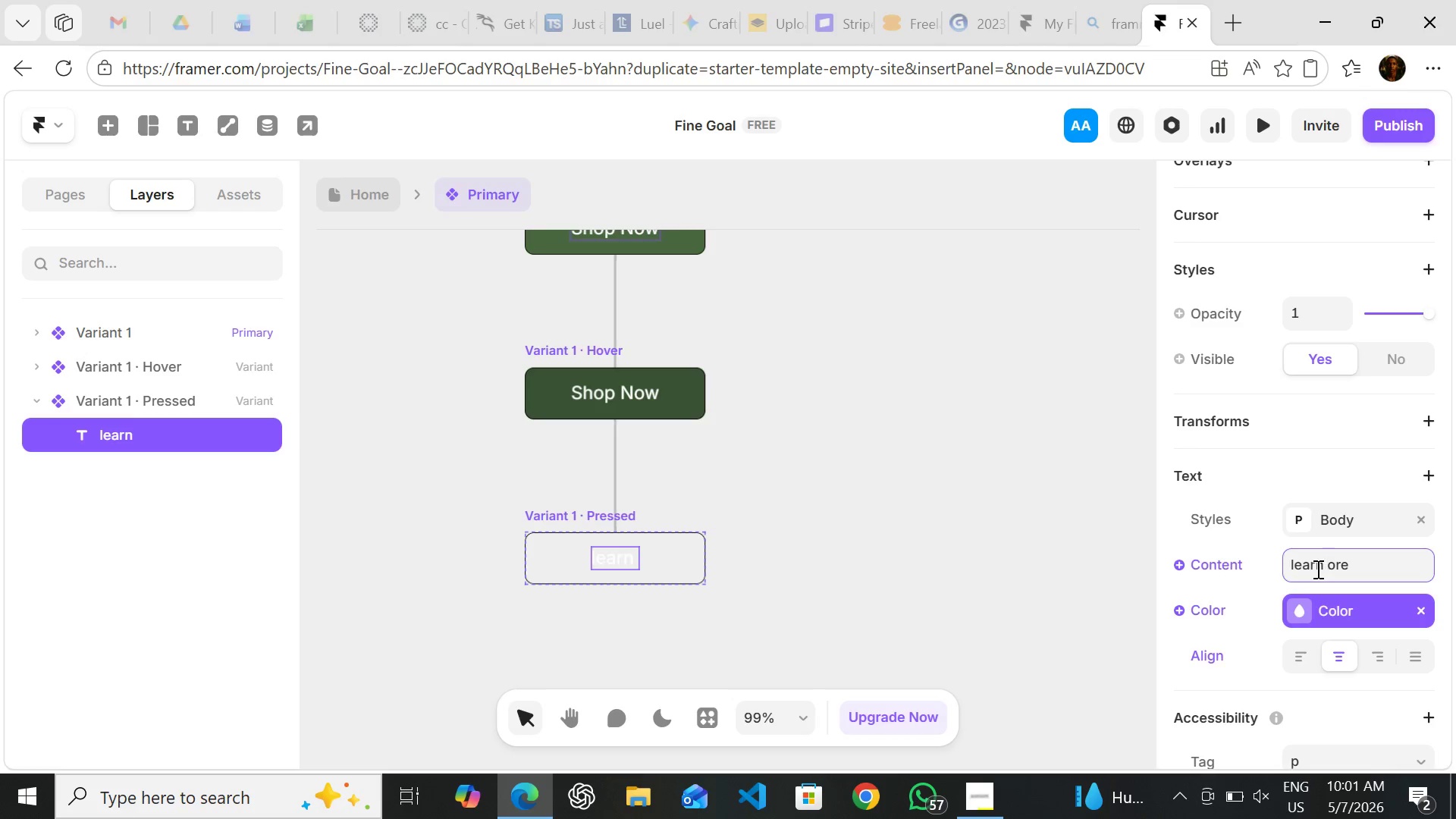 
key(Shift+M)
 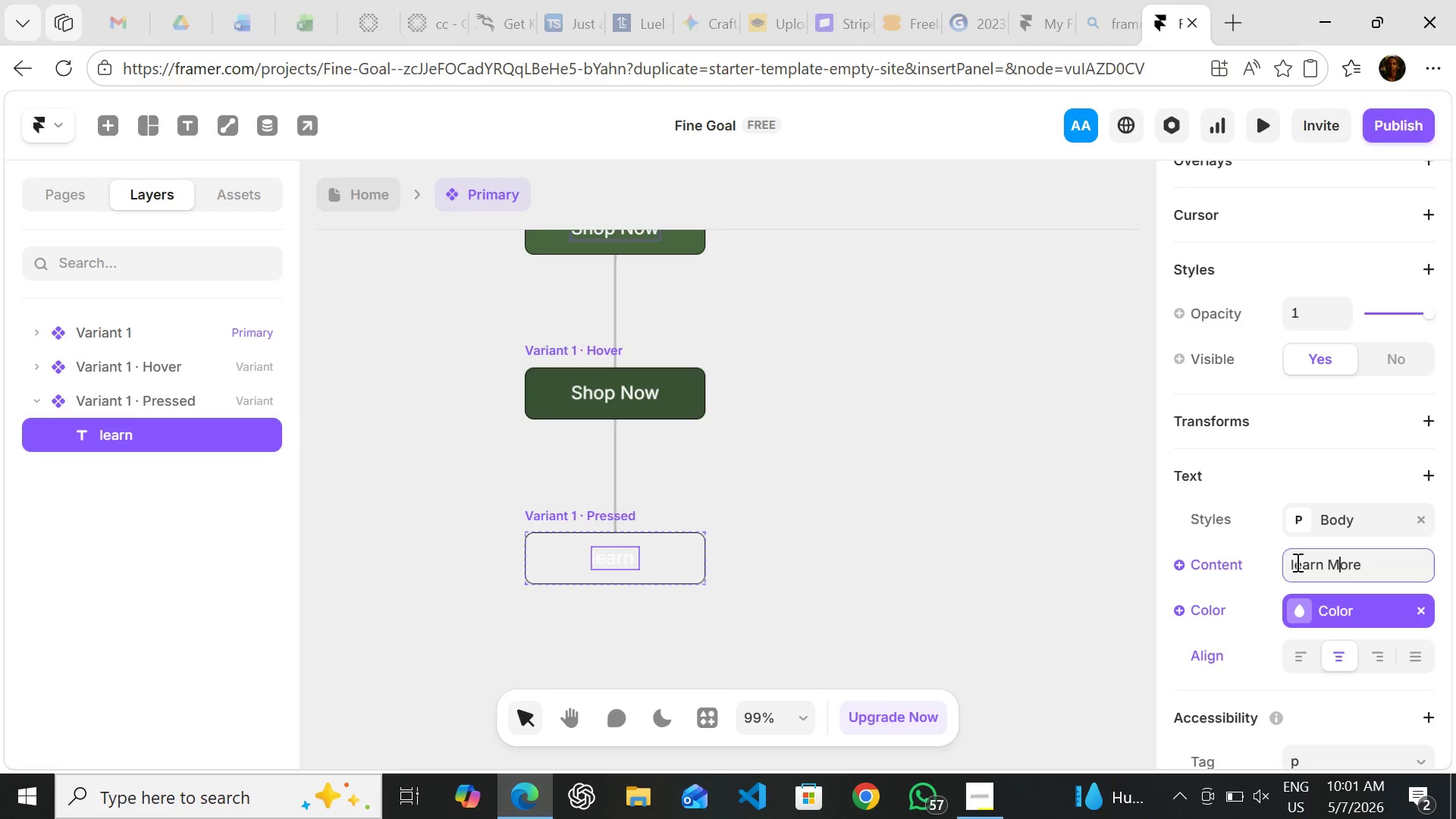 
left_click([1296, 562])
 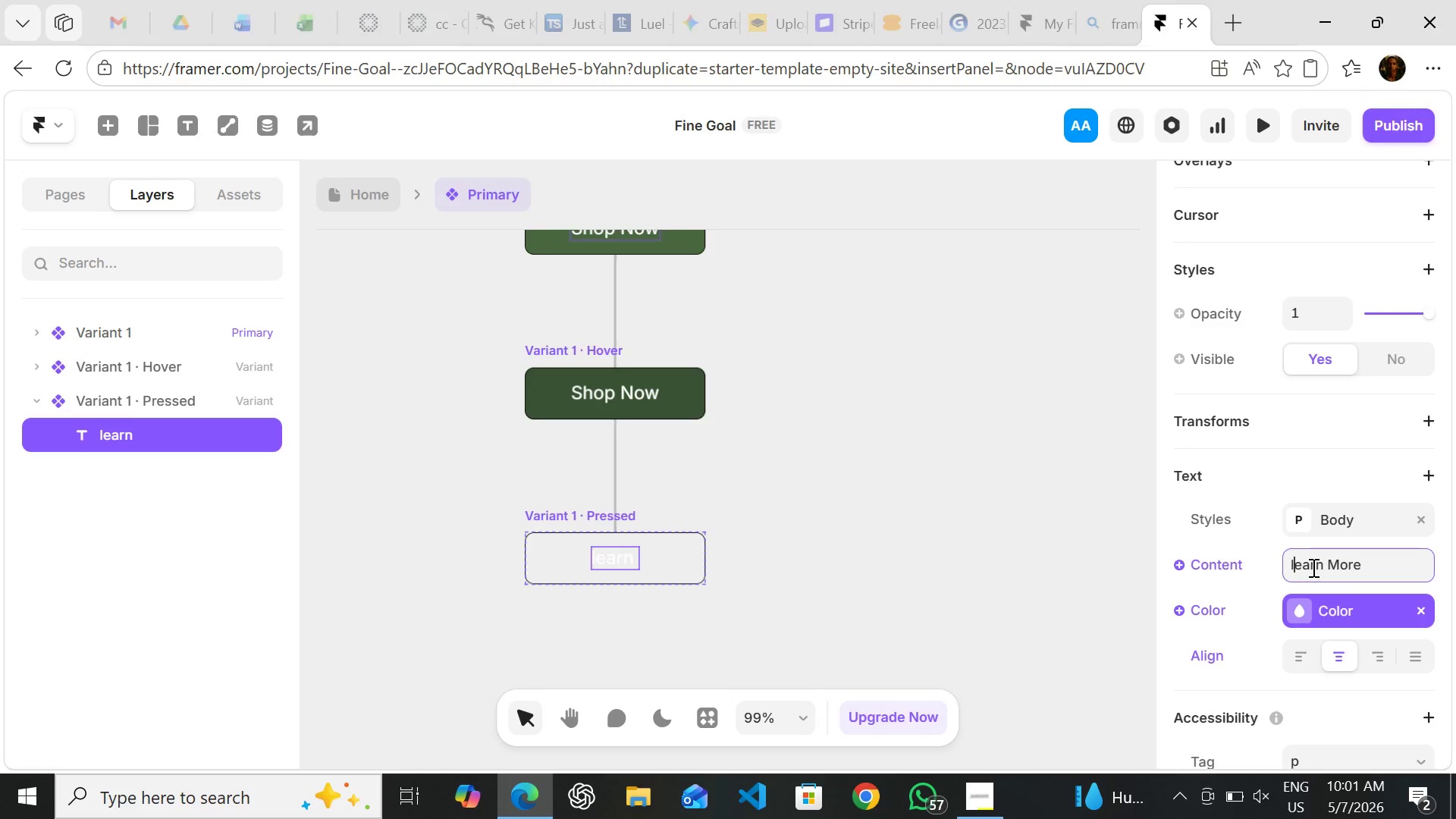 
key(Backspace)
 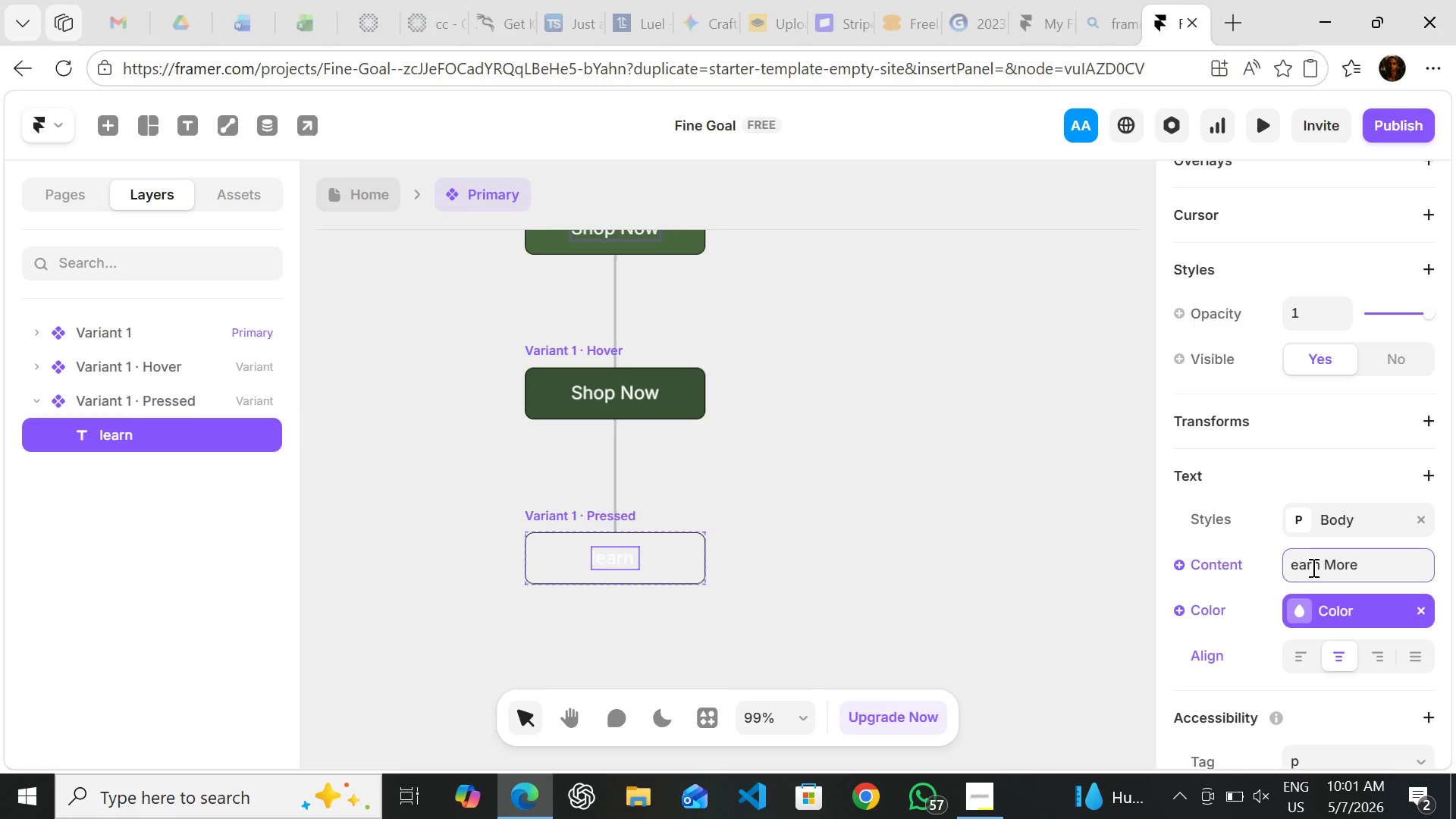 
key(Shift+L)
 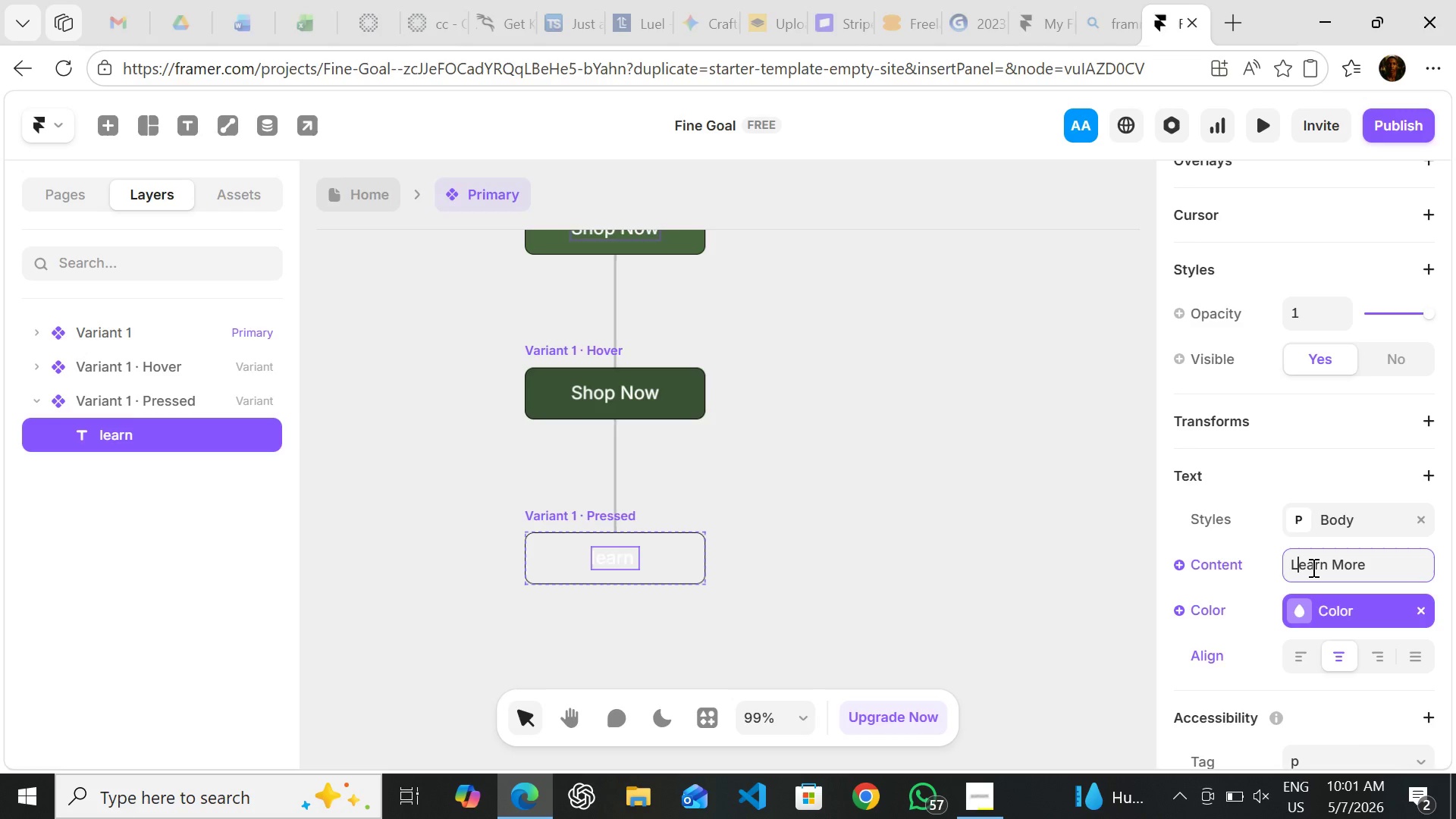 
wait(5.55)
 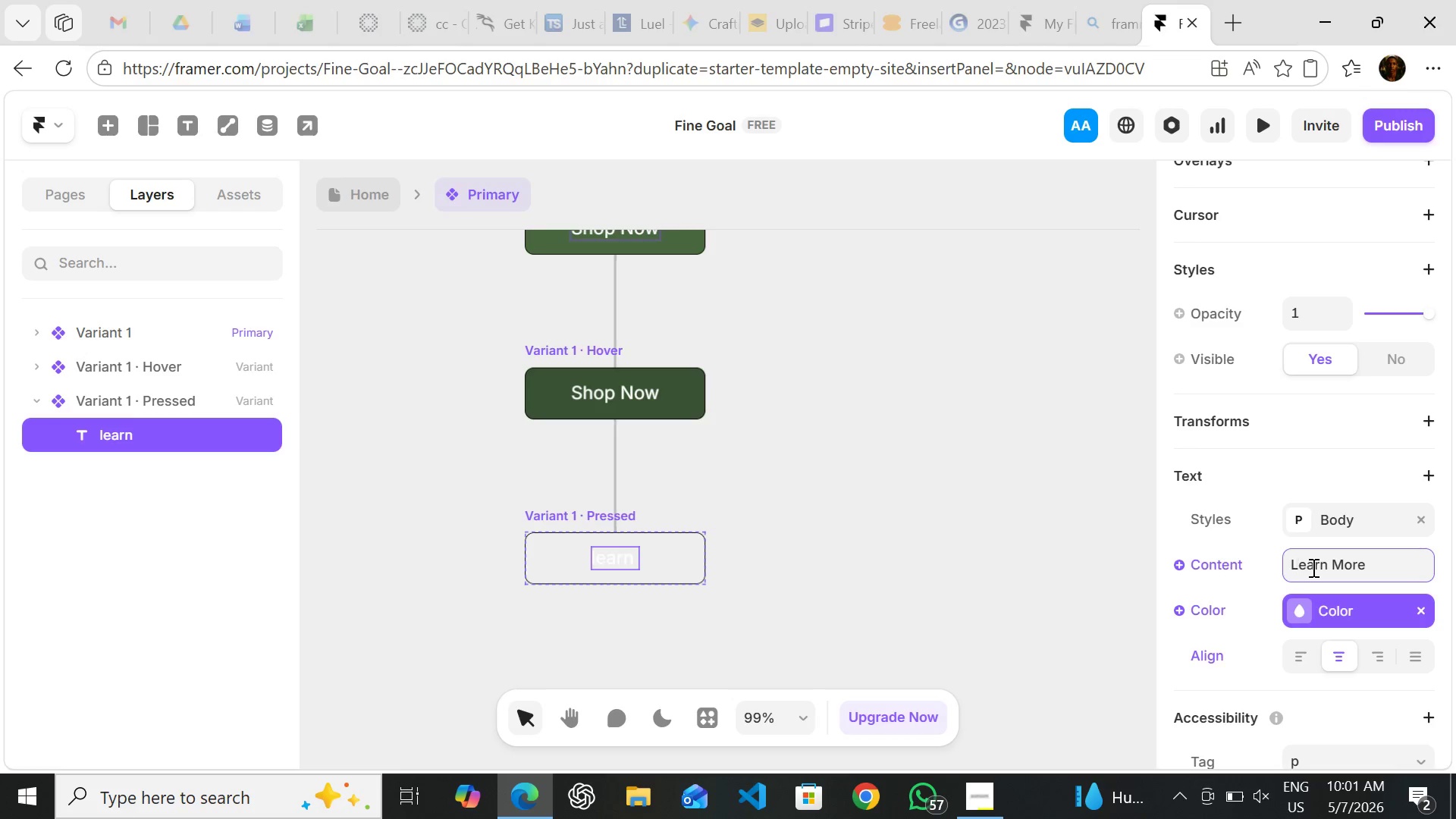 
left_click([1319, 617])
 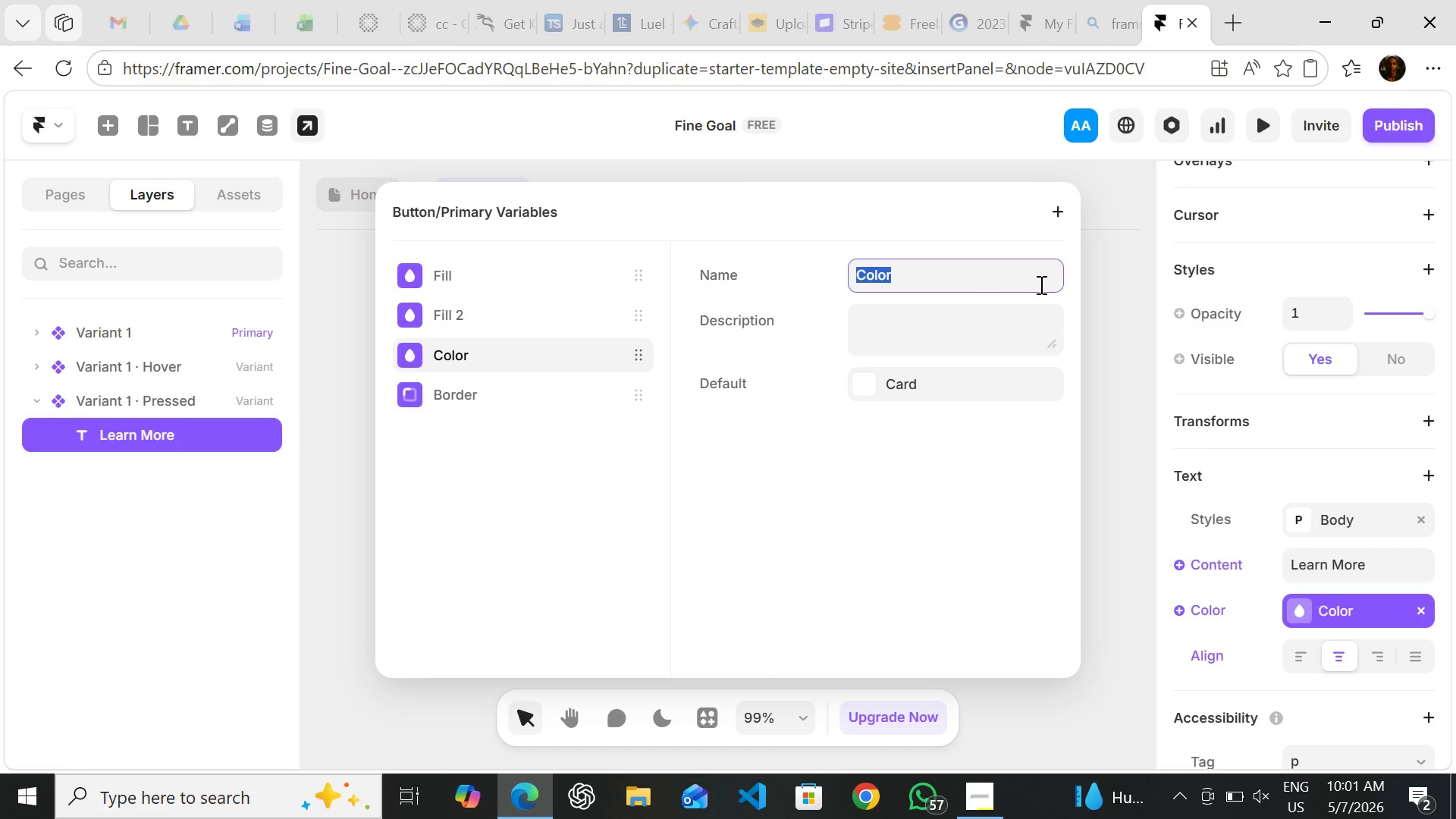 
wait(9.69)
 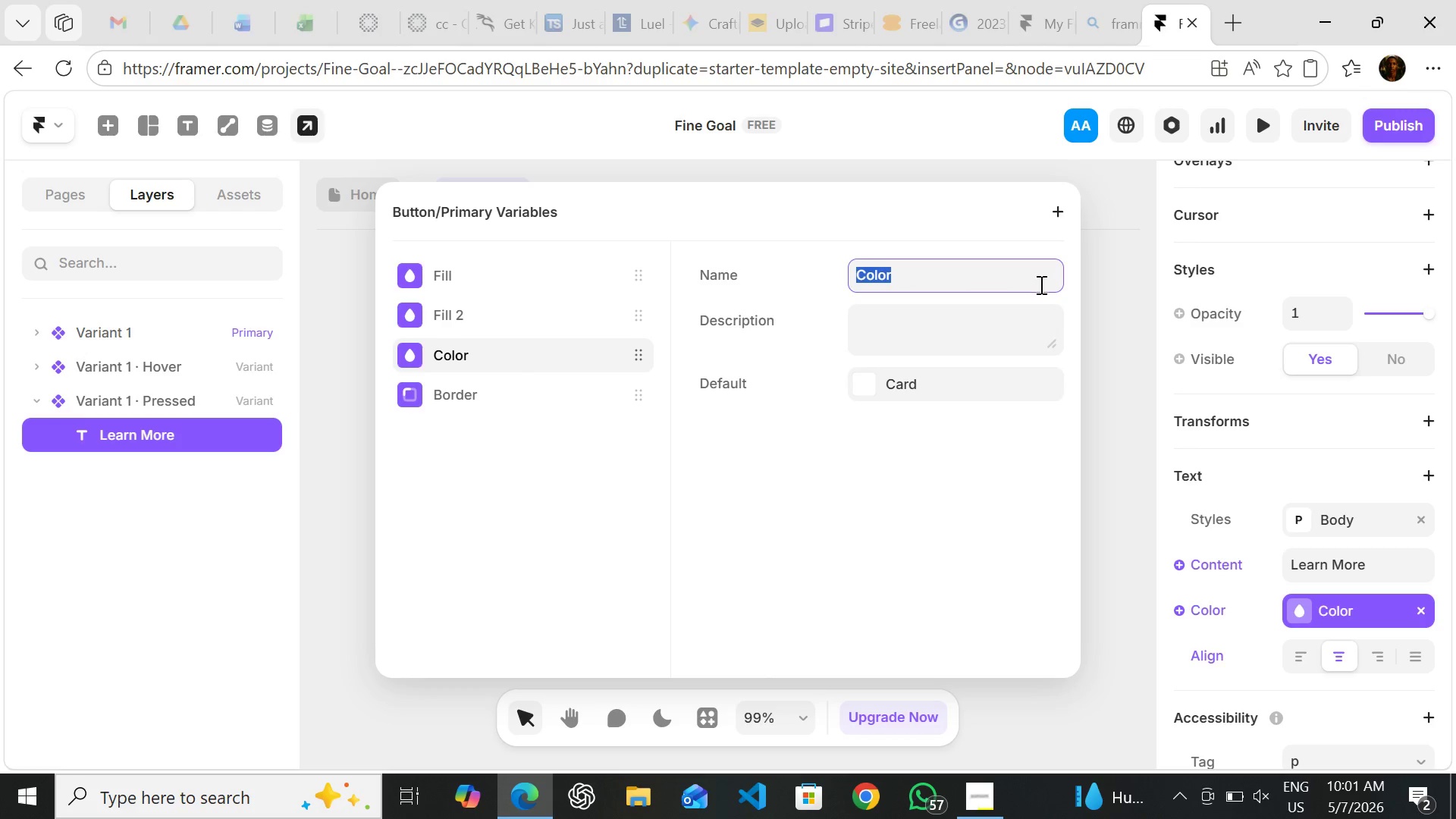 
left_click([1108, 256])
 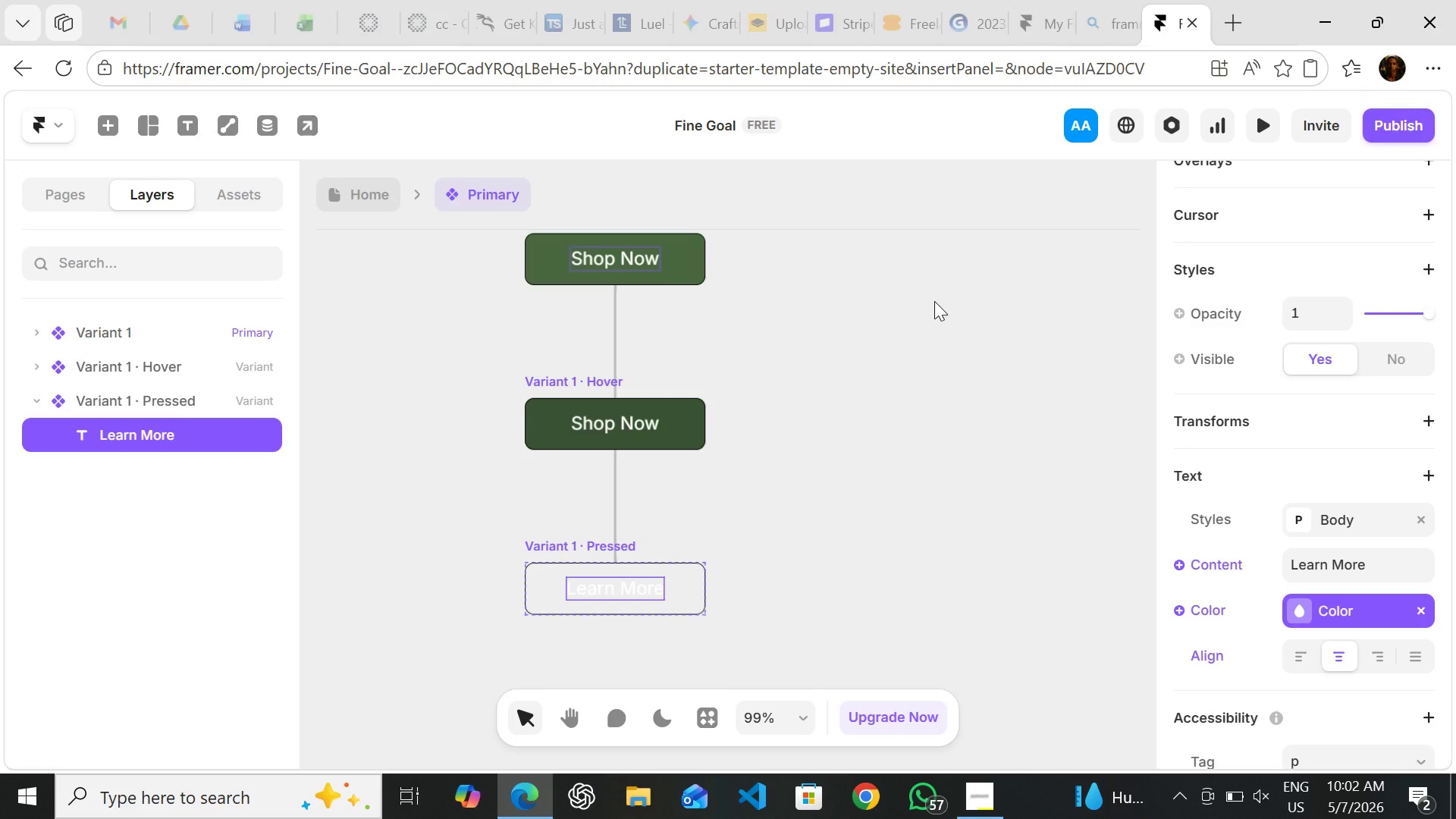 
wait(12.62)
 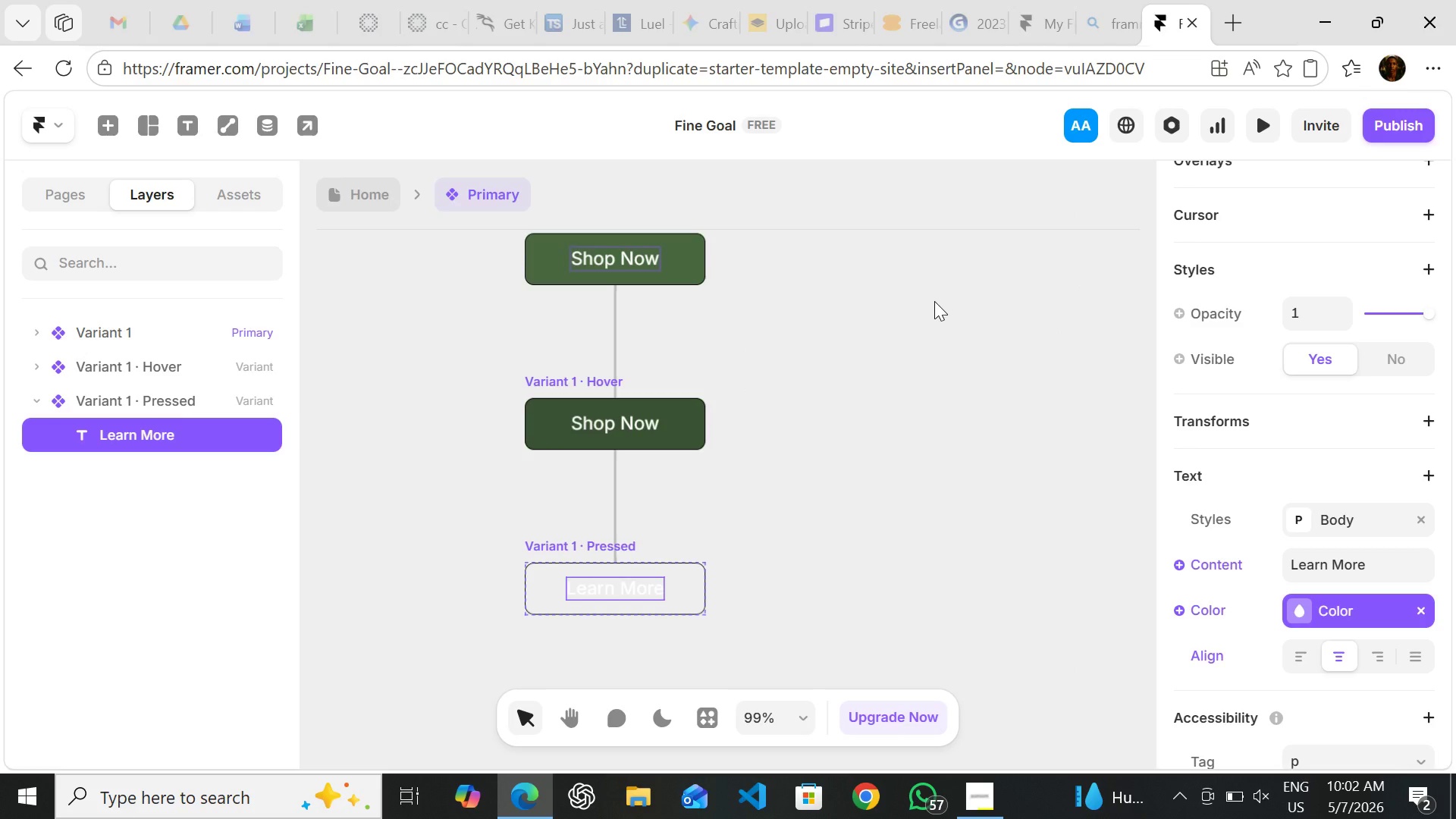 
left_click([577, 538])
 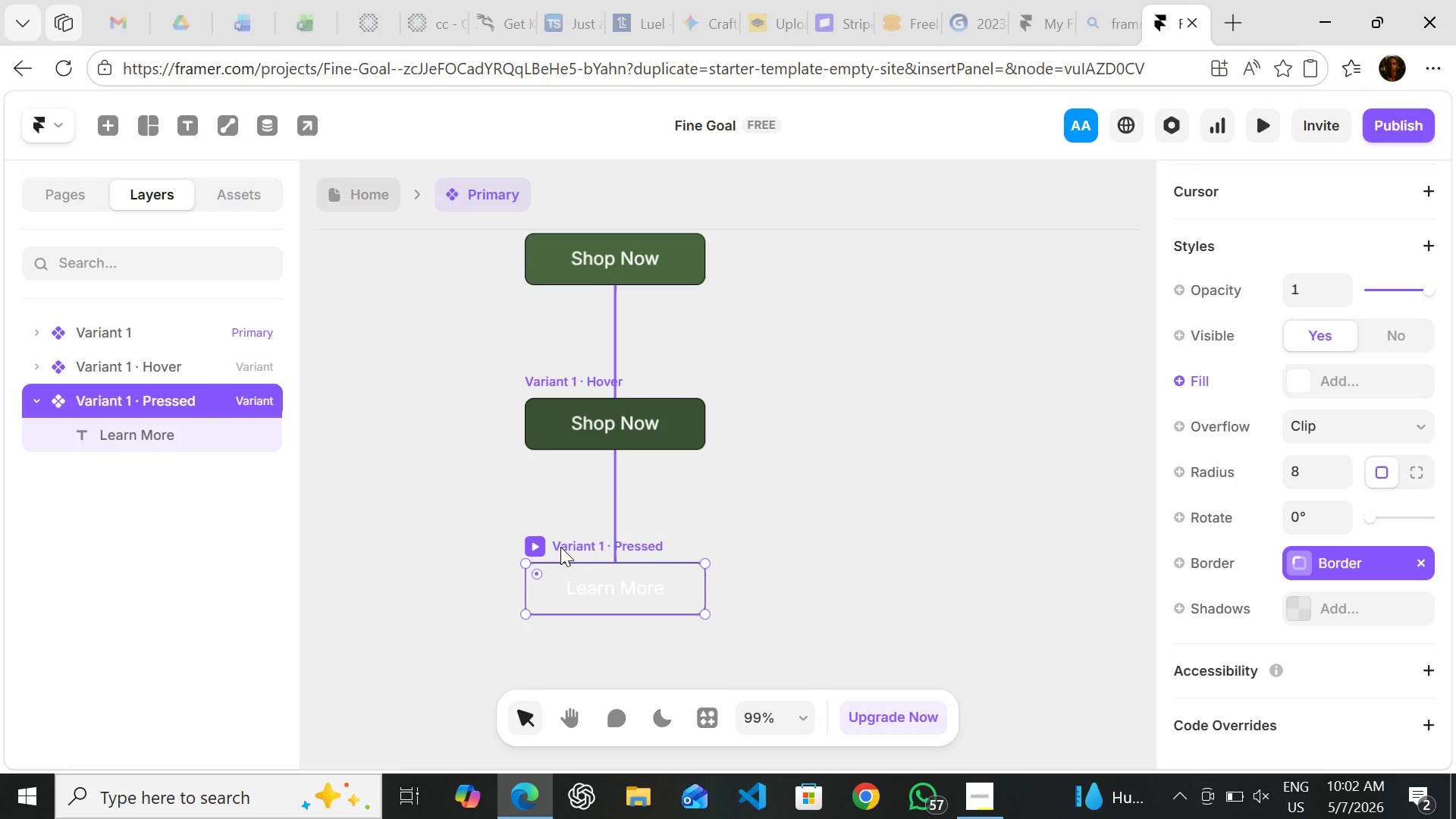 
left_click([560, 547])
 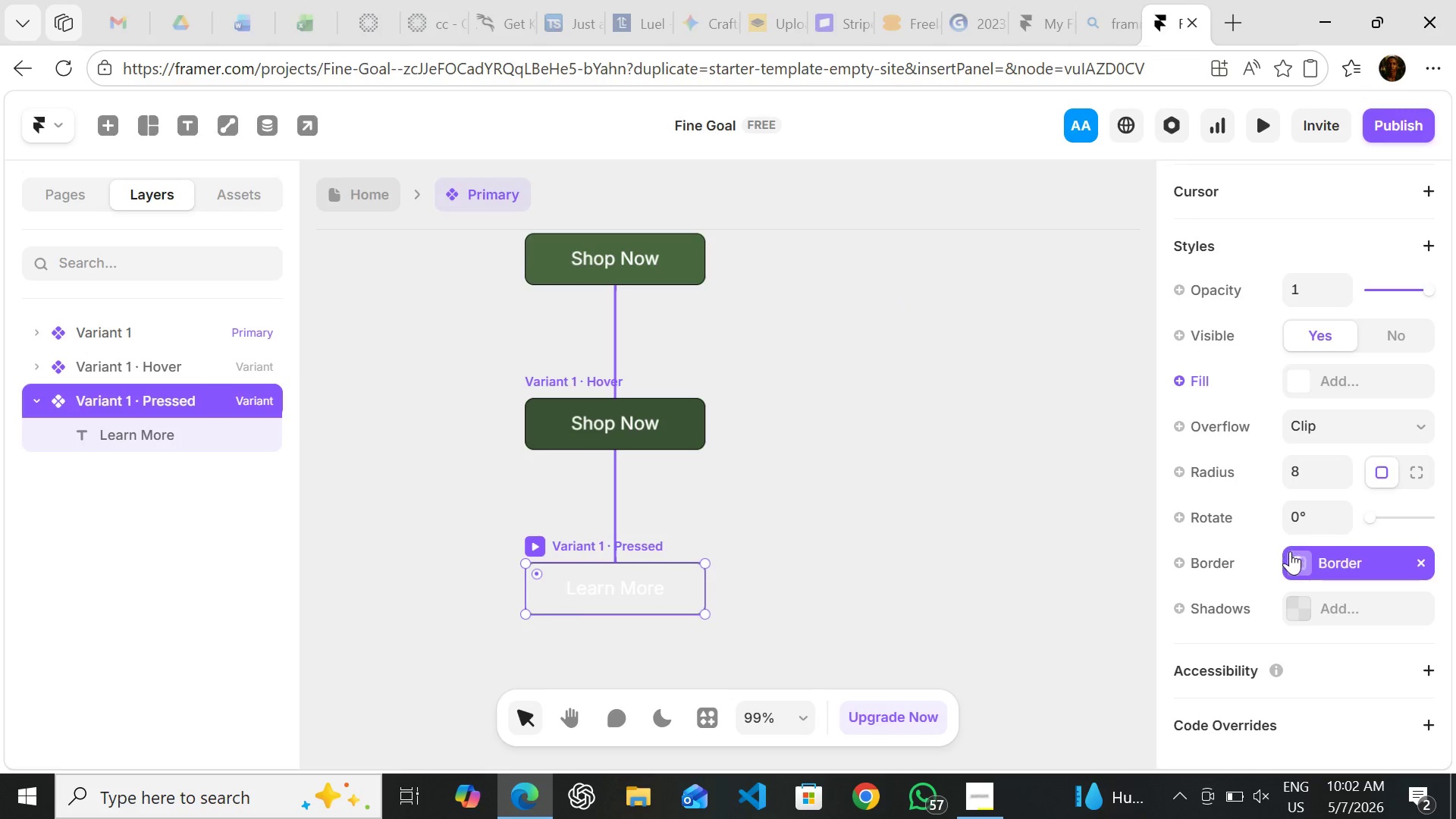 
left_click([1296, 552])
 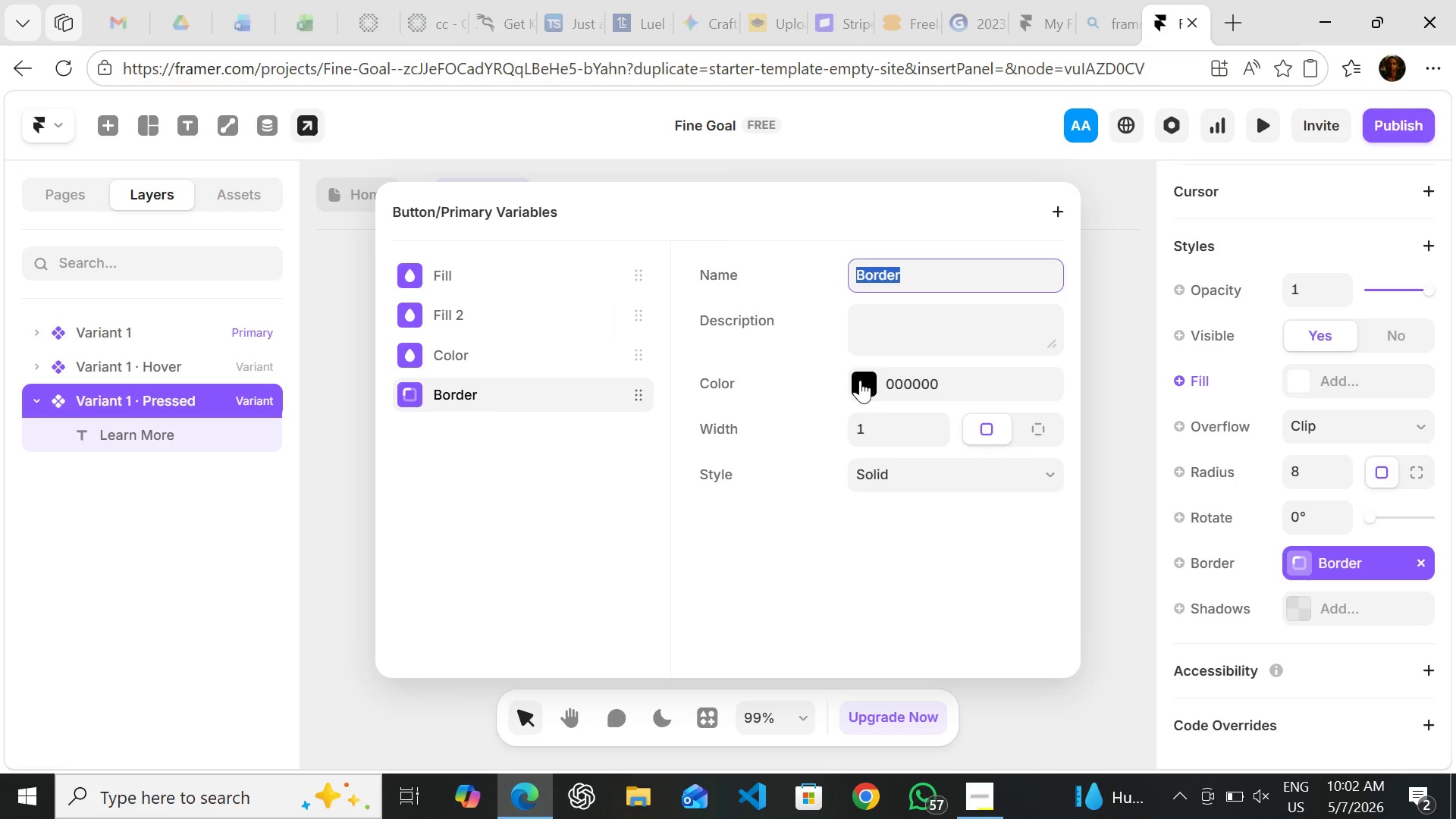 
left_click([859, 380])
 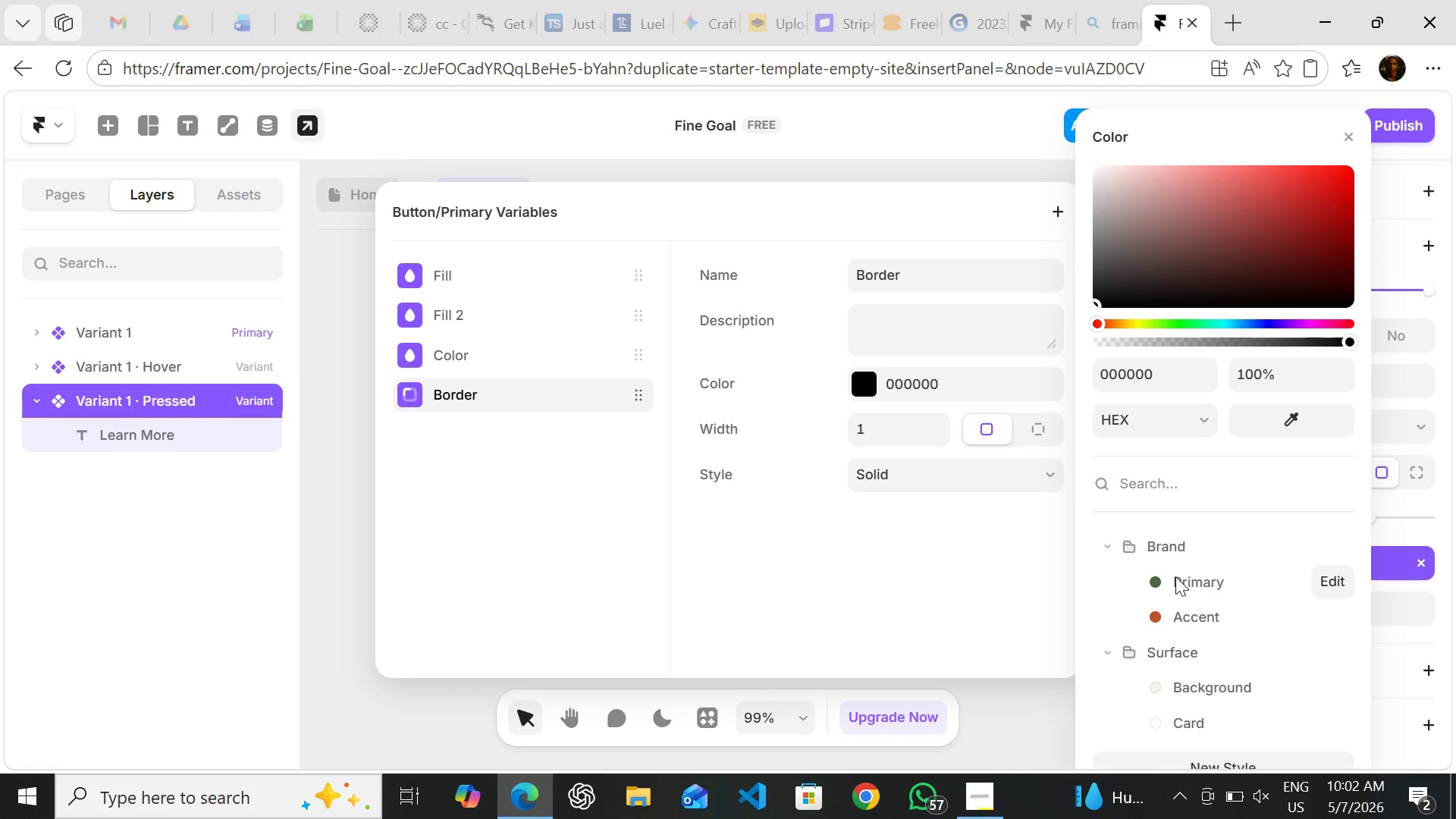 
left_click([1175, 576])
 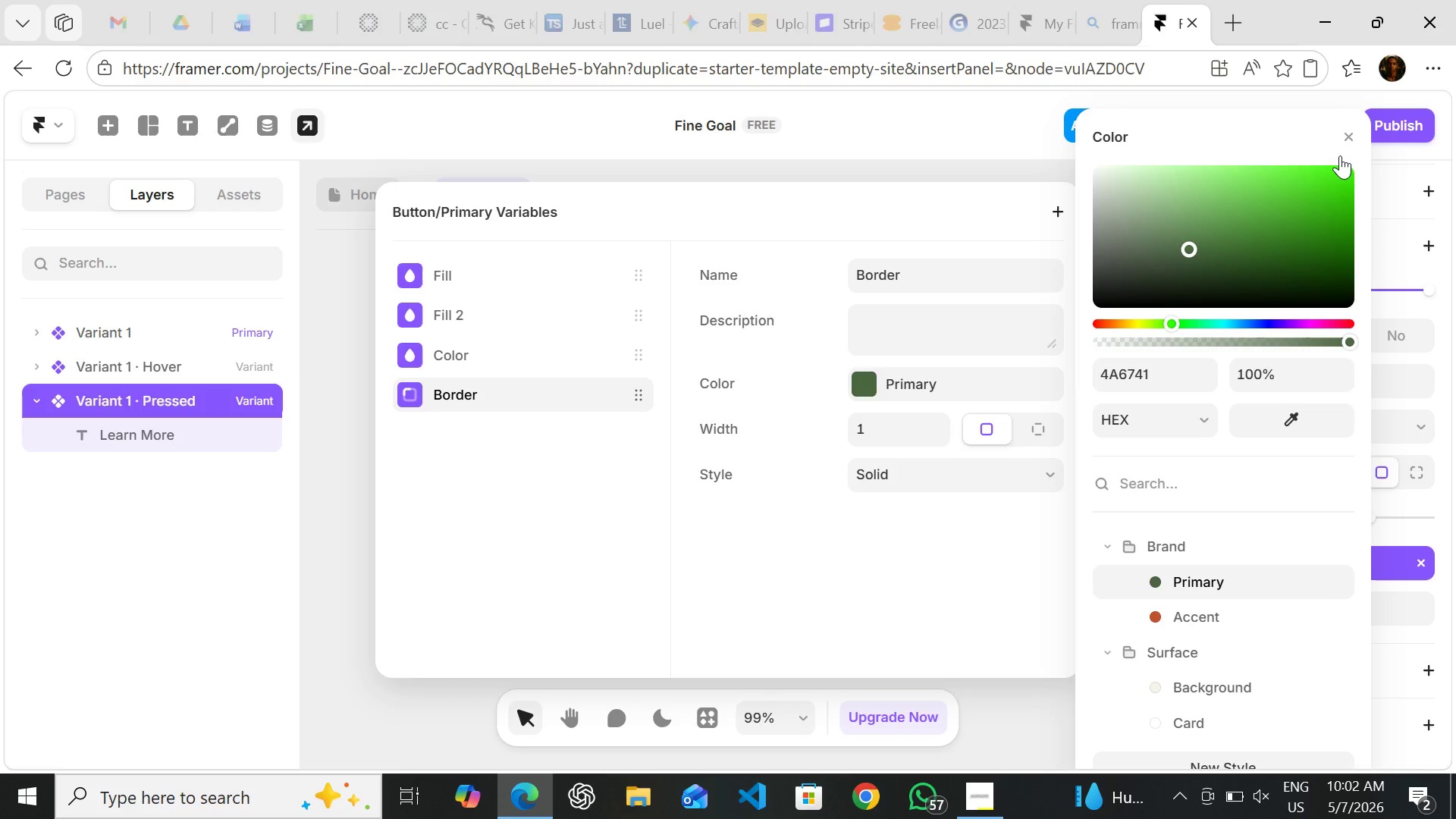 
left_click([1343, 134])
 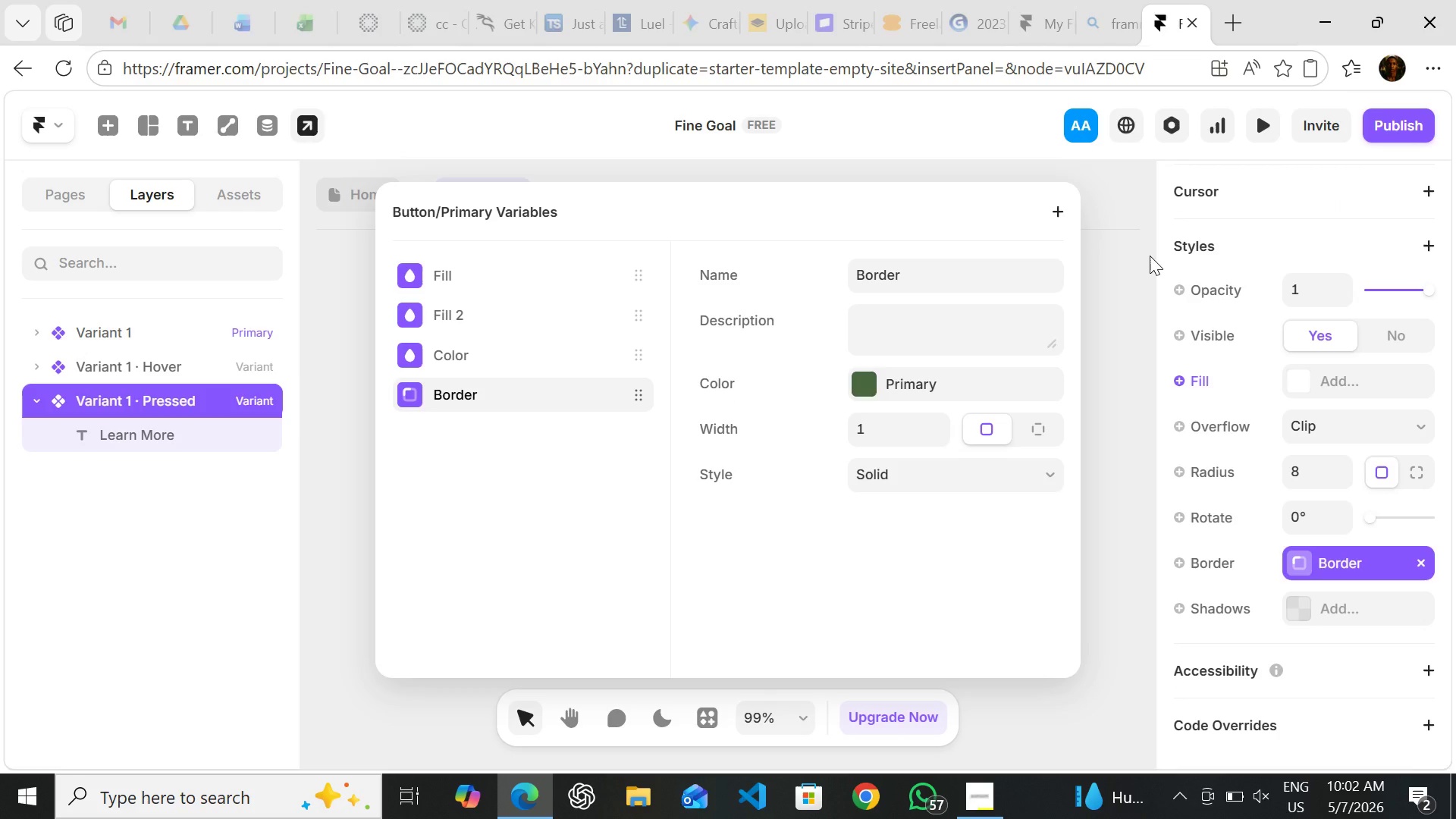 
left_click([1150, 256])
 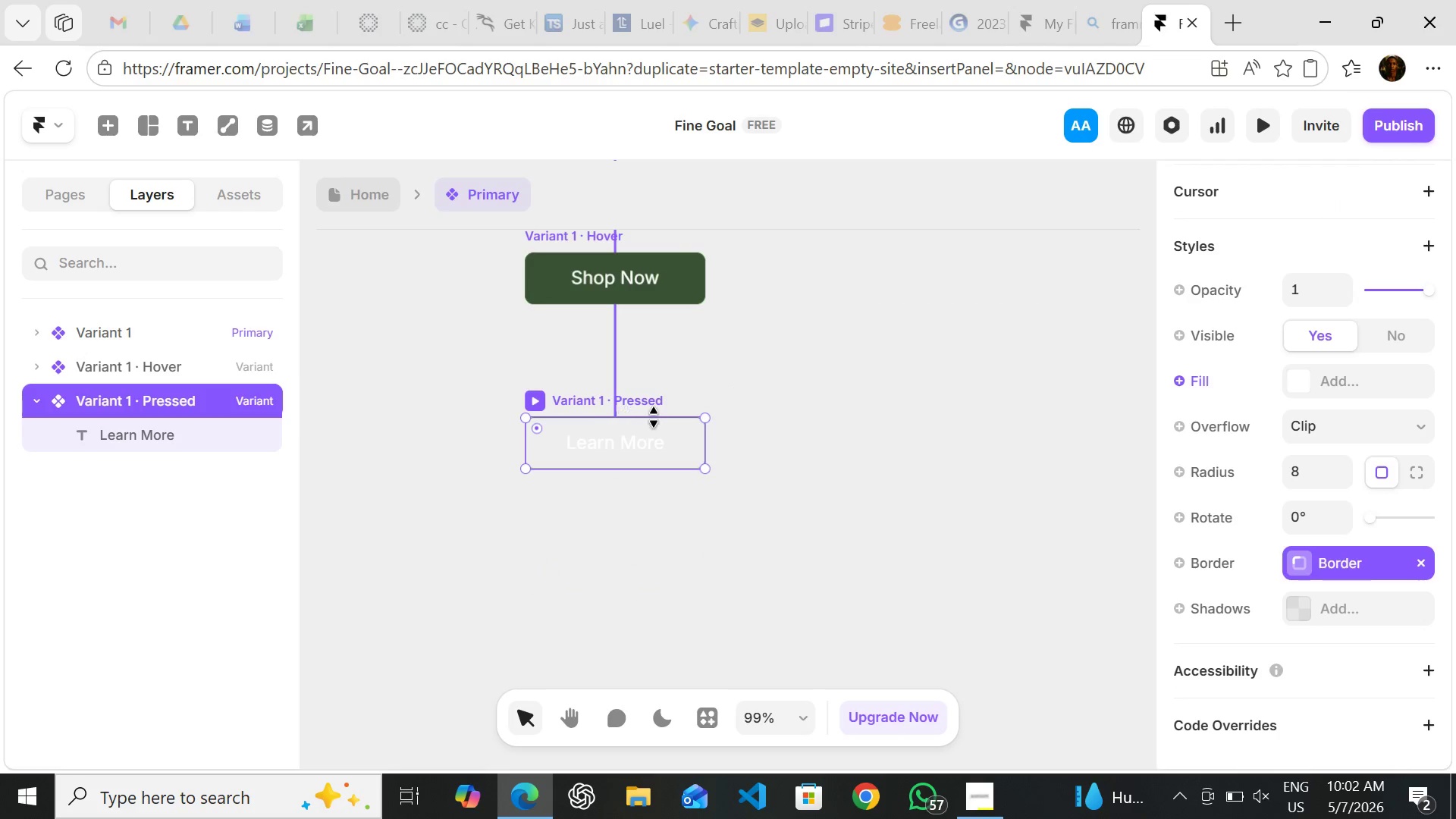 
left_click([663, 411])
 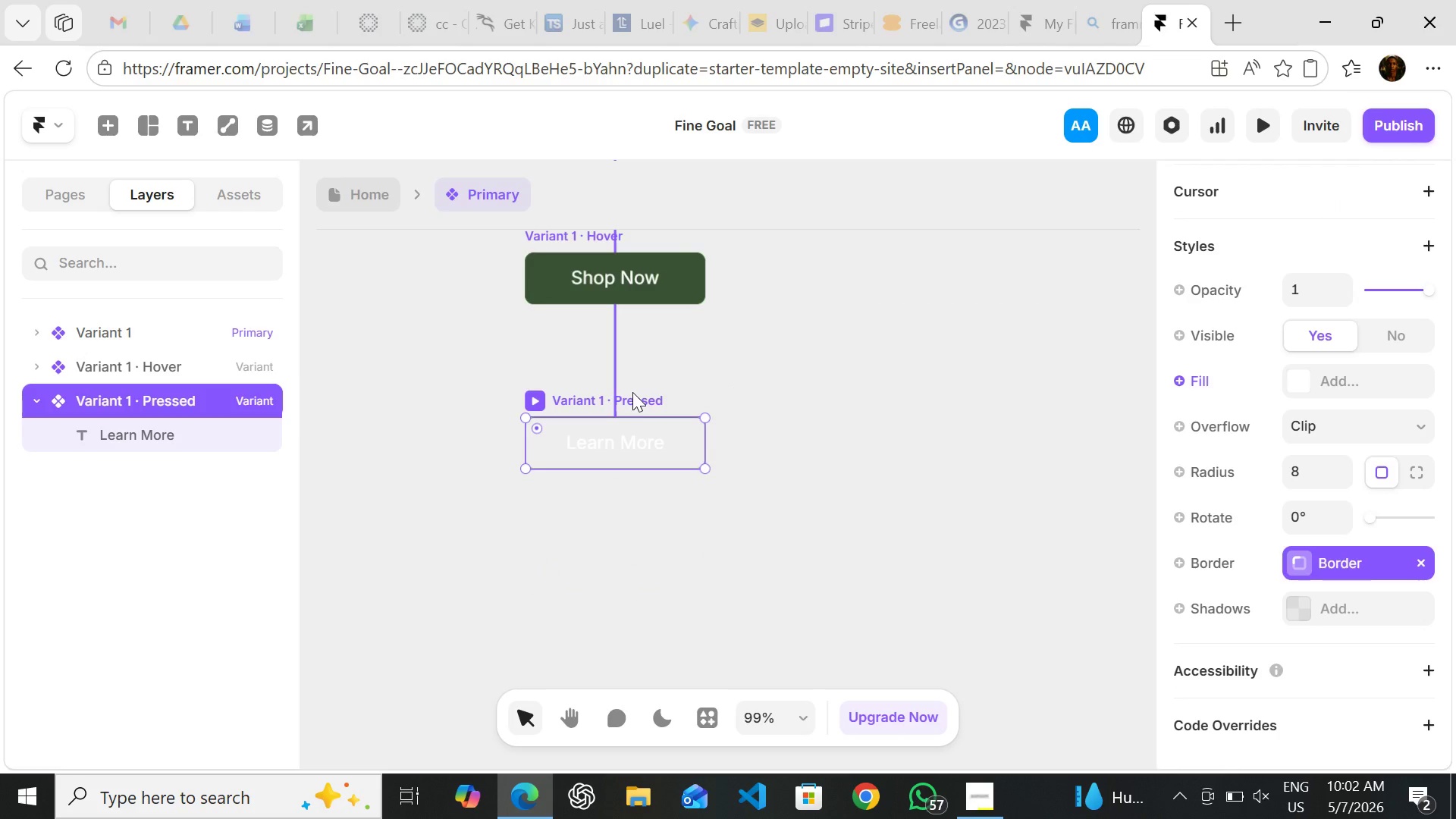 
left_click([632, 392])
 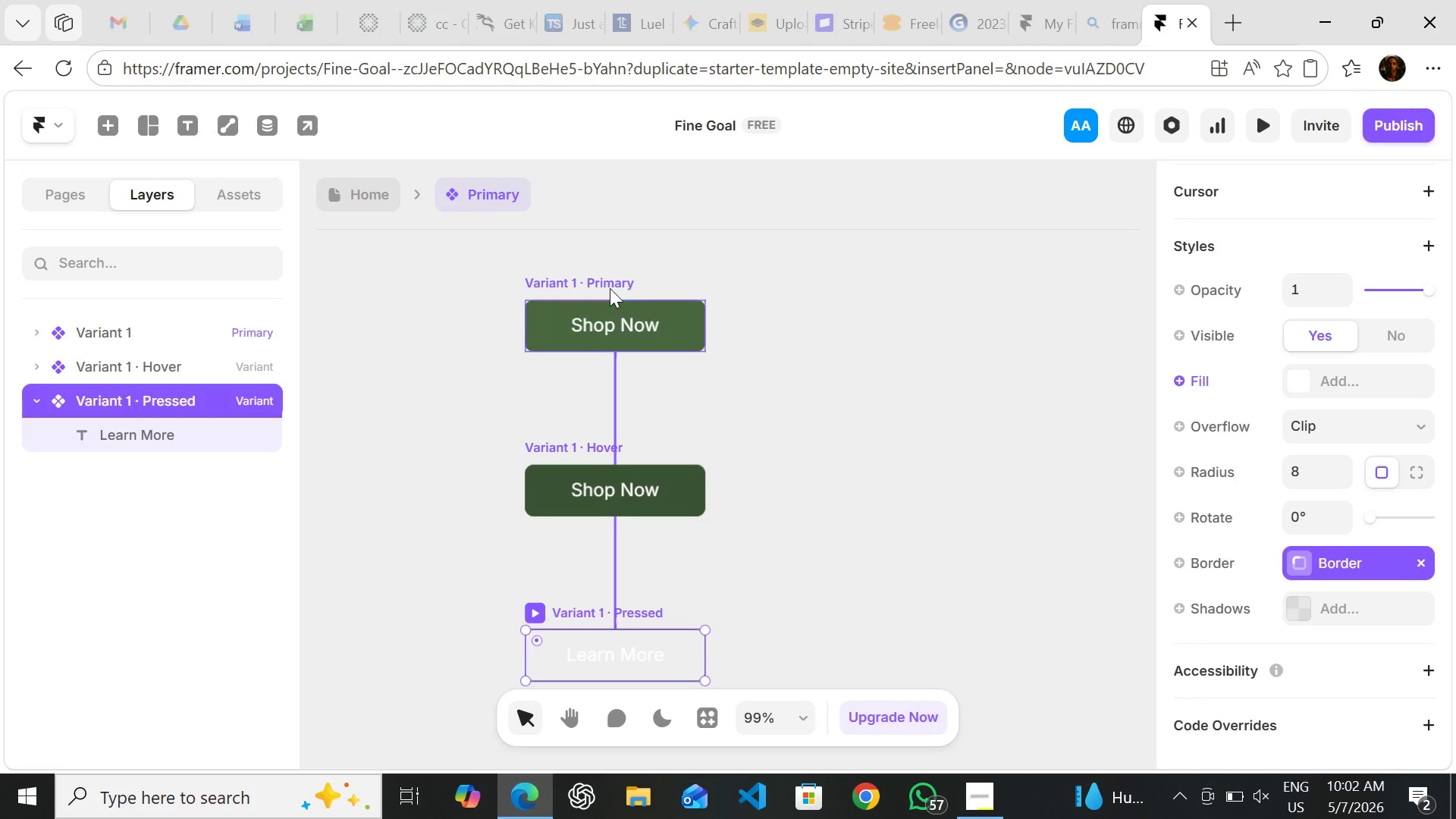 
left_click([607, 275])
 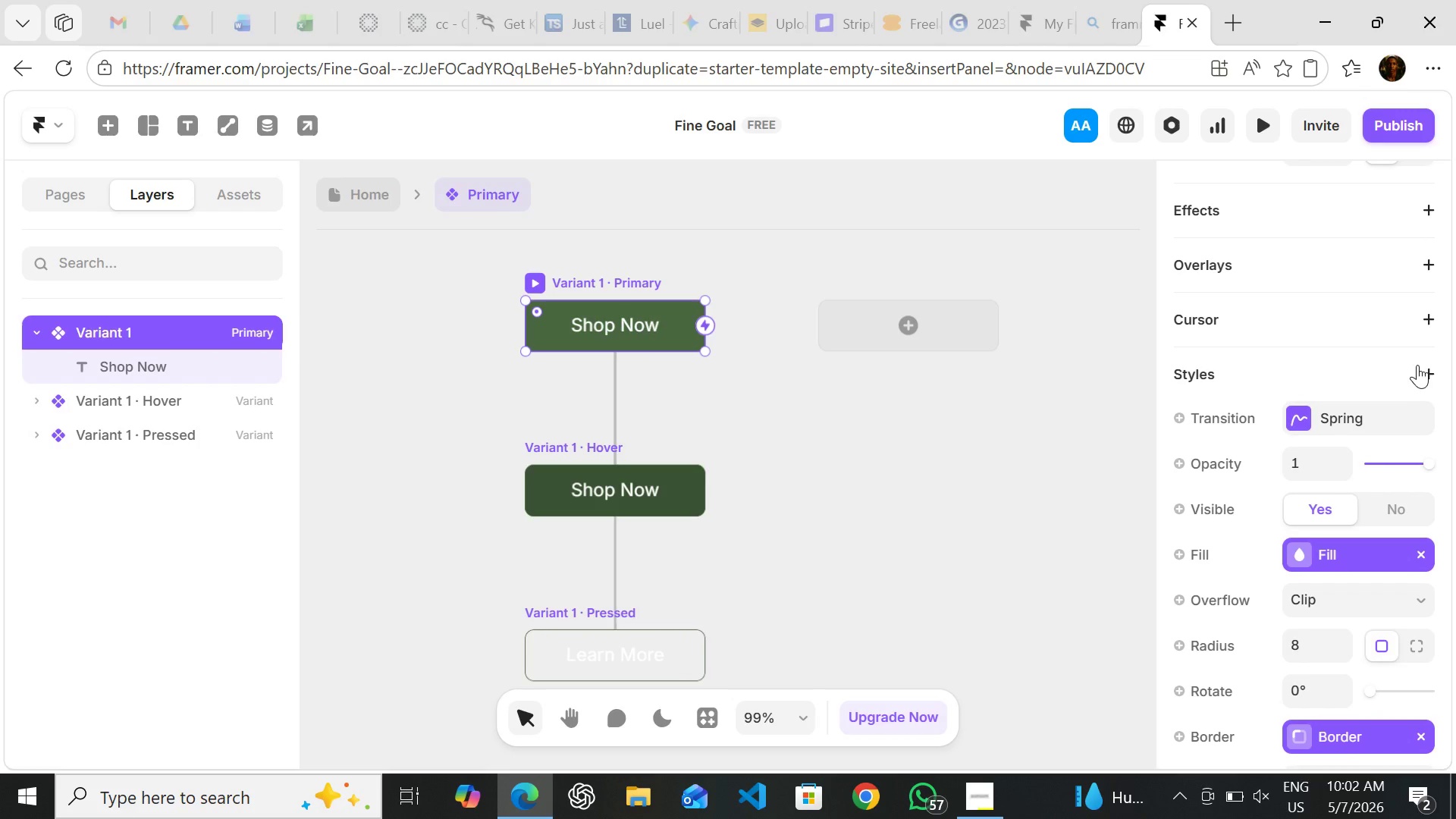 
wait(5.76)
 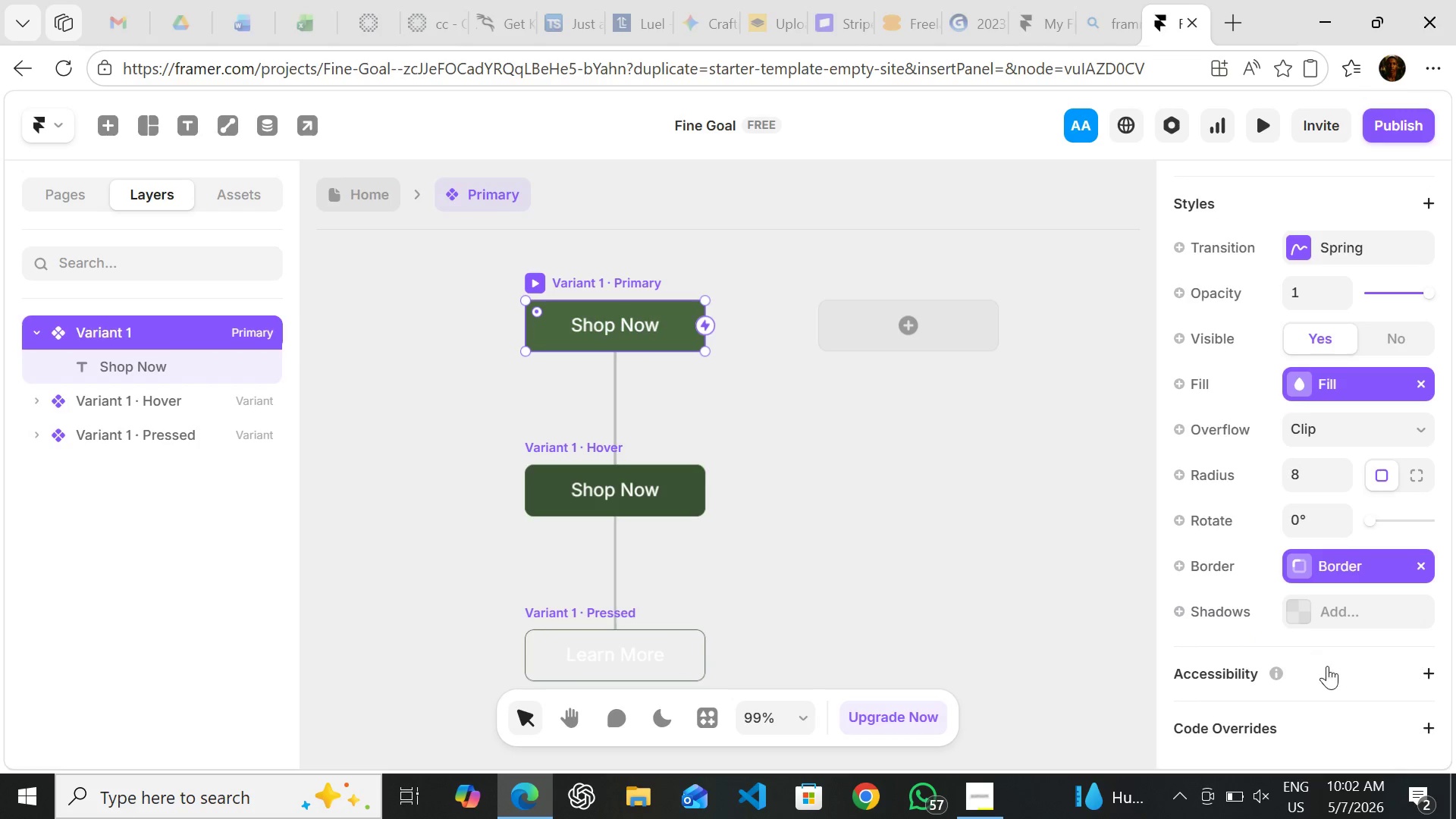 
left_click([1421, 547])
 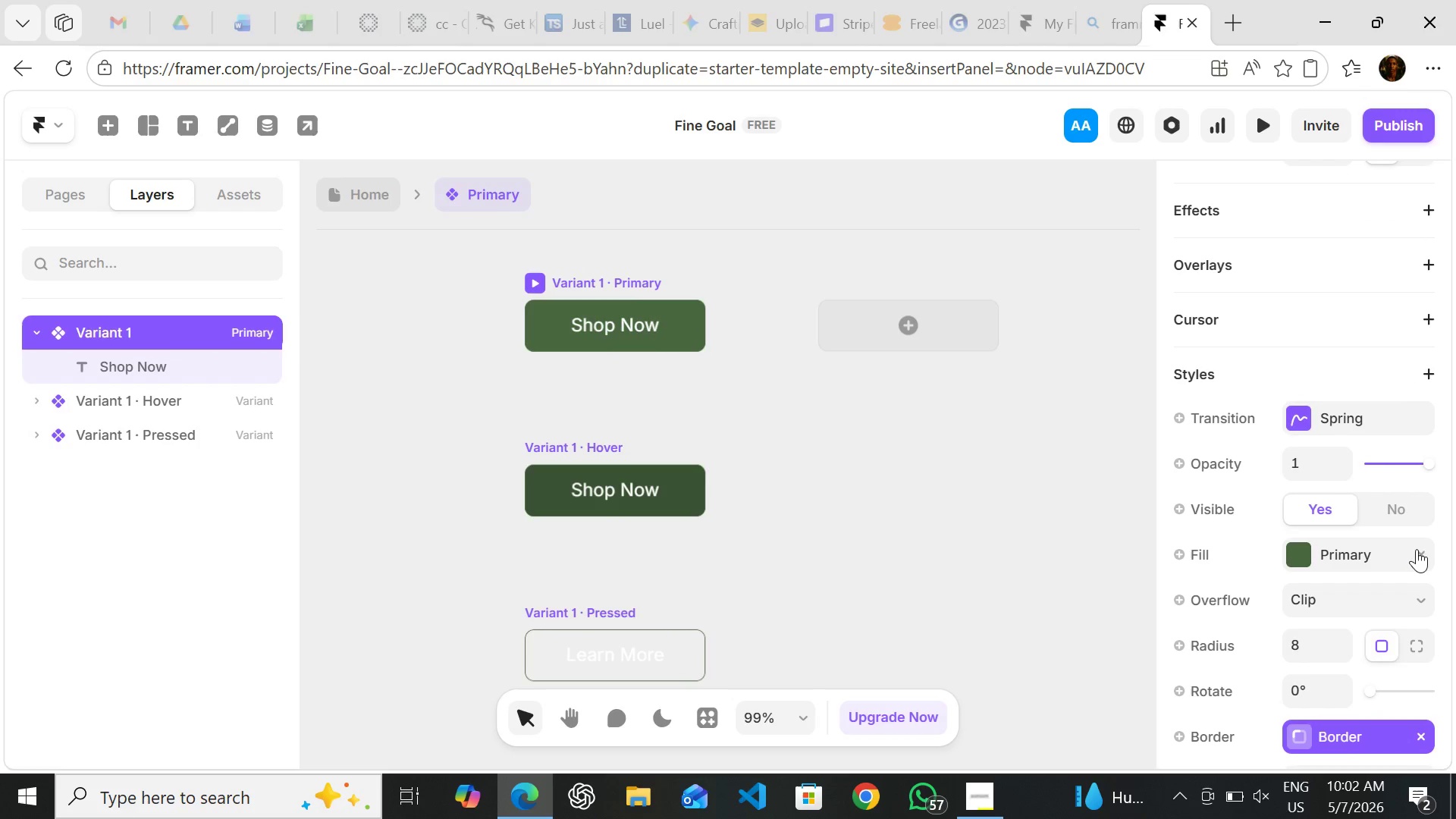 
left_click([1422, 548])
 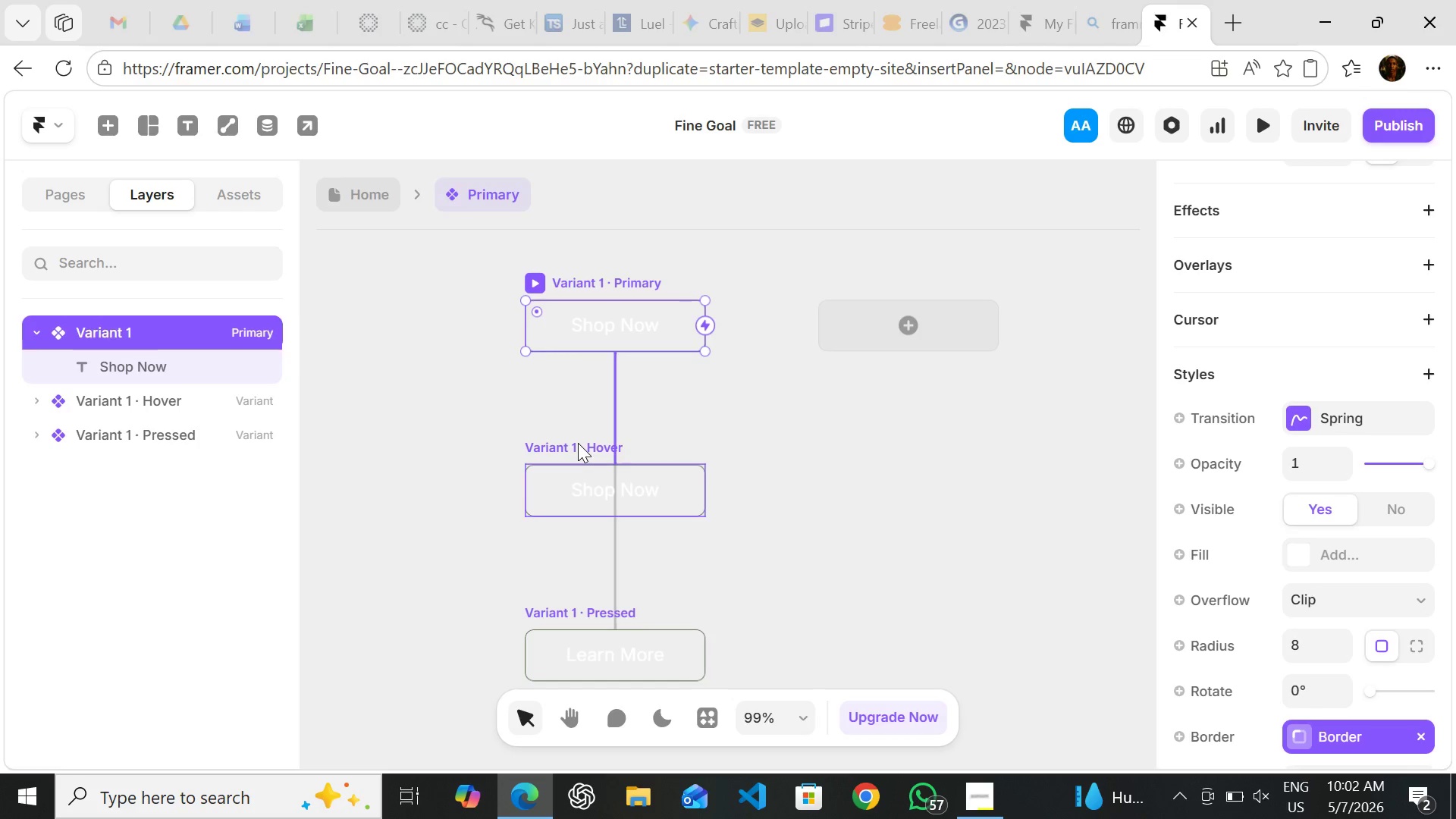 
left_click([578, 443])
 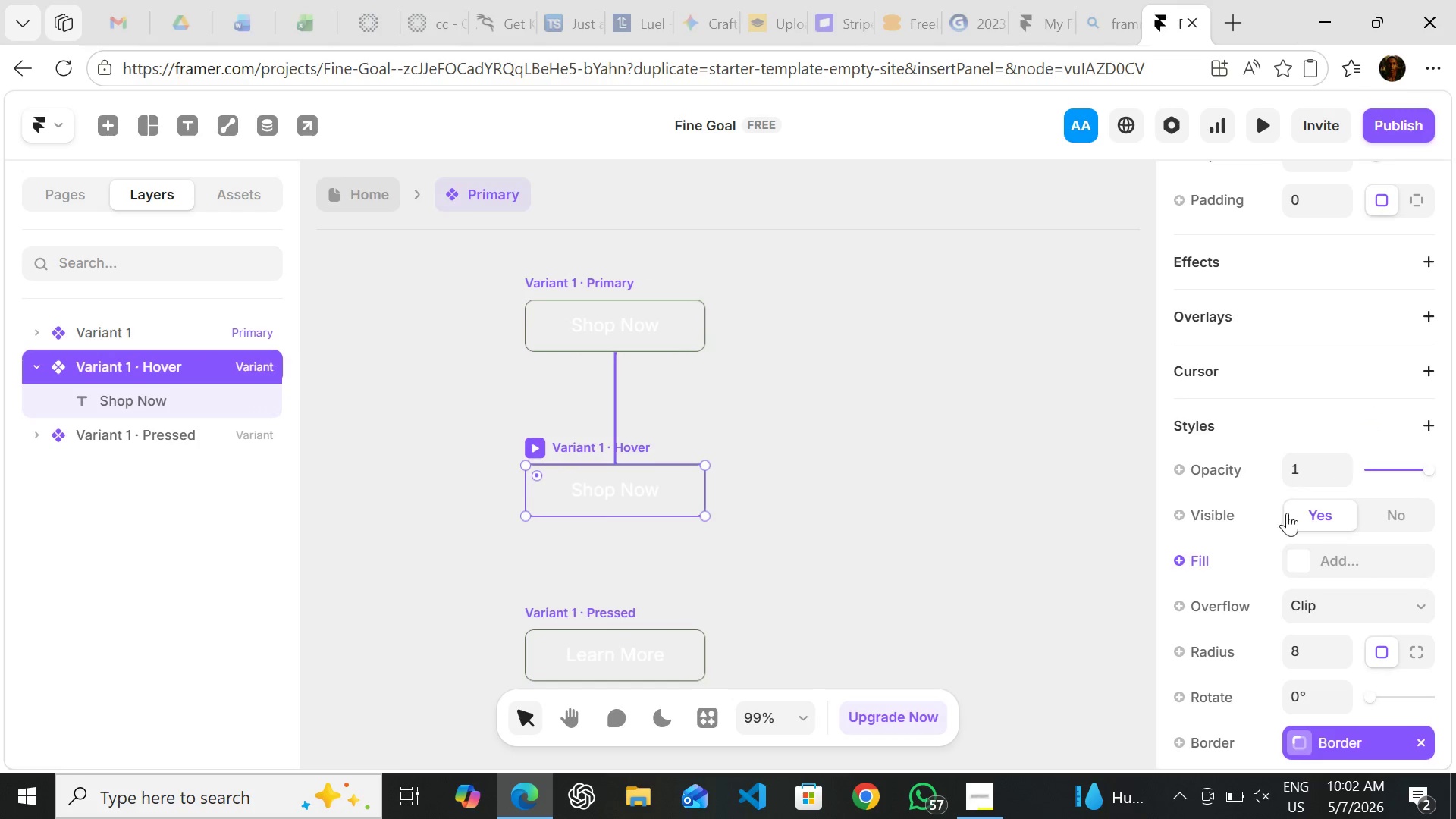 
left_click([1301, 561])
 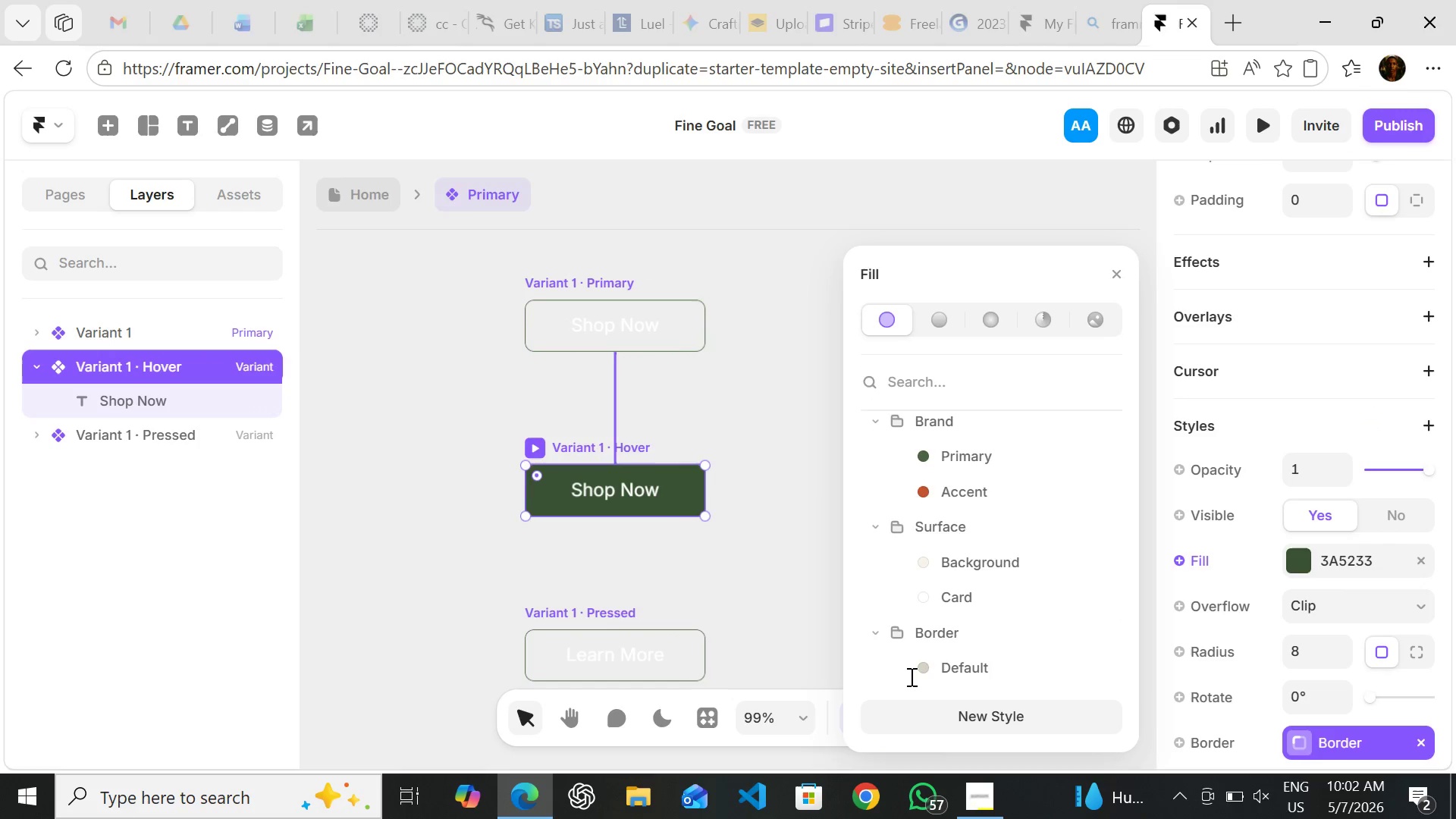 
left_click([972, 453])
 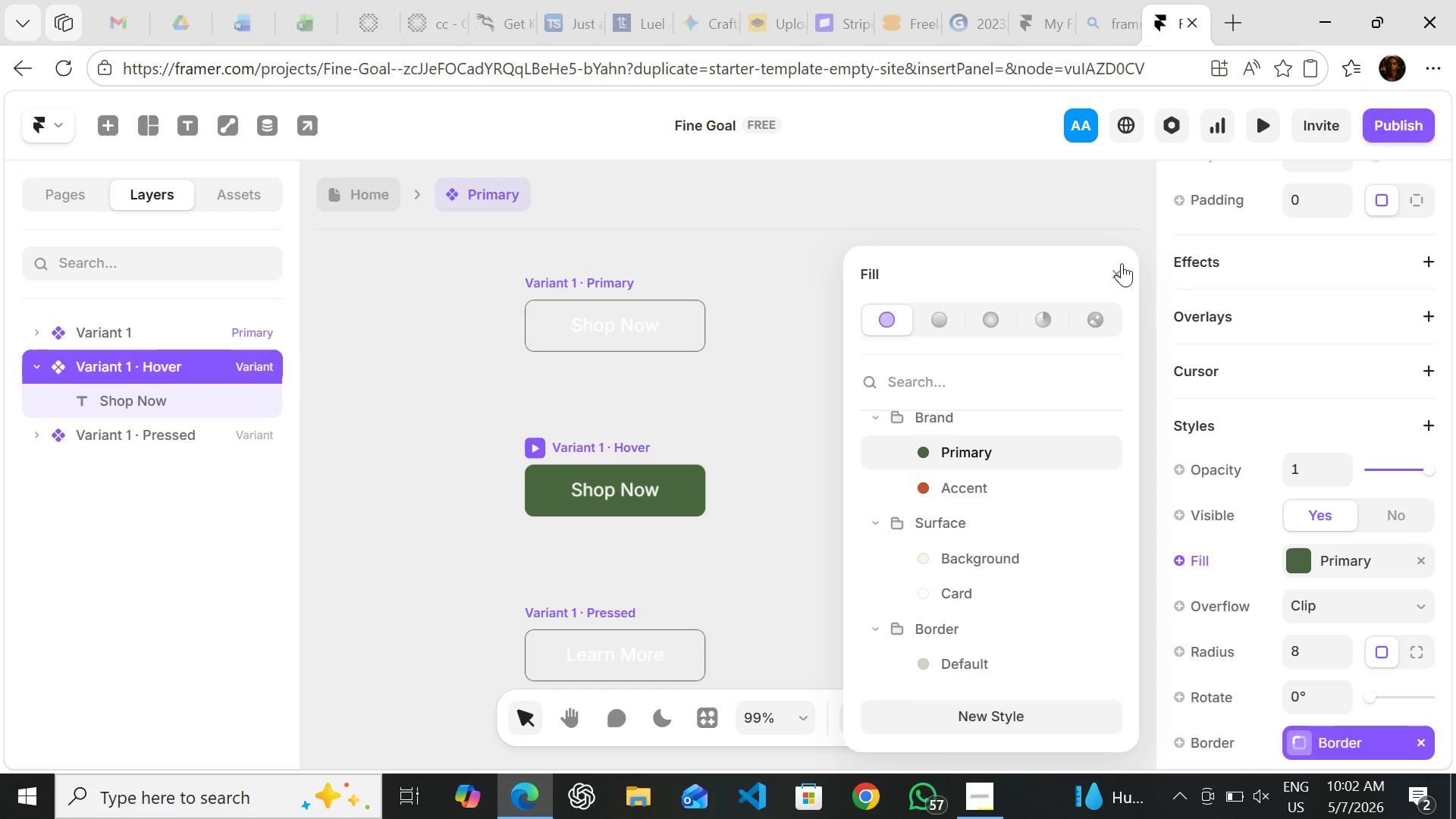 
left_click([1122, 263])
 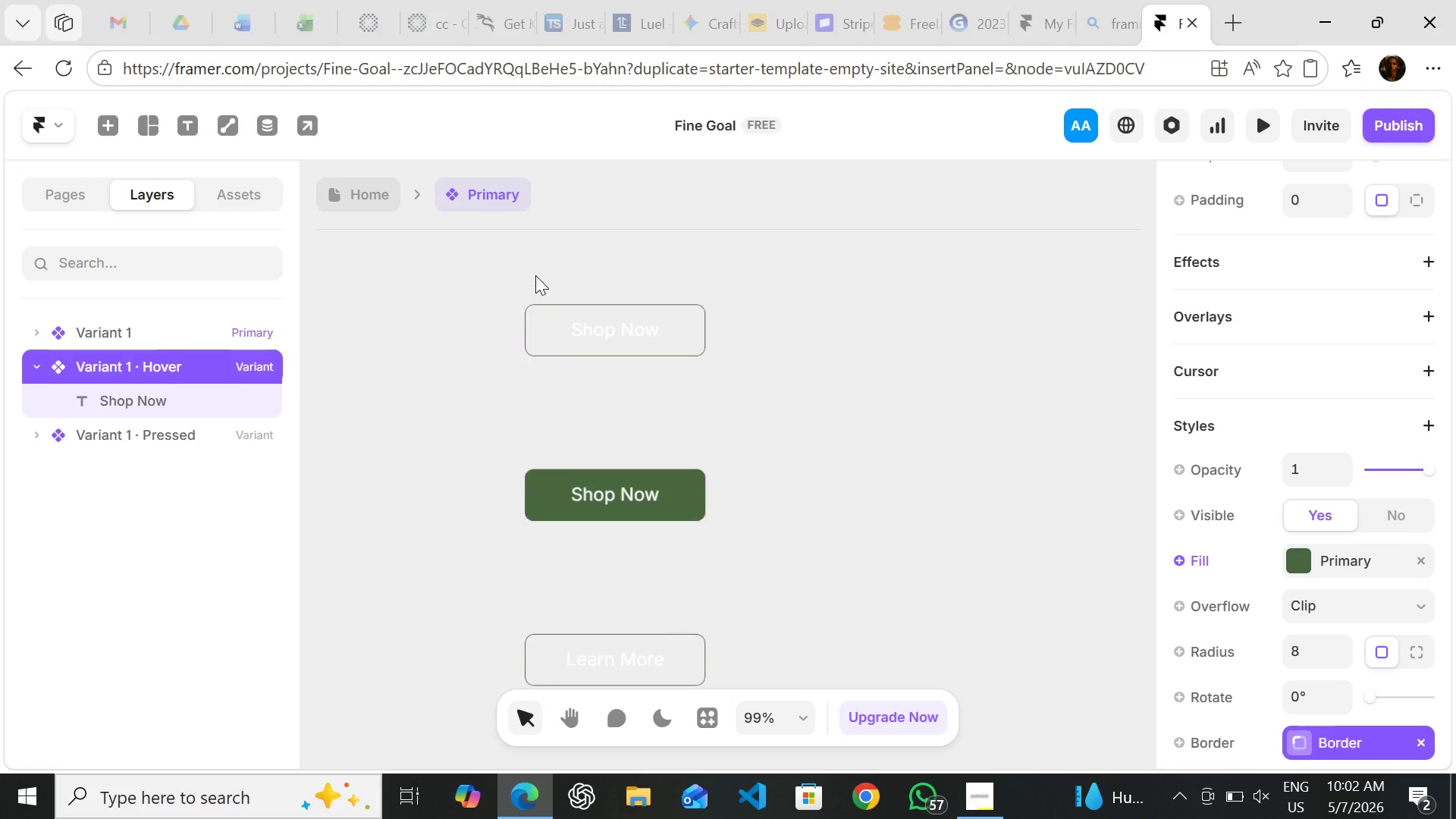 
left_click([535, 325])
 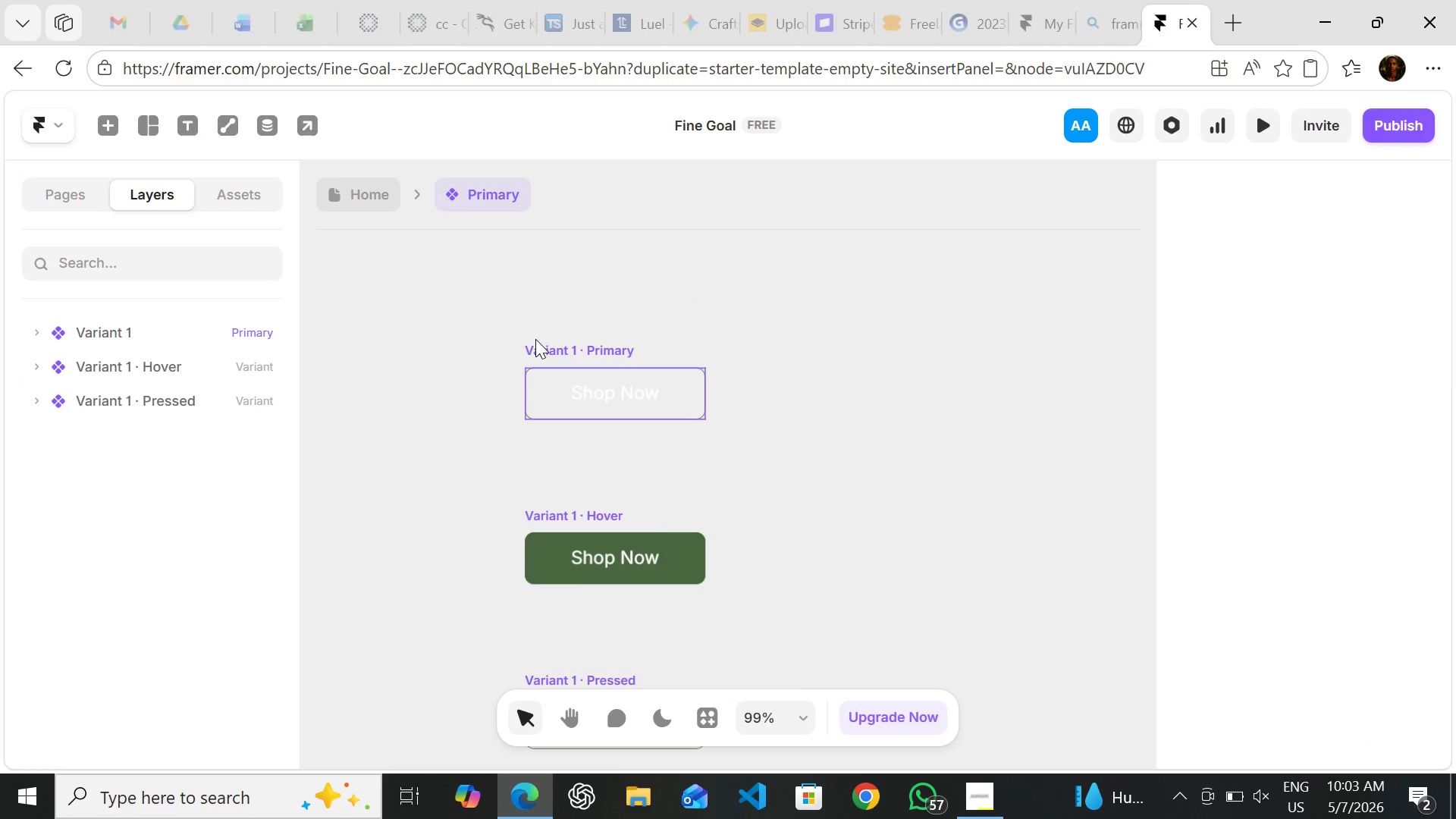 
left_click([535, 339])
 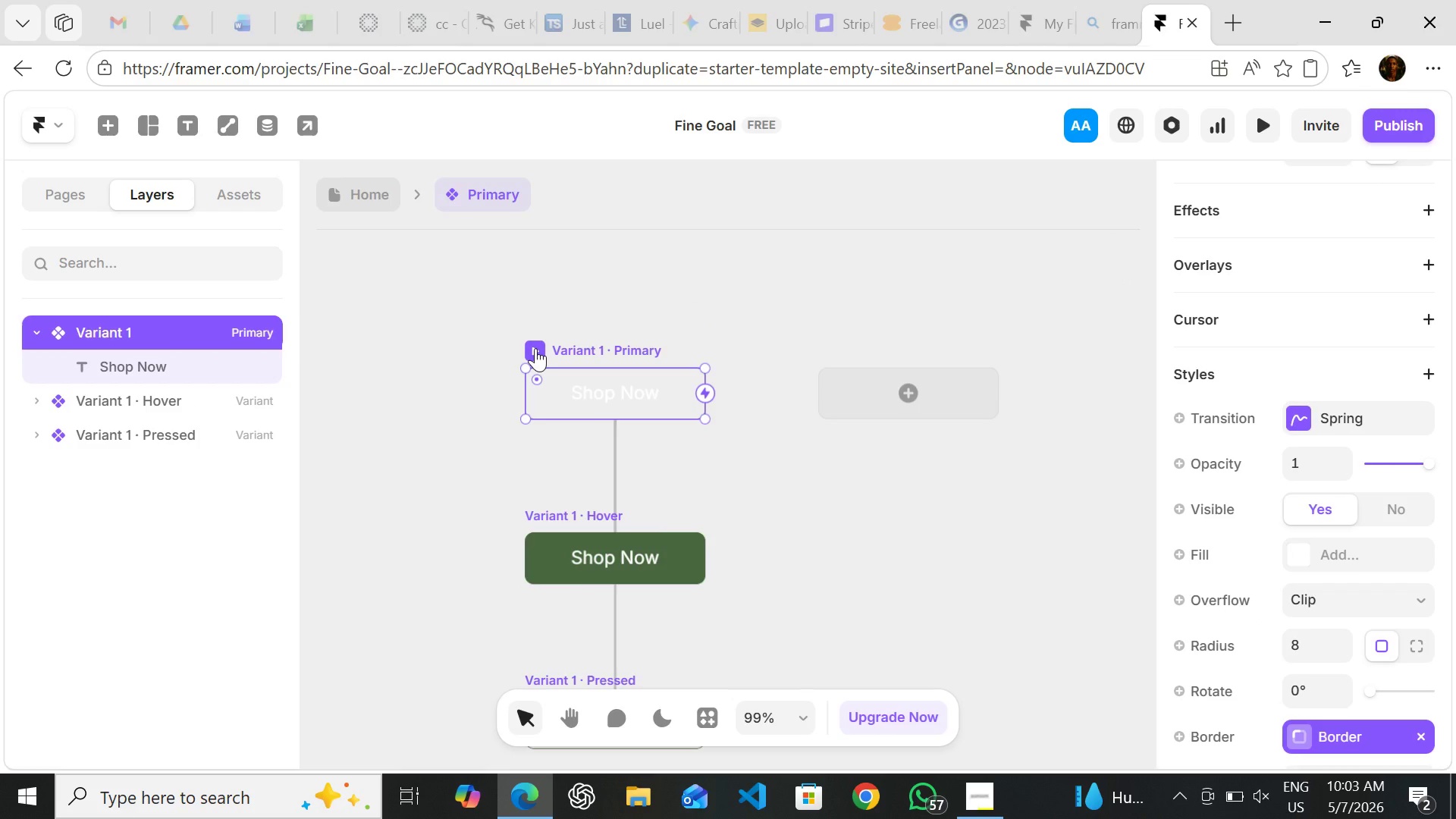 
left_click([535, 348])
 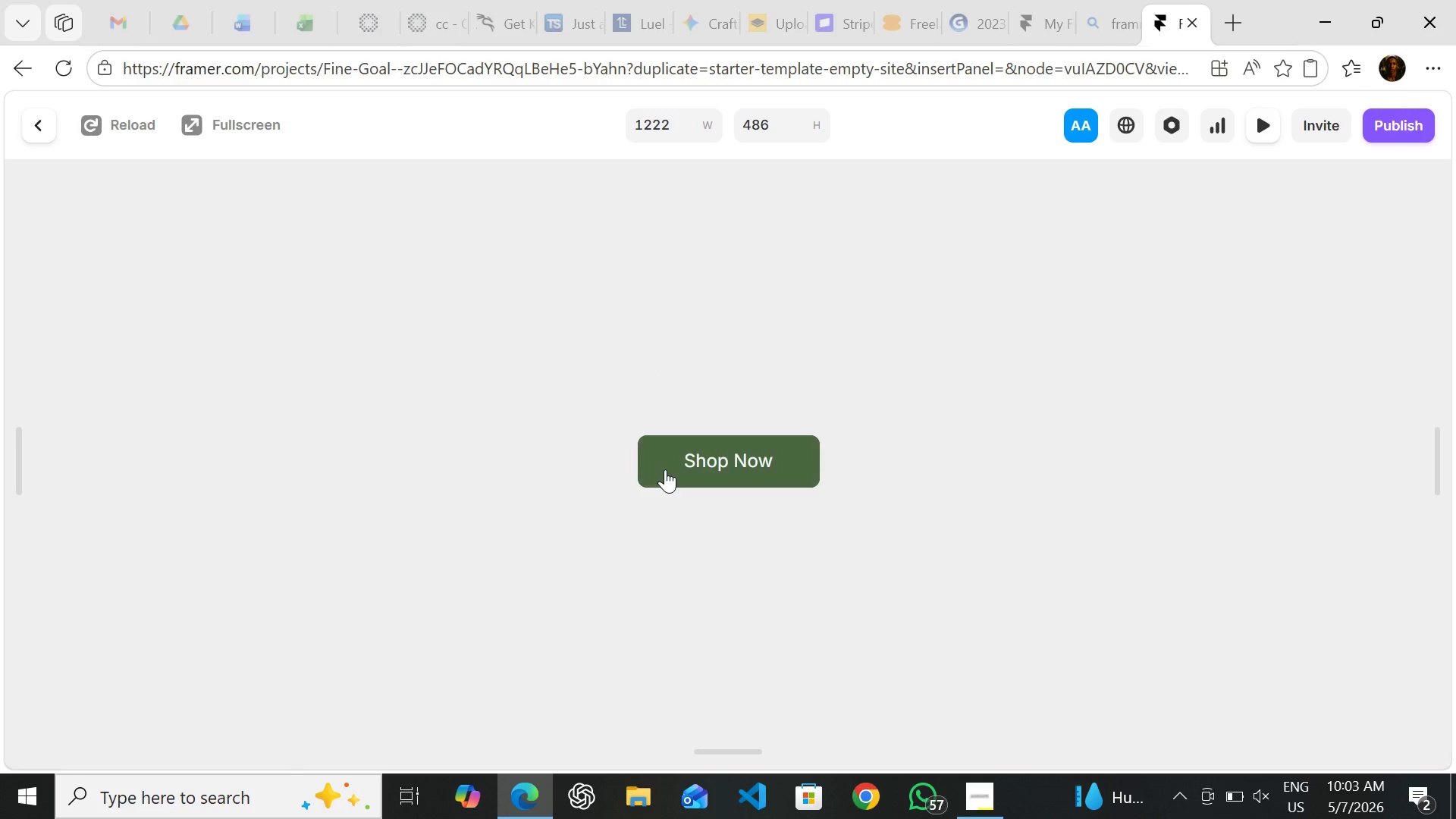 
left_click([665, 469])
 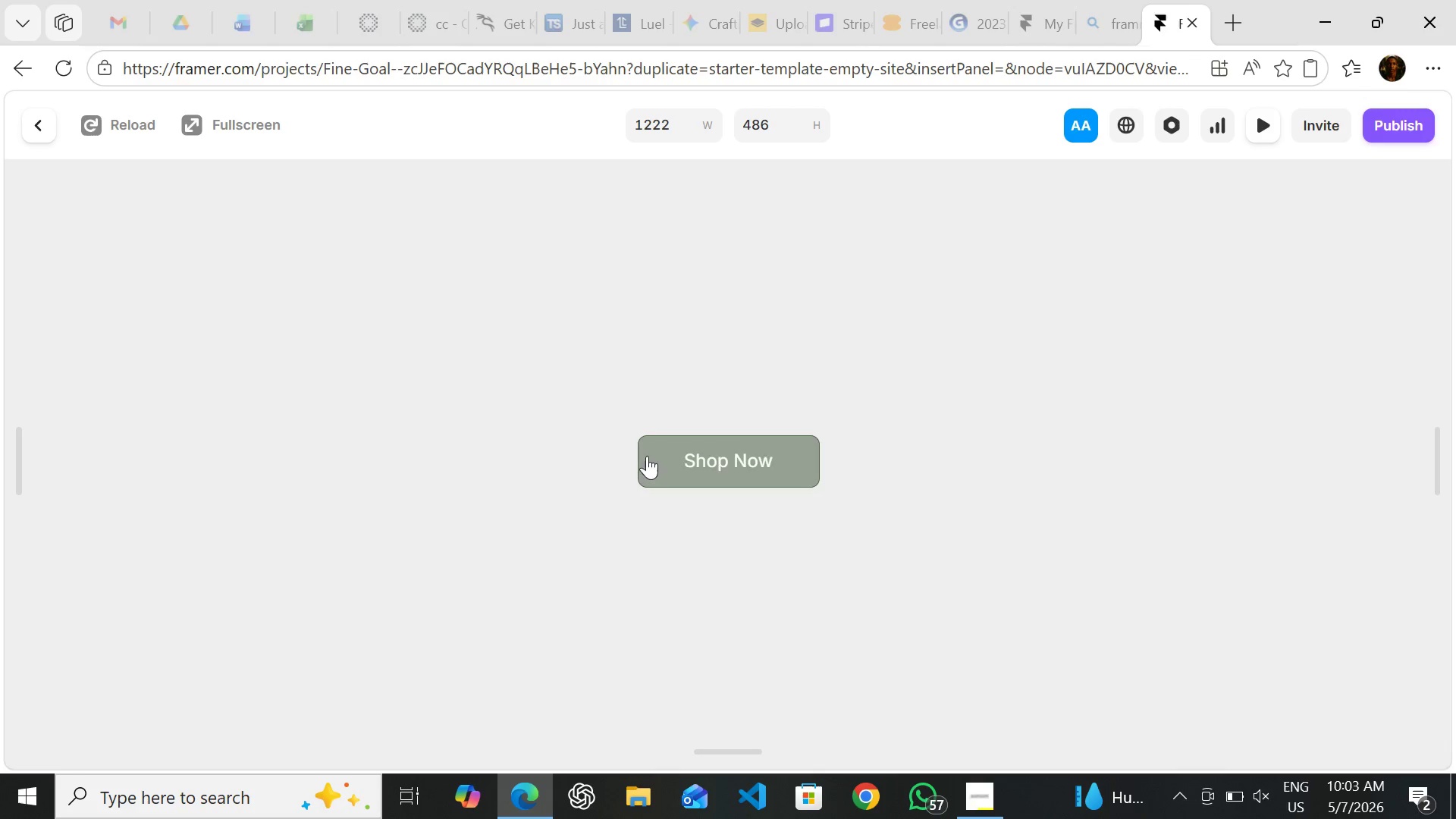 
left_click([671, 458])
 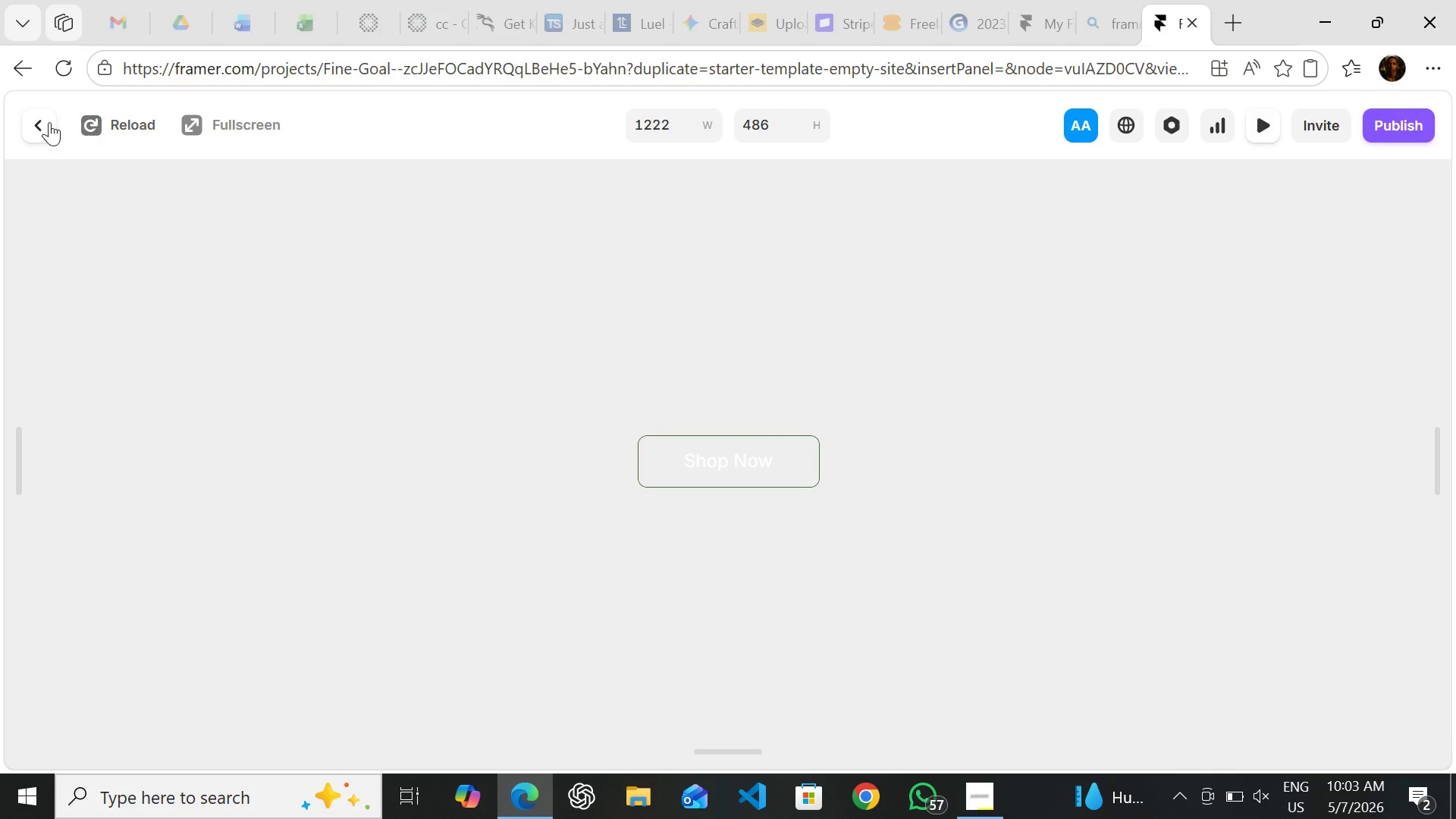 
left_click([44, 120])
 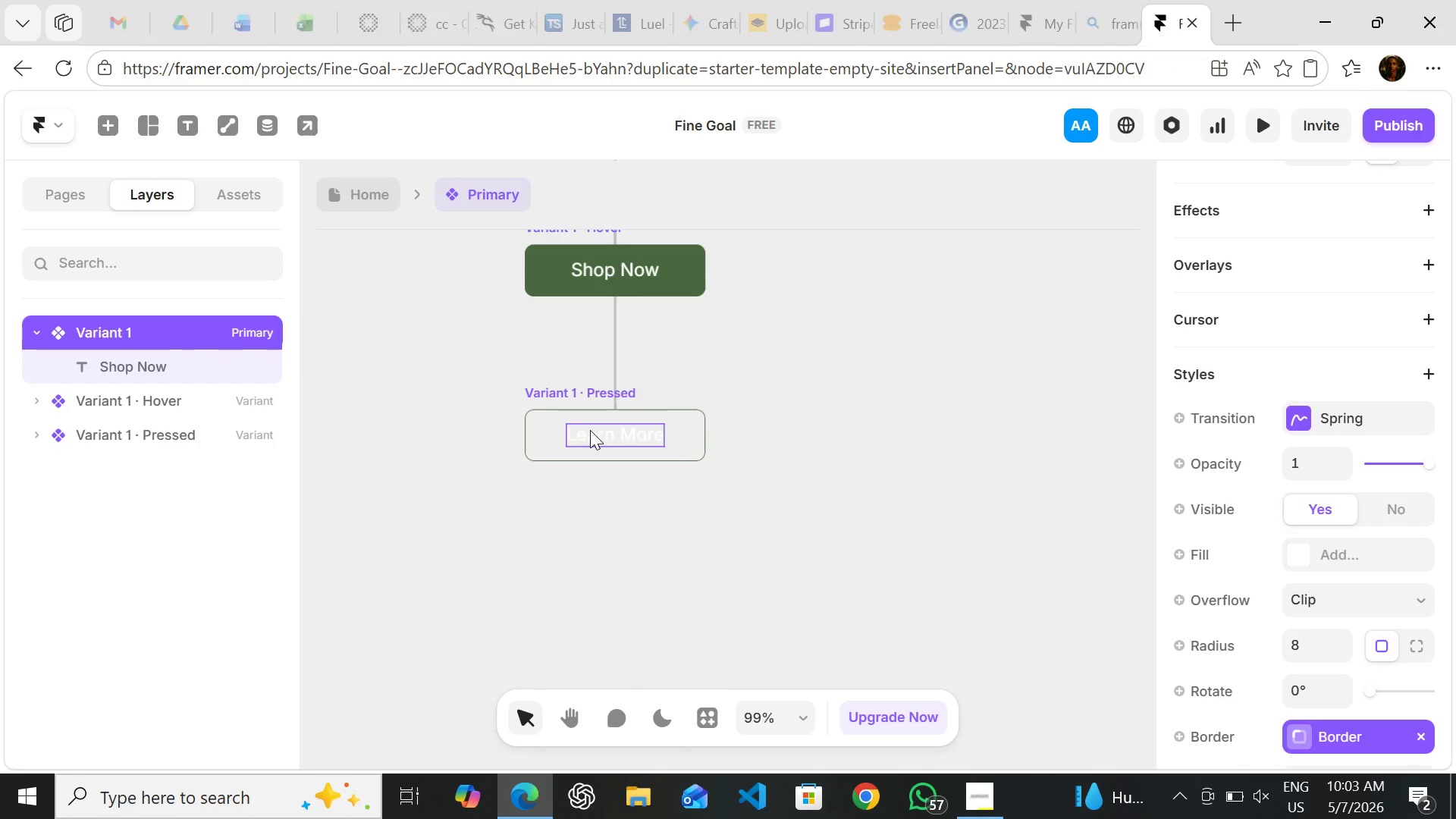 
left_click([561, 384])
 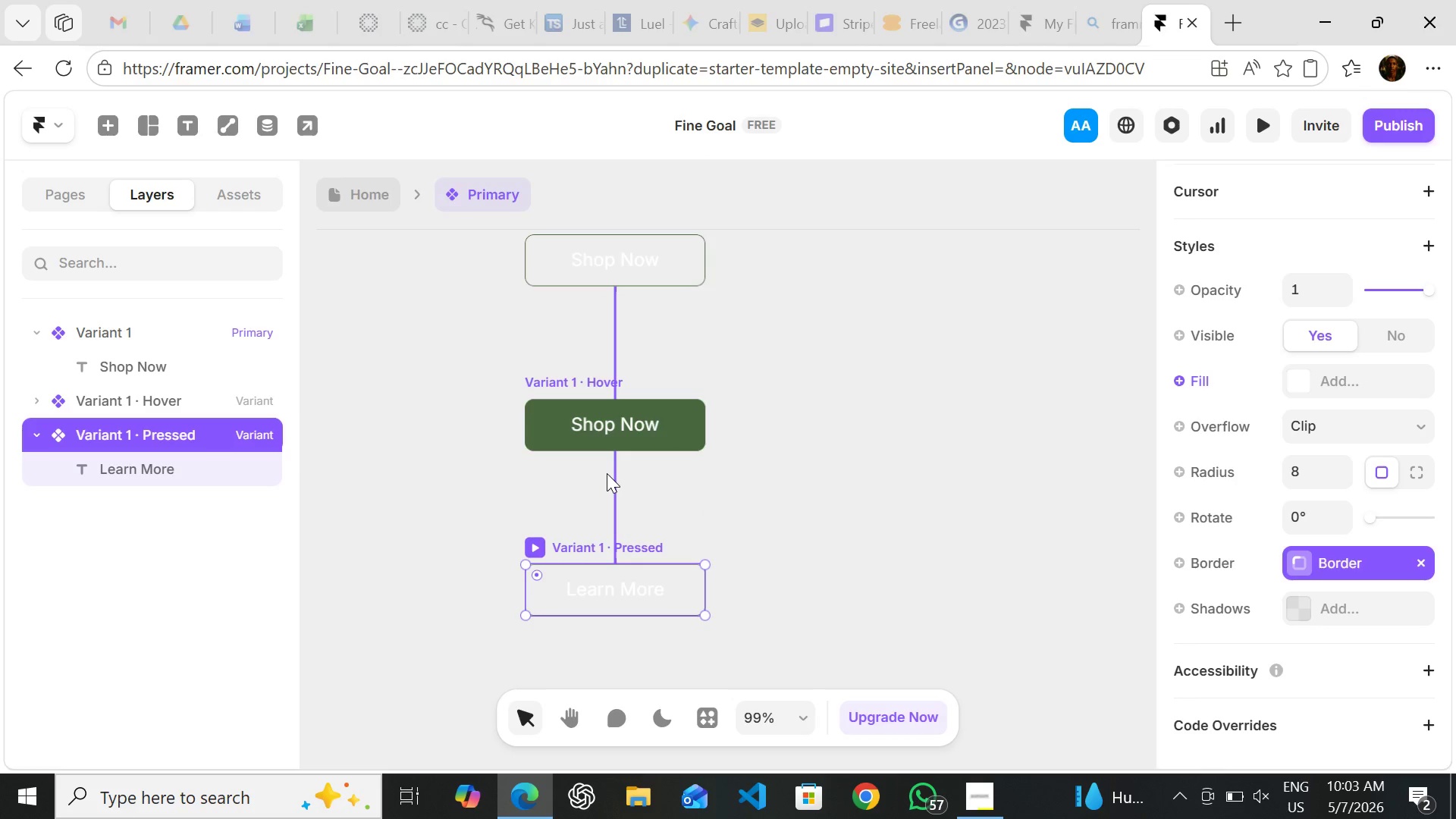 
wait(7.59)
 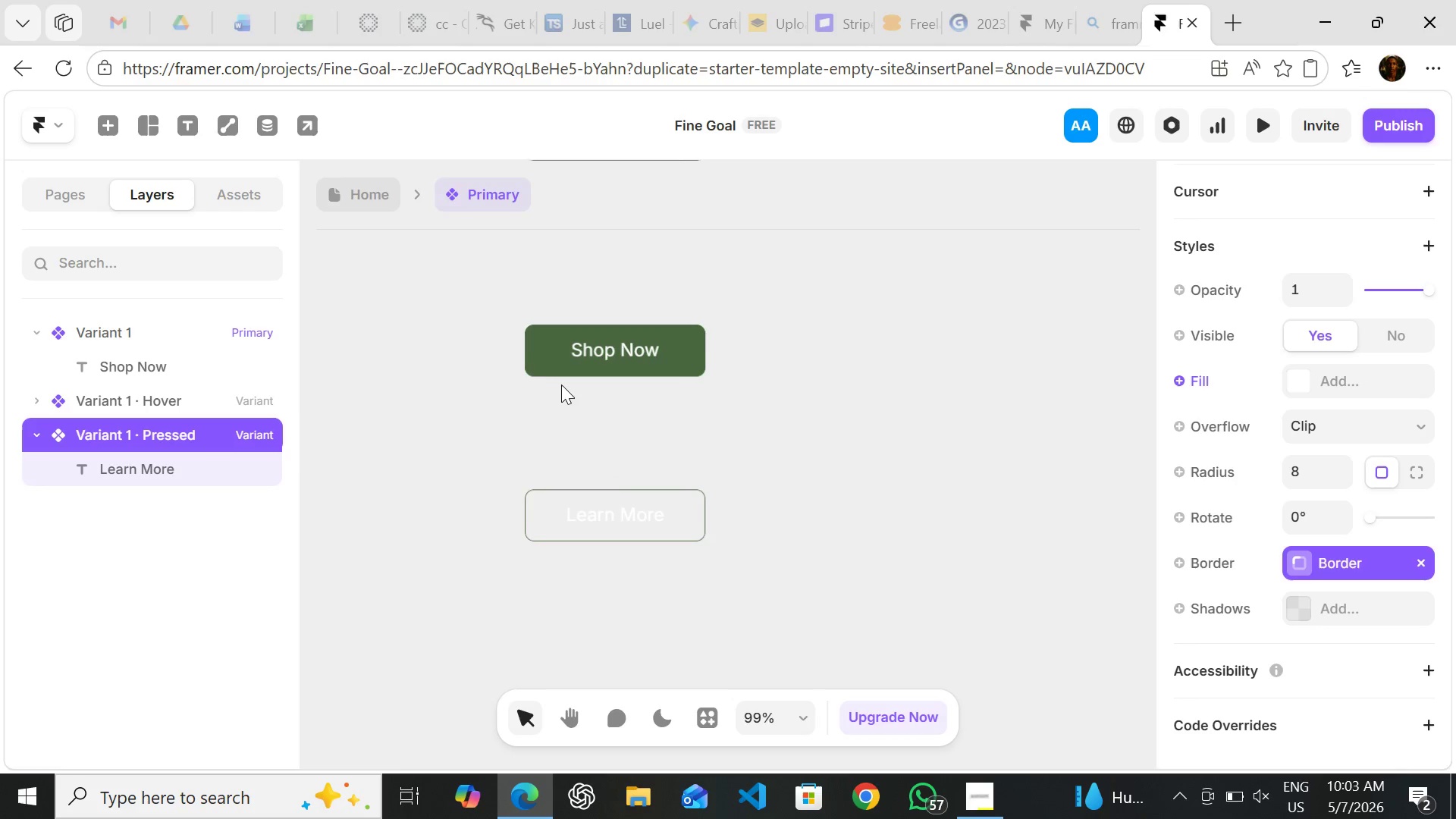 
left_click([616, 482])
 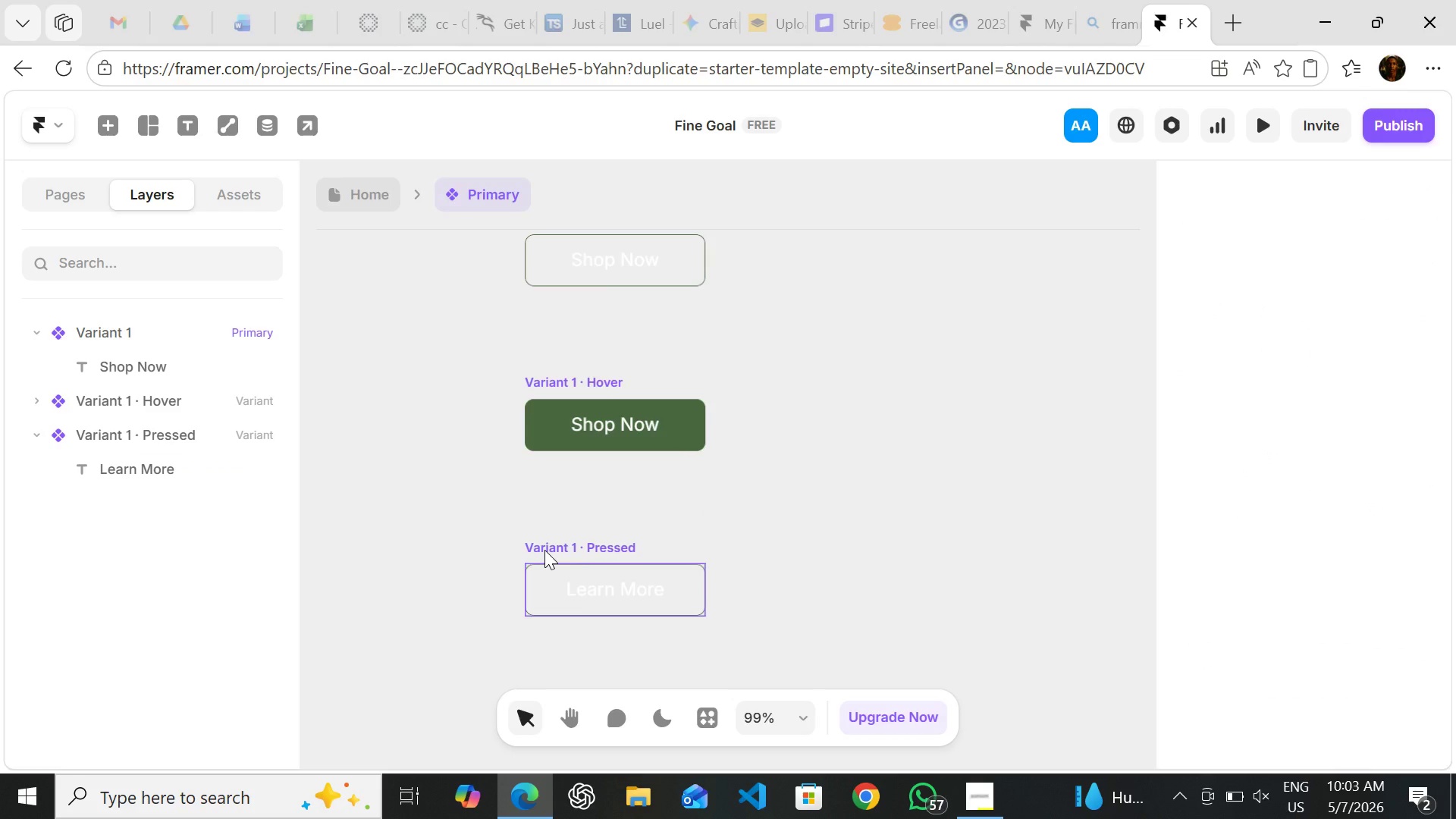 
left_click([544, 550])
 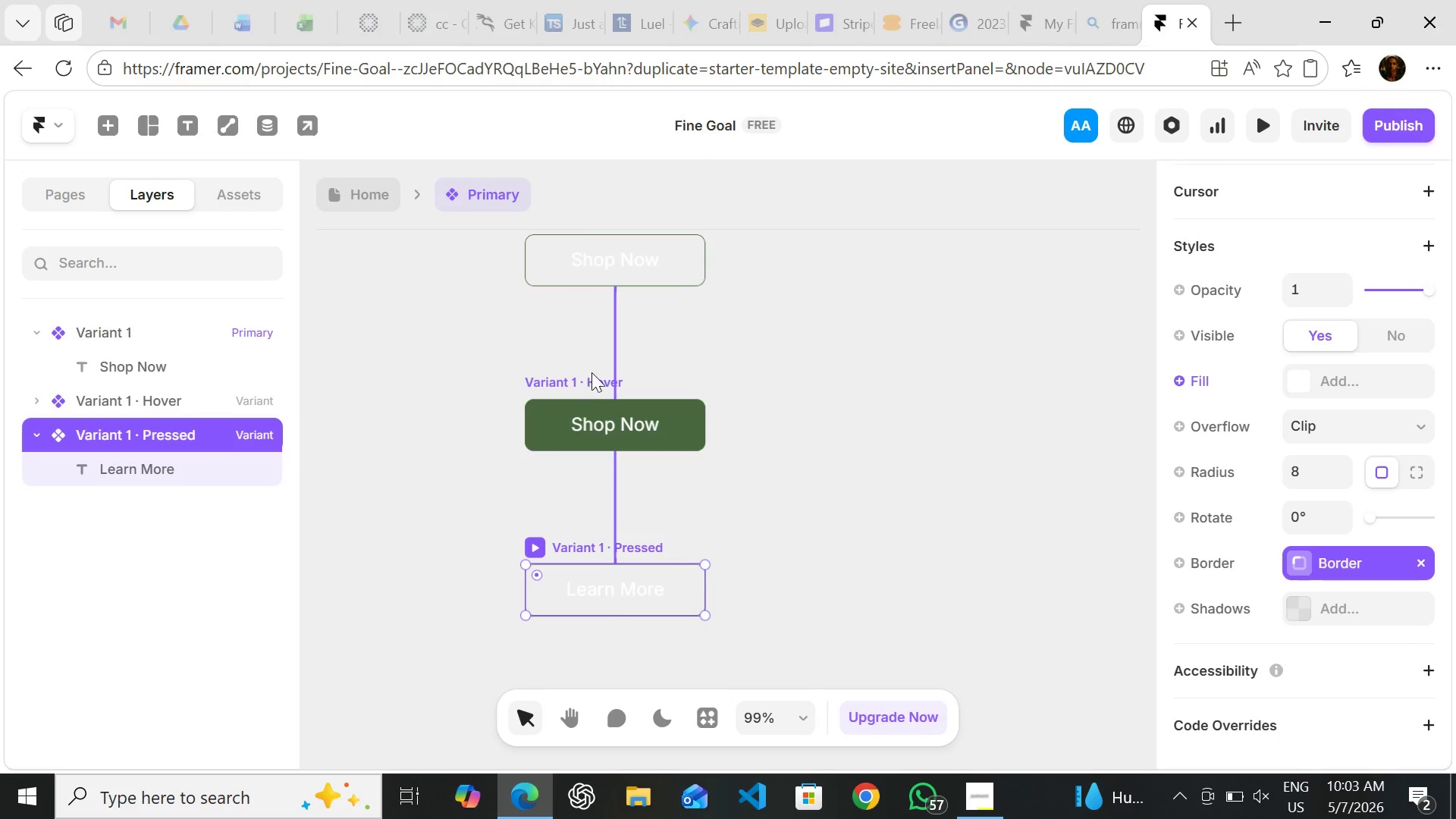 
wait(9.27)
 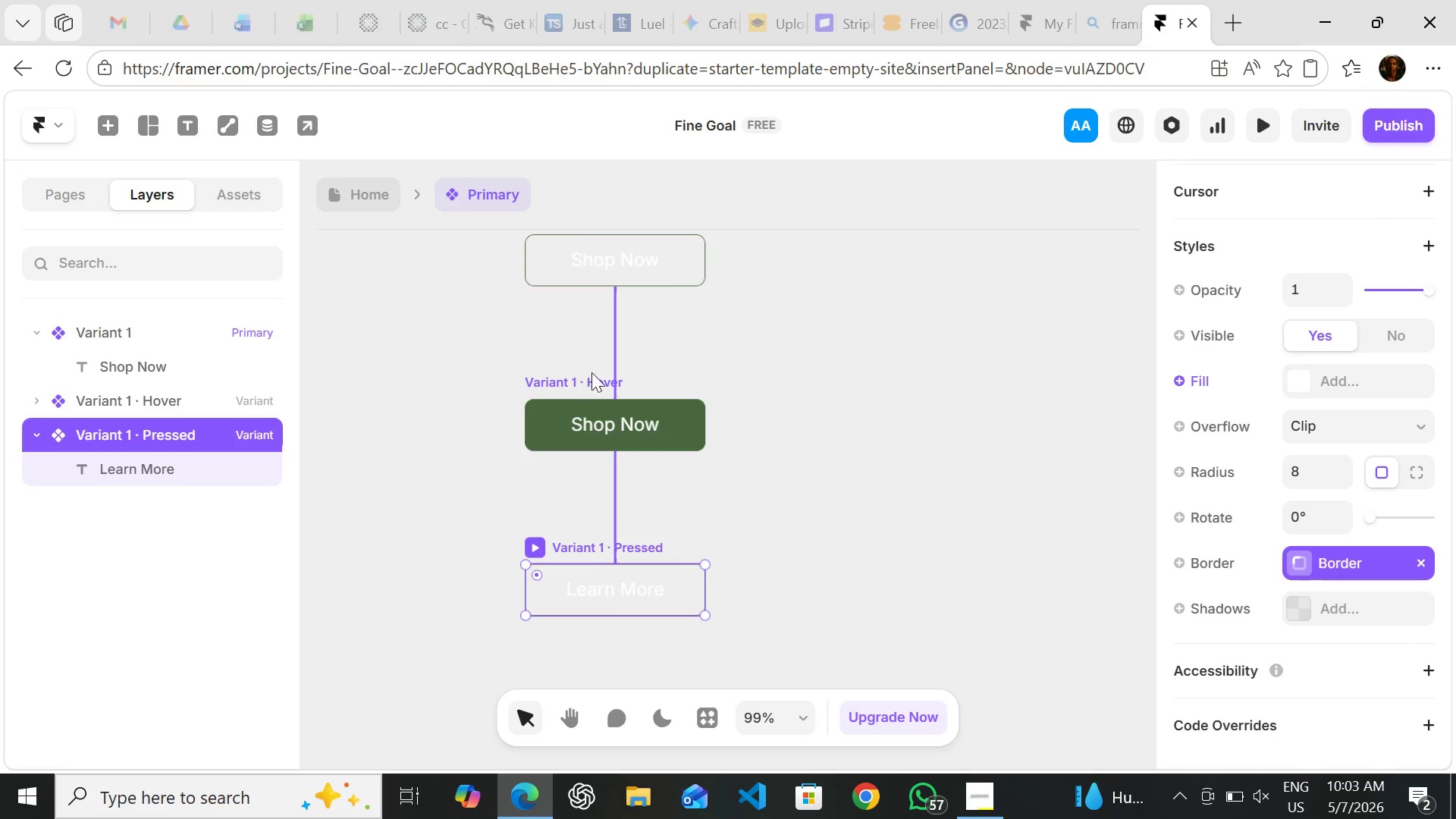 
left_click([585, 541])
 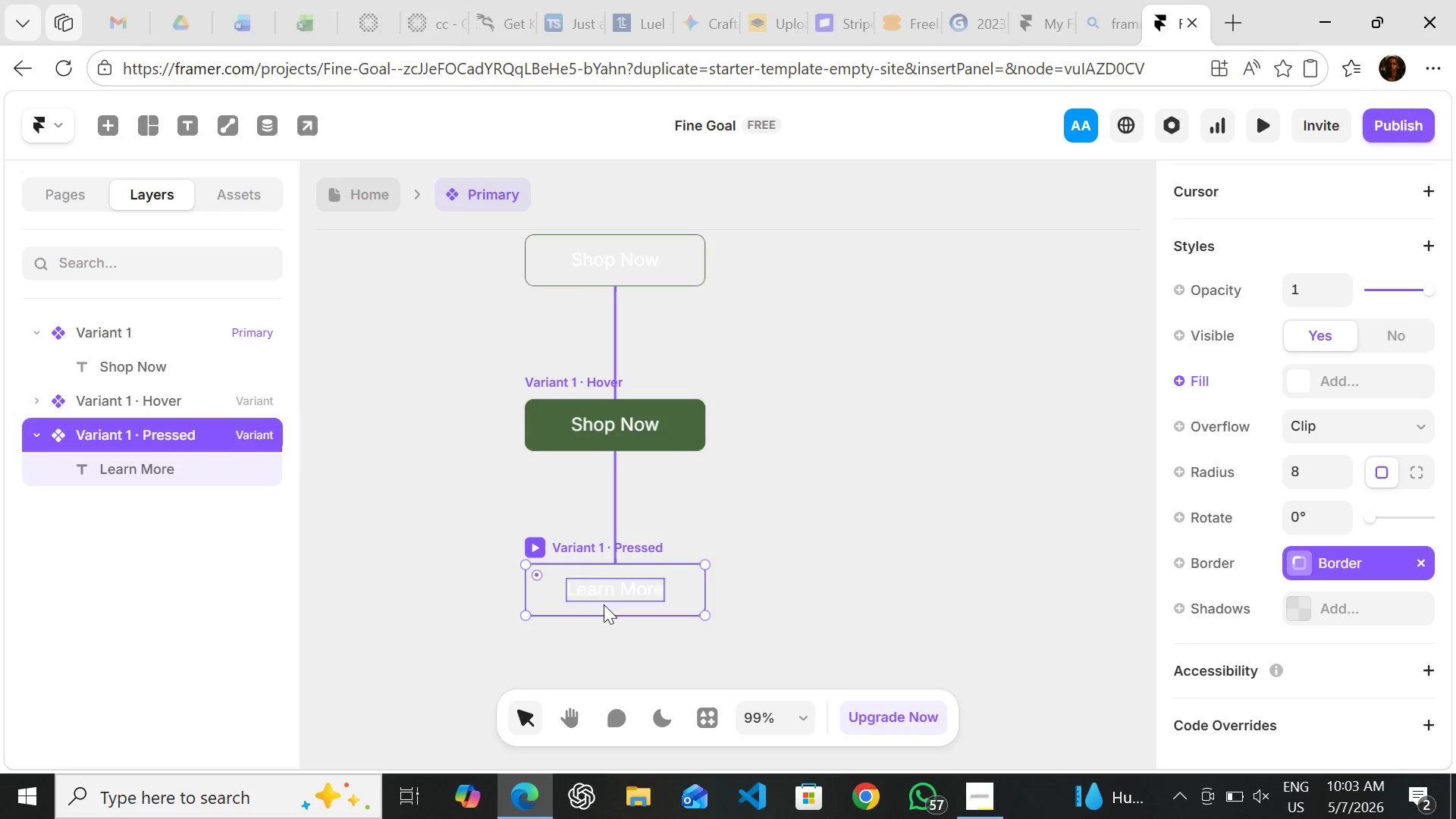 
left_click([773, 452])
 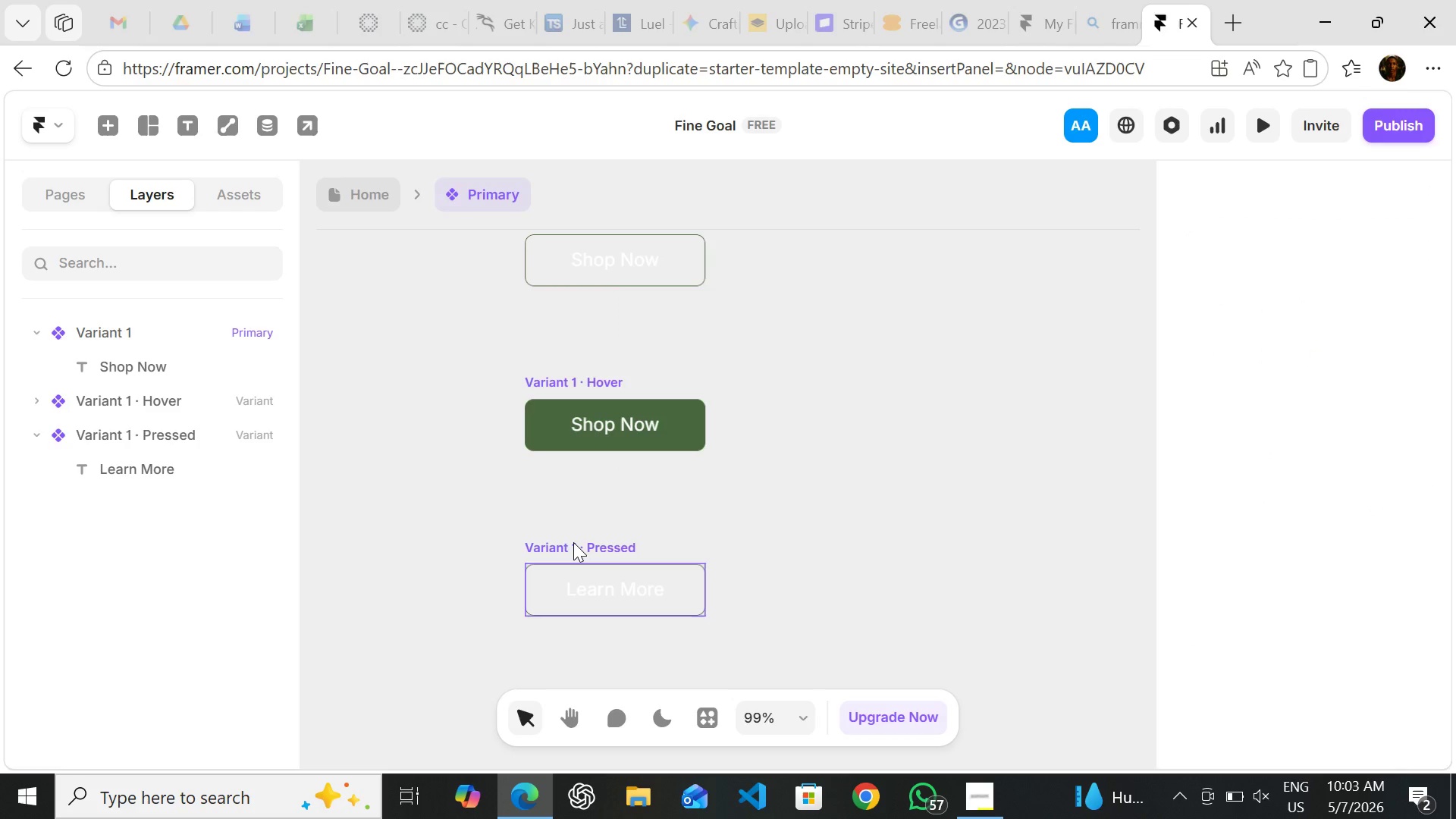 
left_click([573, 542])
 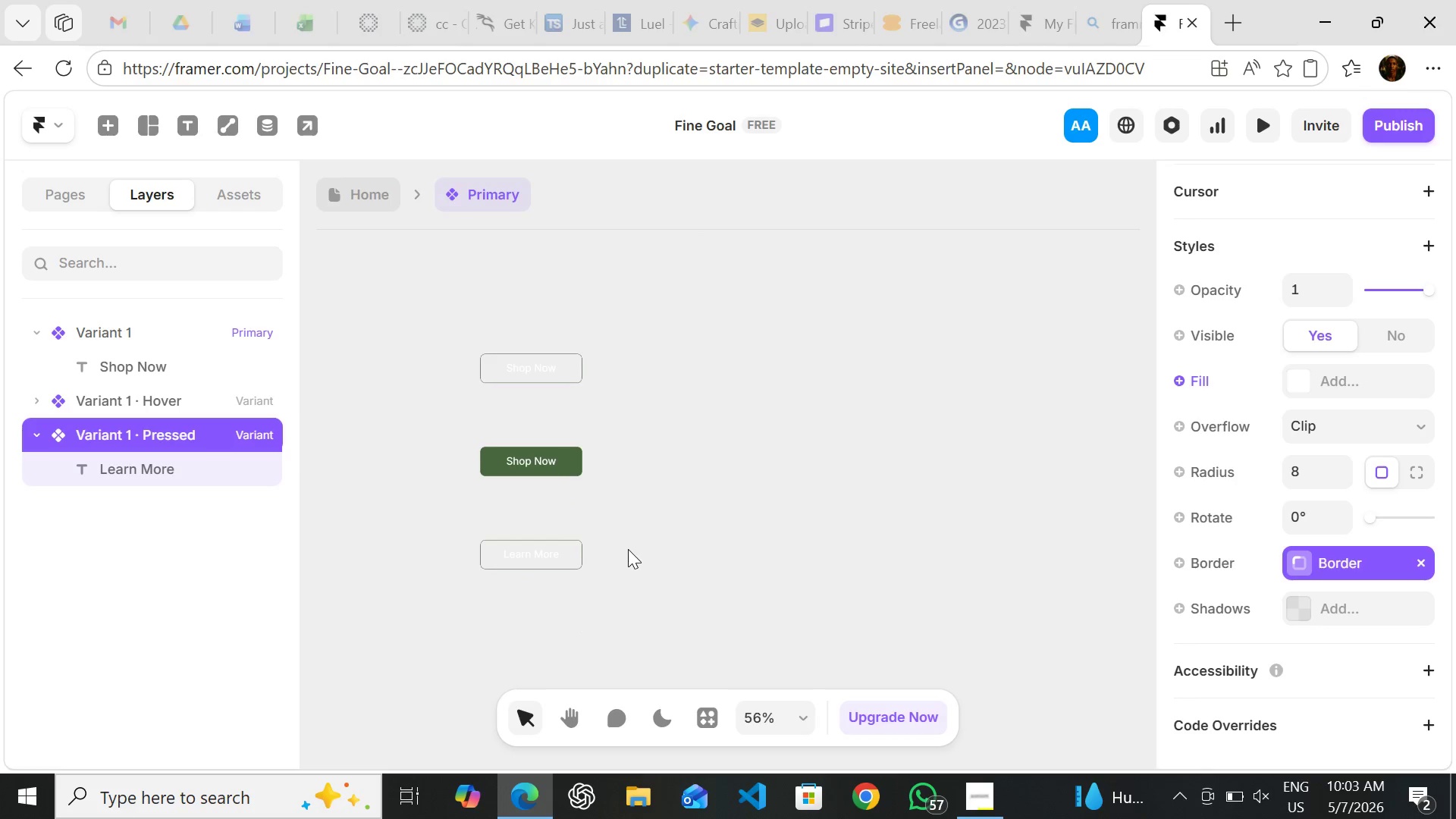 
wait(6.53)
 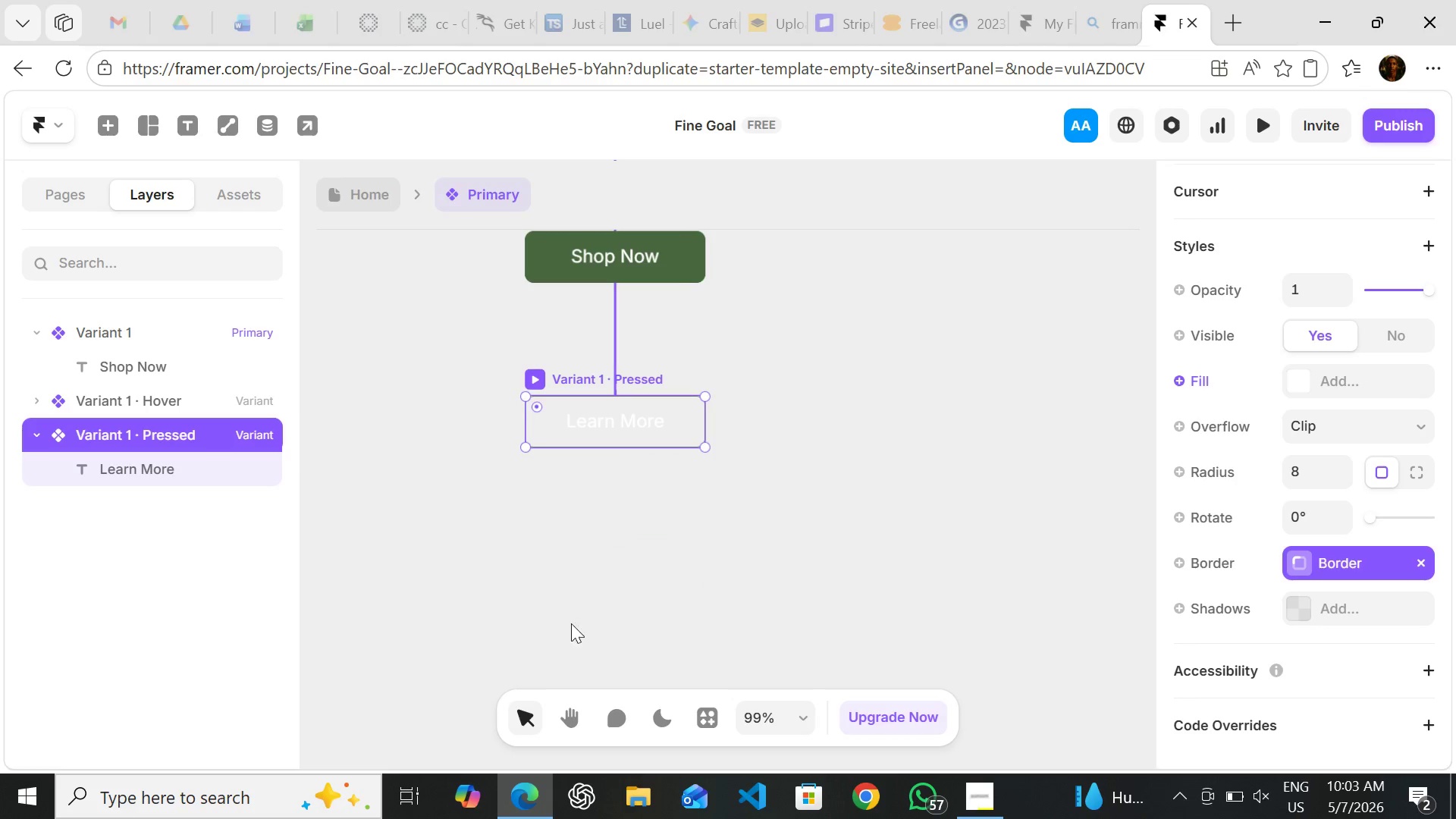 
left_click([518, 525])
 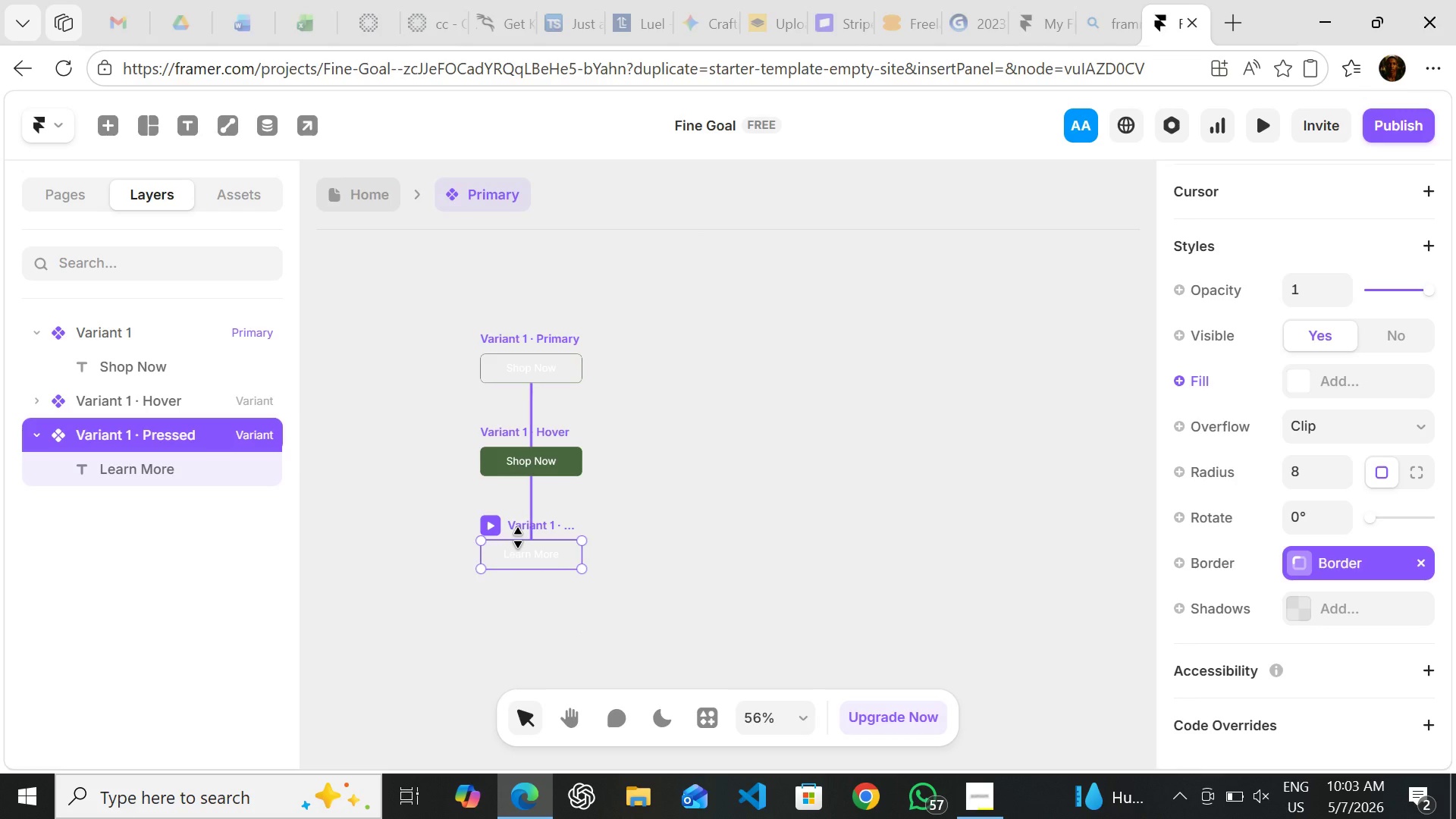 
wait(5.75)
 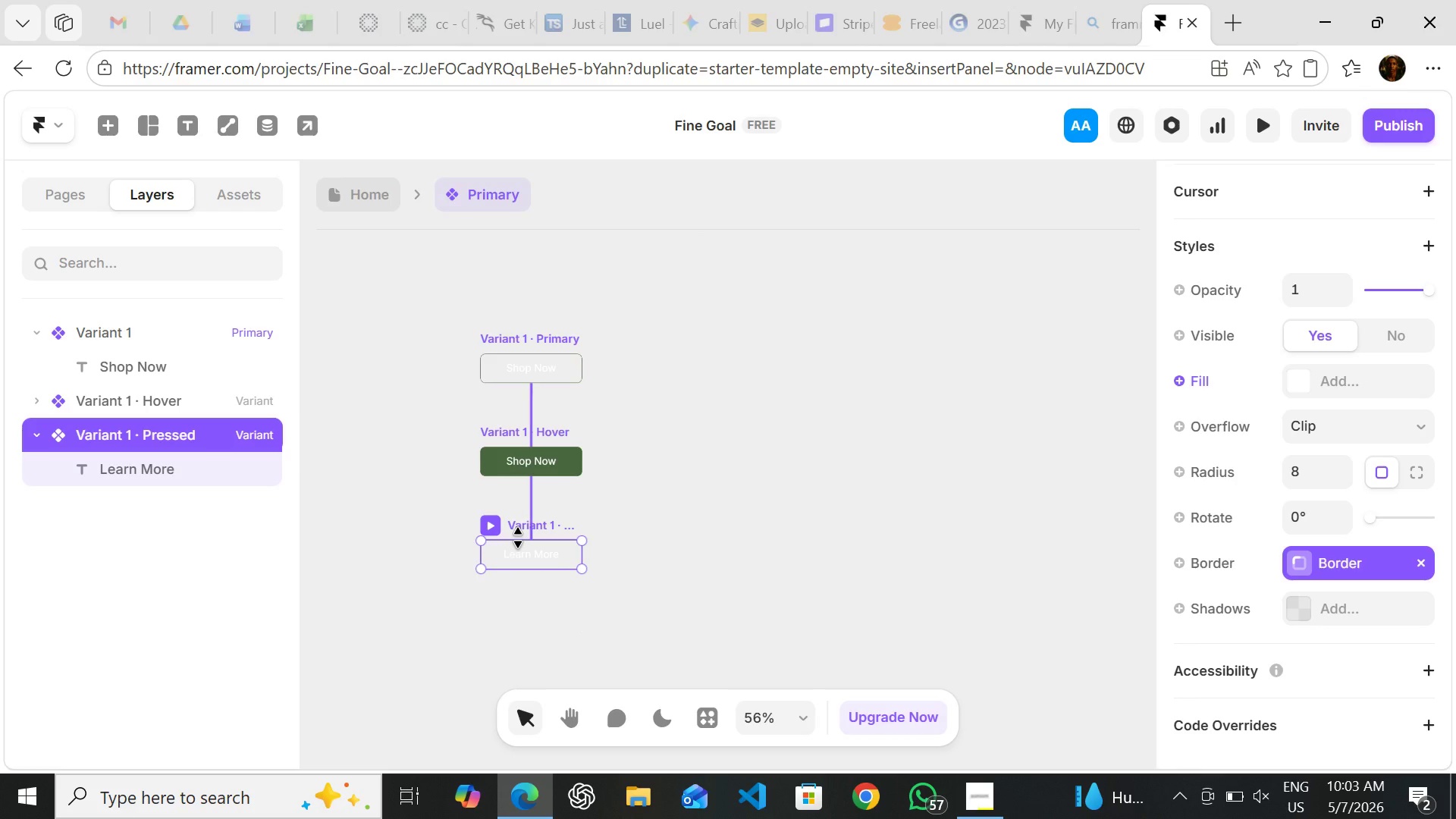 
left_click([676, 528])
 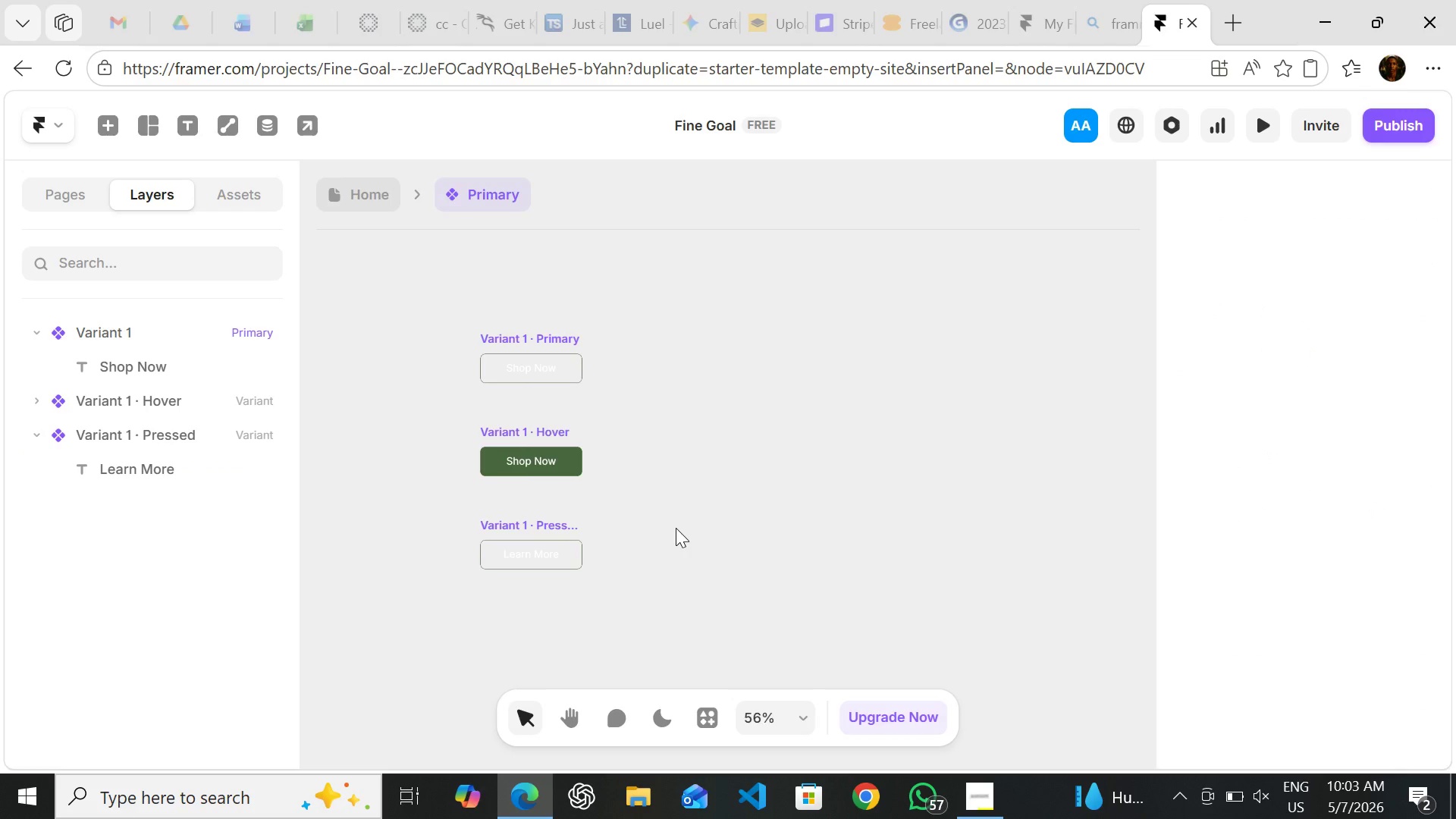 
hold_key(key=ShiftLeft, duration=1.27)
left_click([534, 549])
 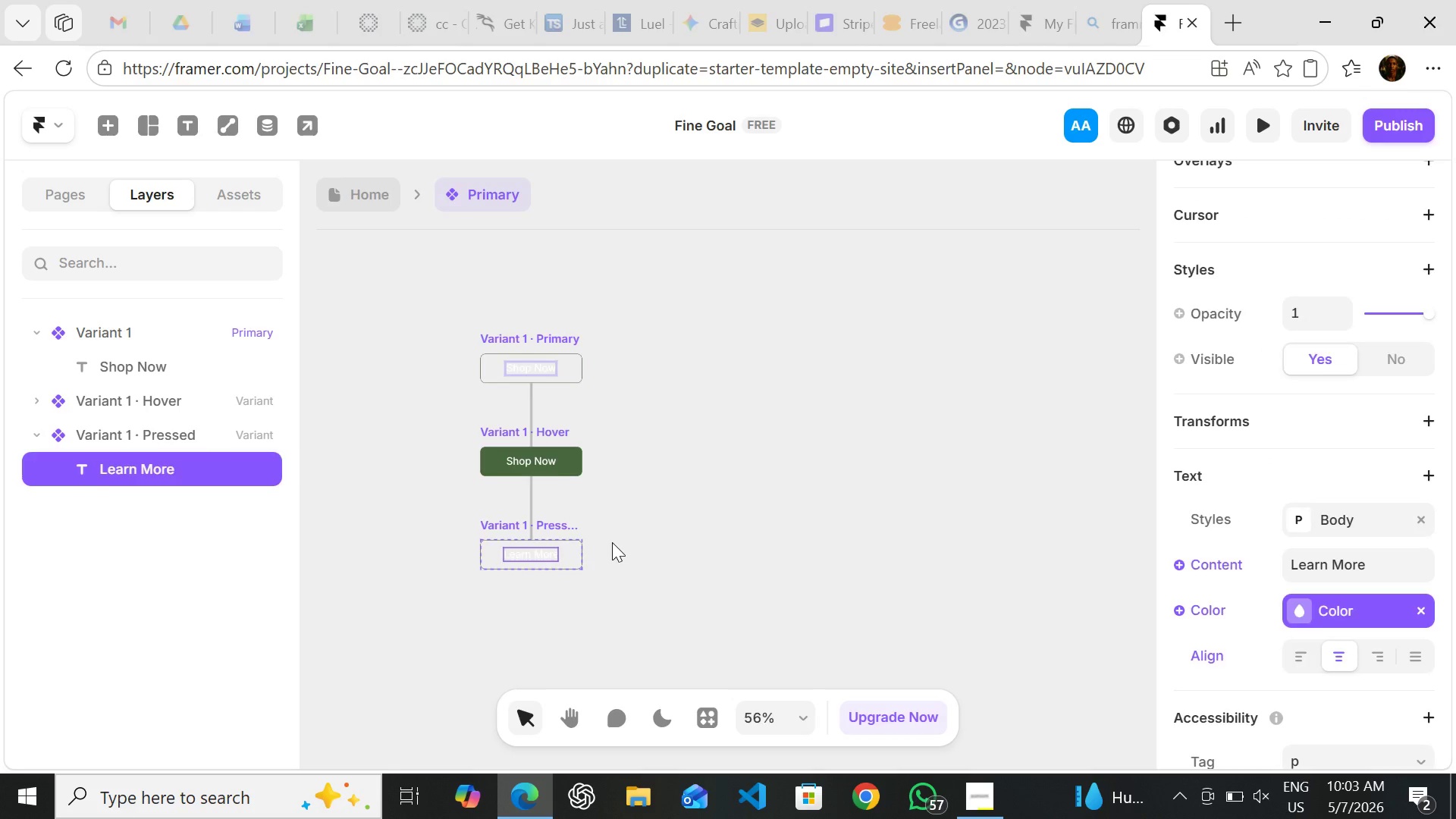 
left_click([612, 542])
 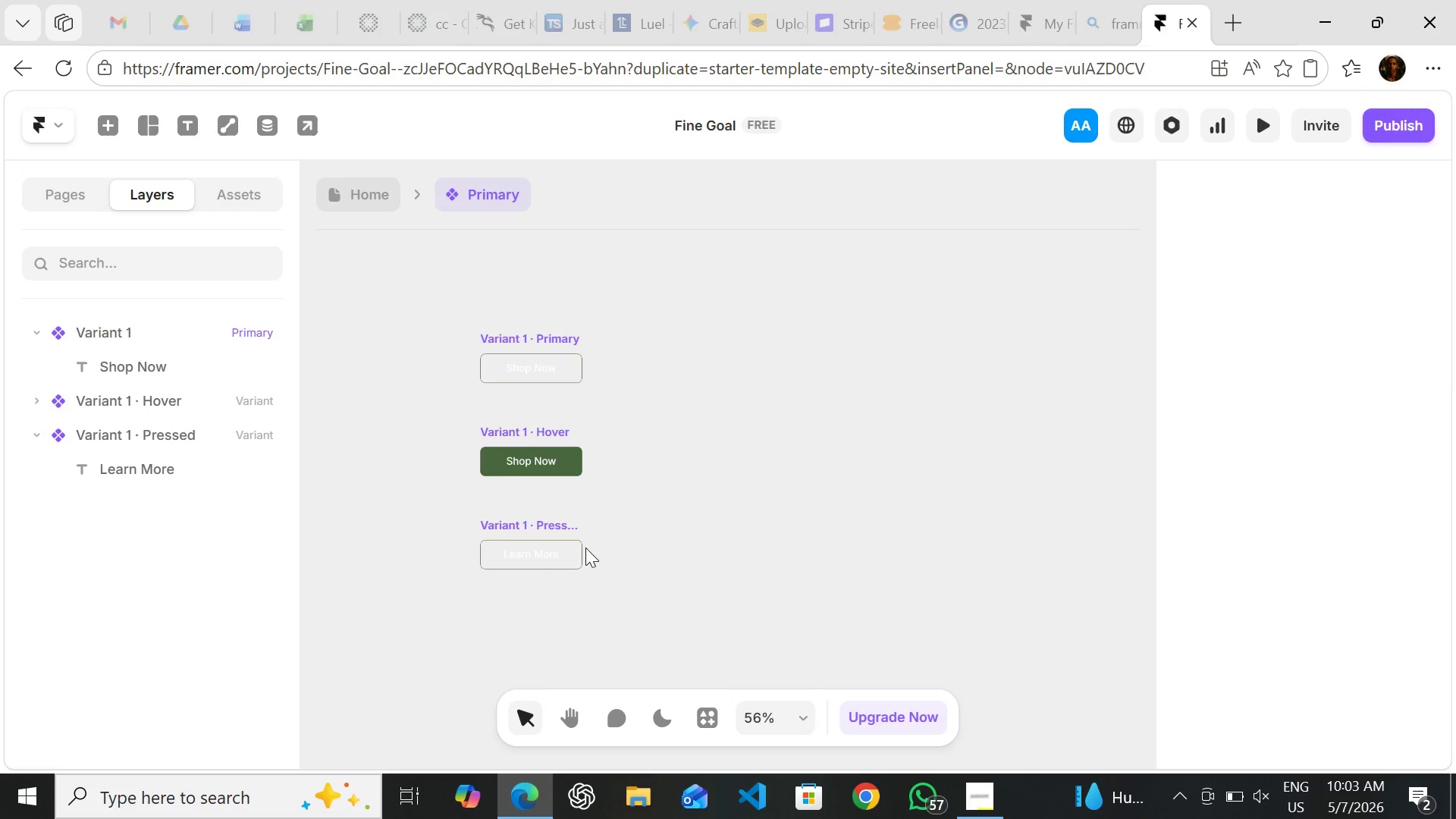 
hold_key(key=ShiftLeft, duration=0.78)
left_click([569, 549])
 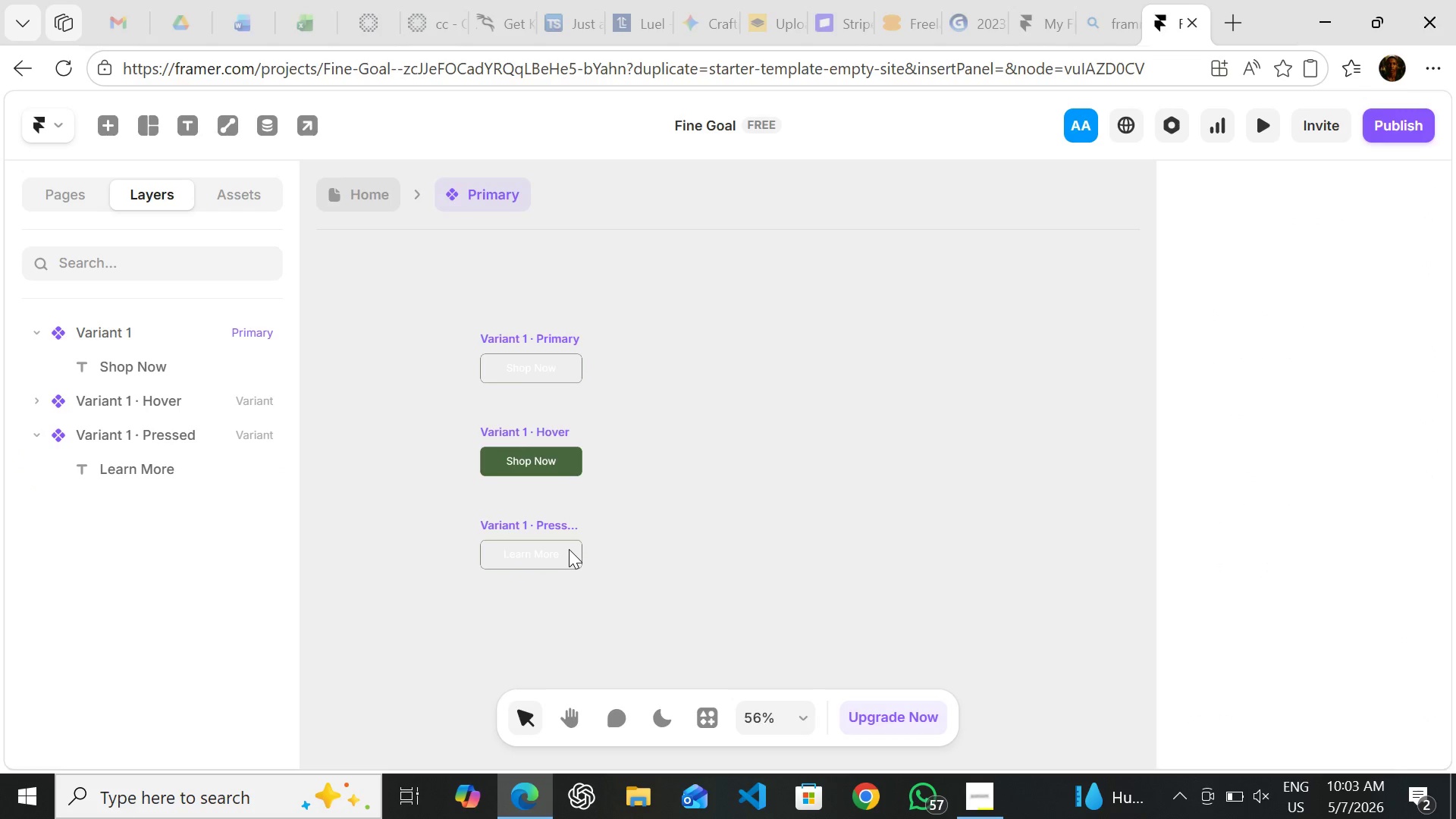 
left_click([569, 549])
 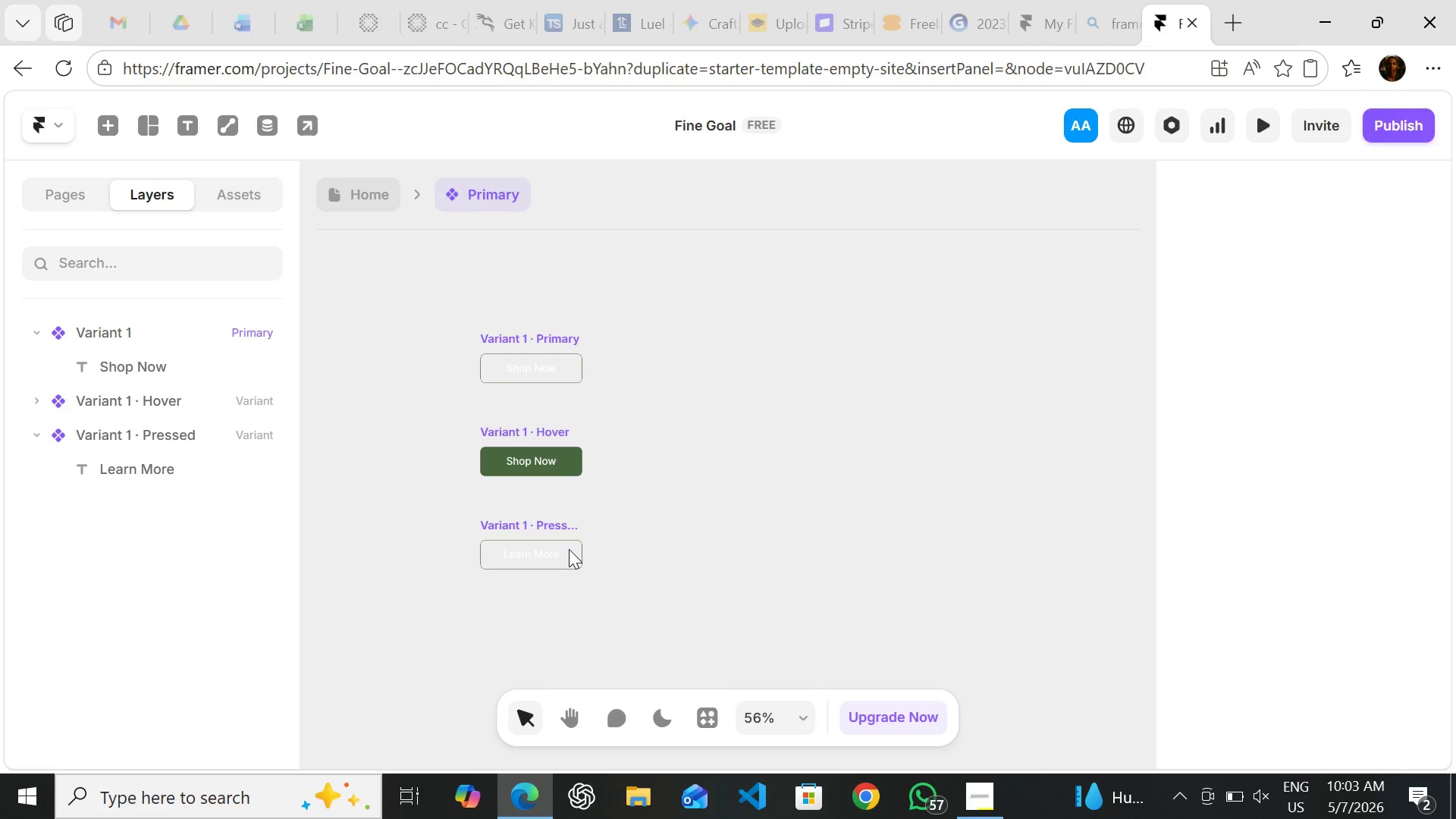 
double_click([569, 549])
 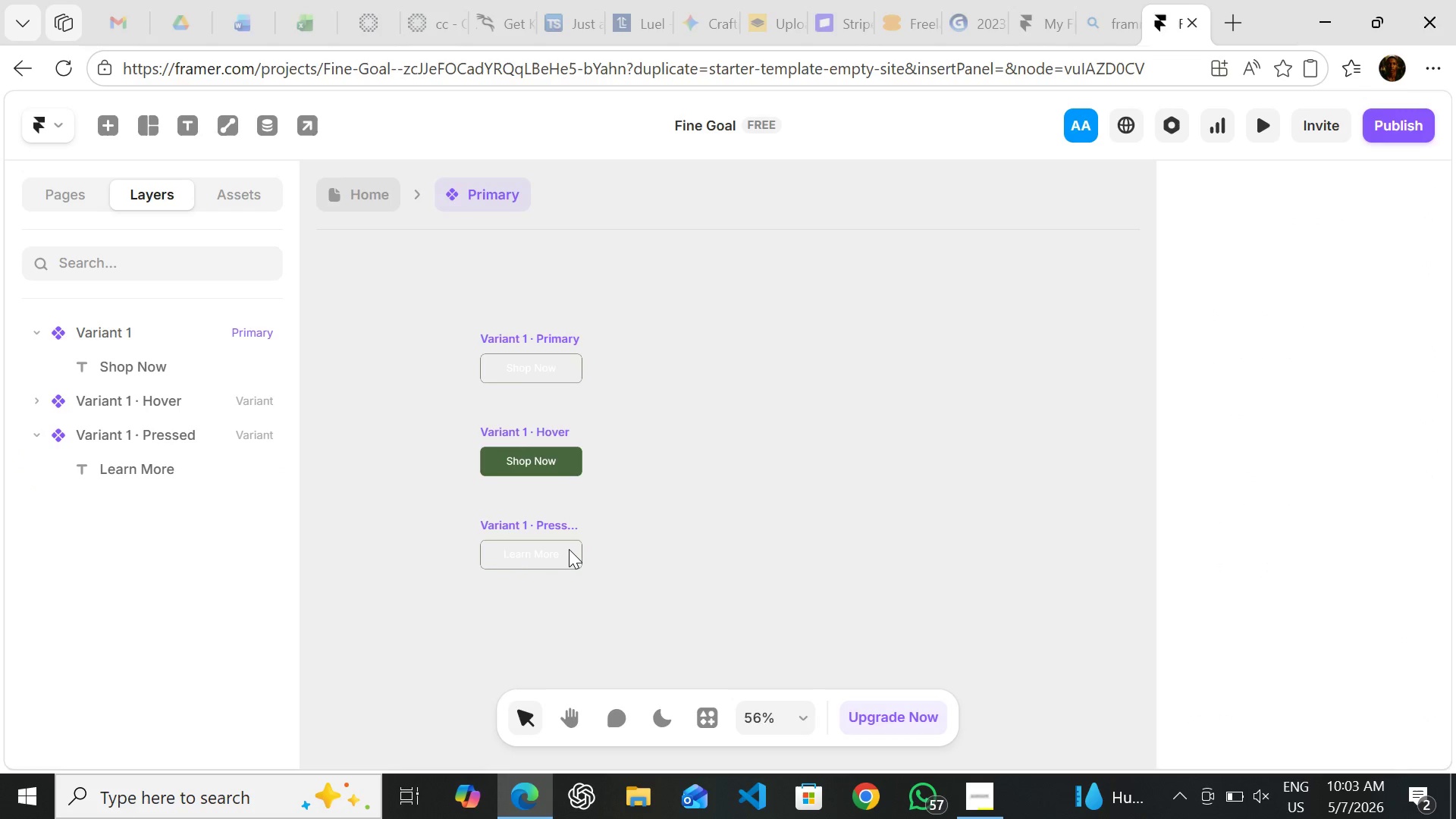 
triple_click([569, 549])
 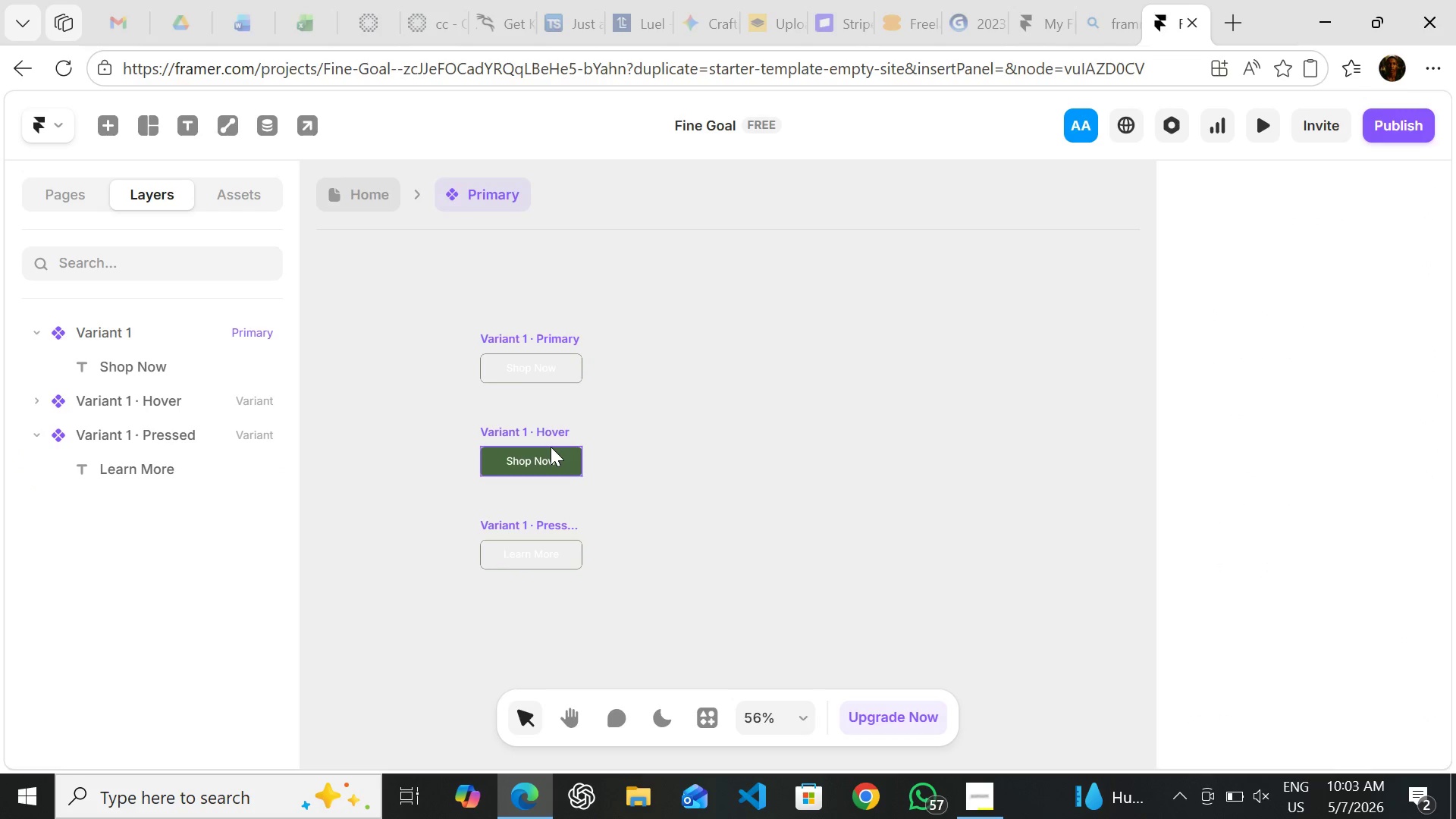 
left_click([551, 447])
 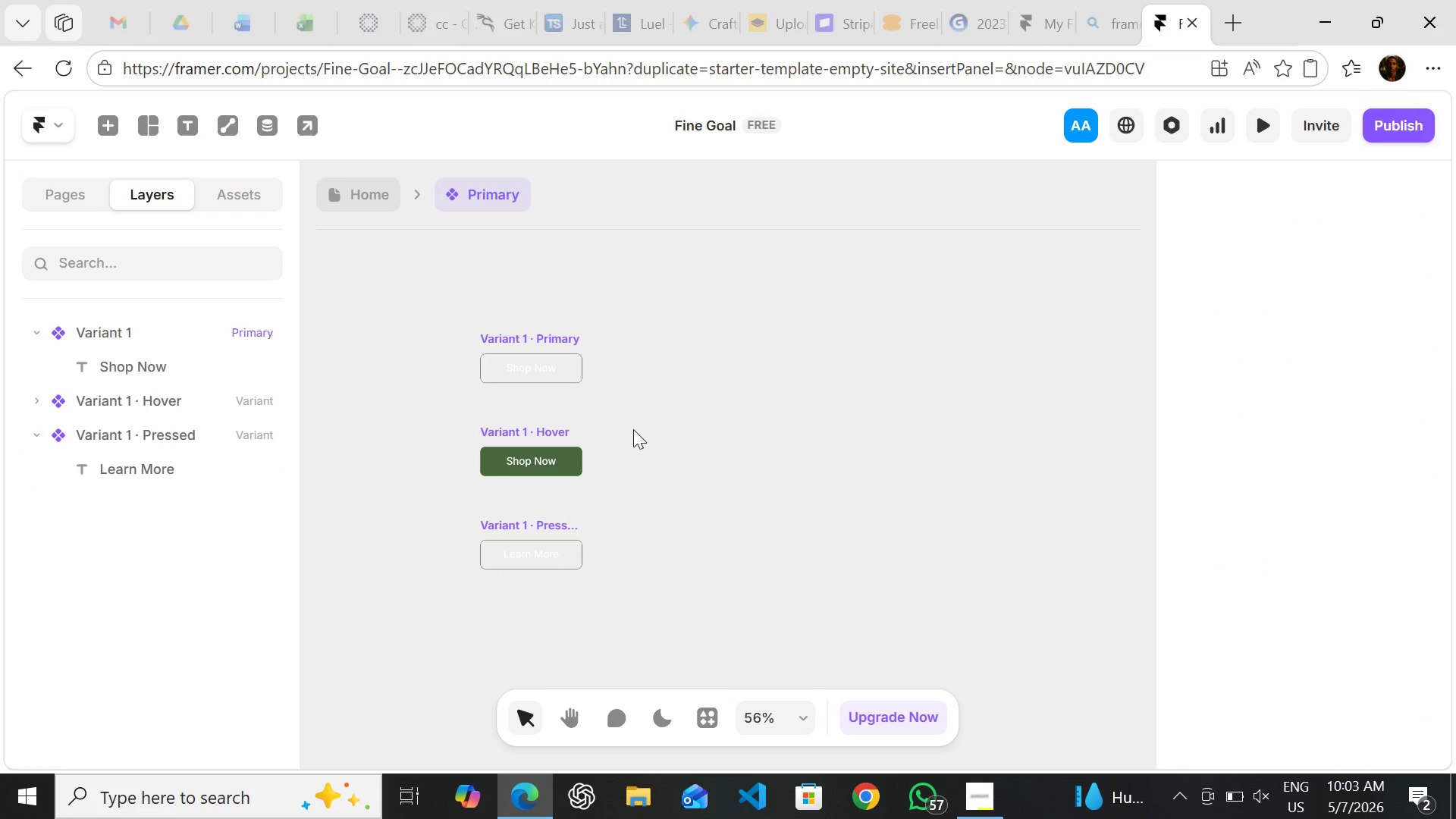 
left_click([633, 429])
 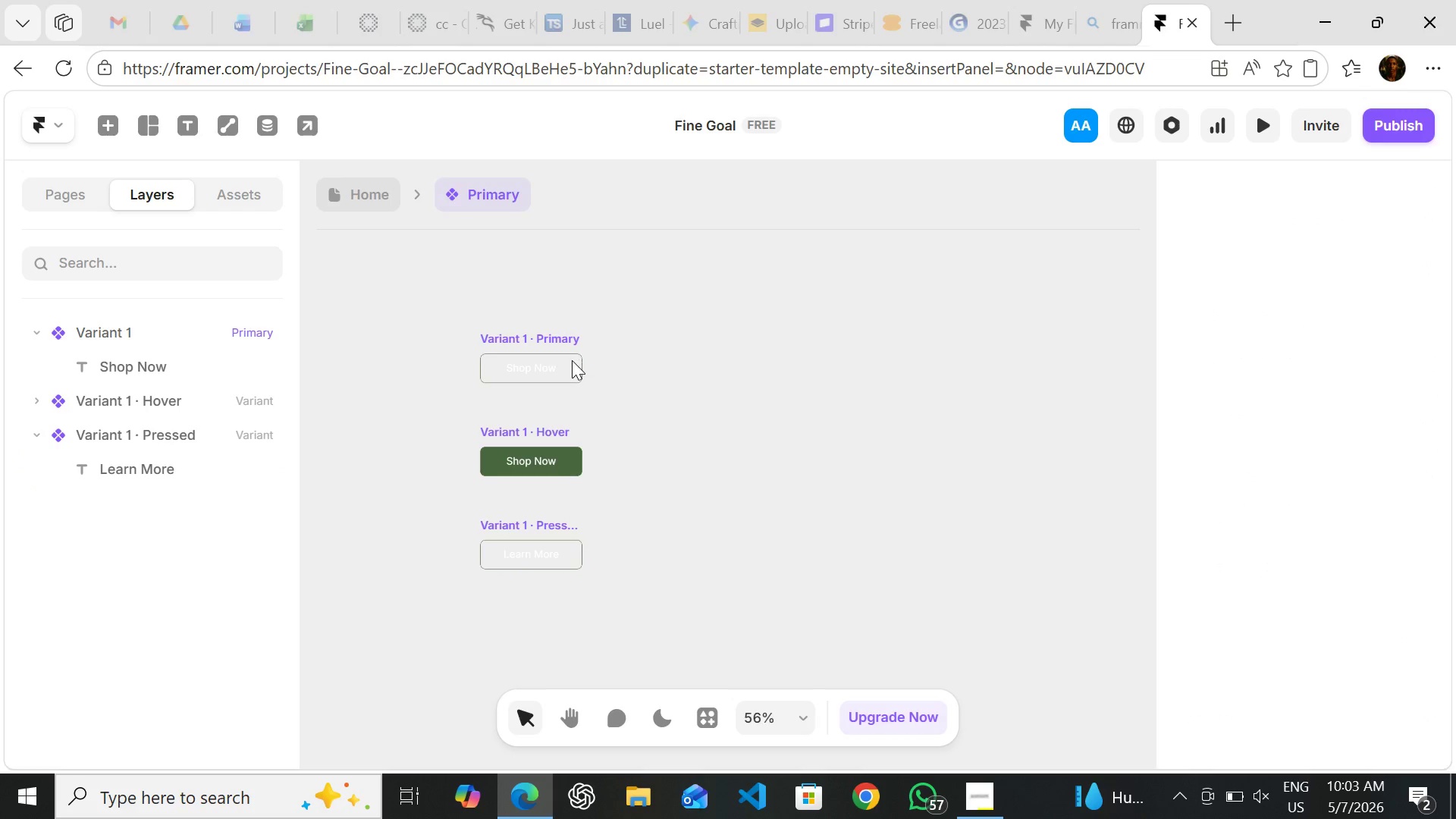 
left_click([572, 360])
 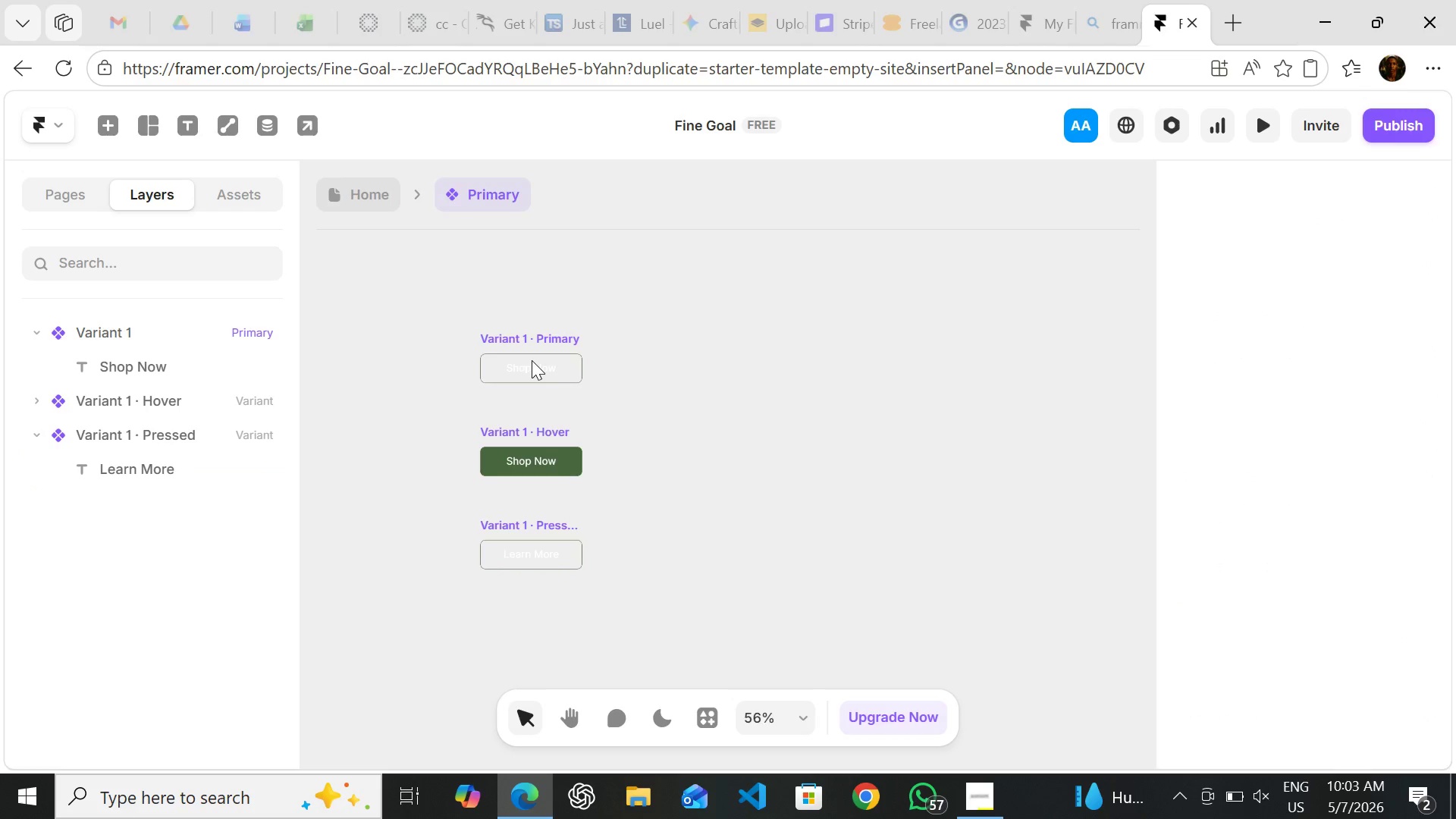 
left_click([532, 360])
 